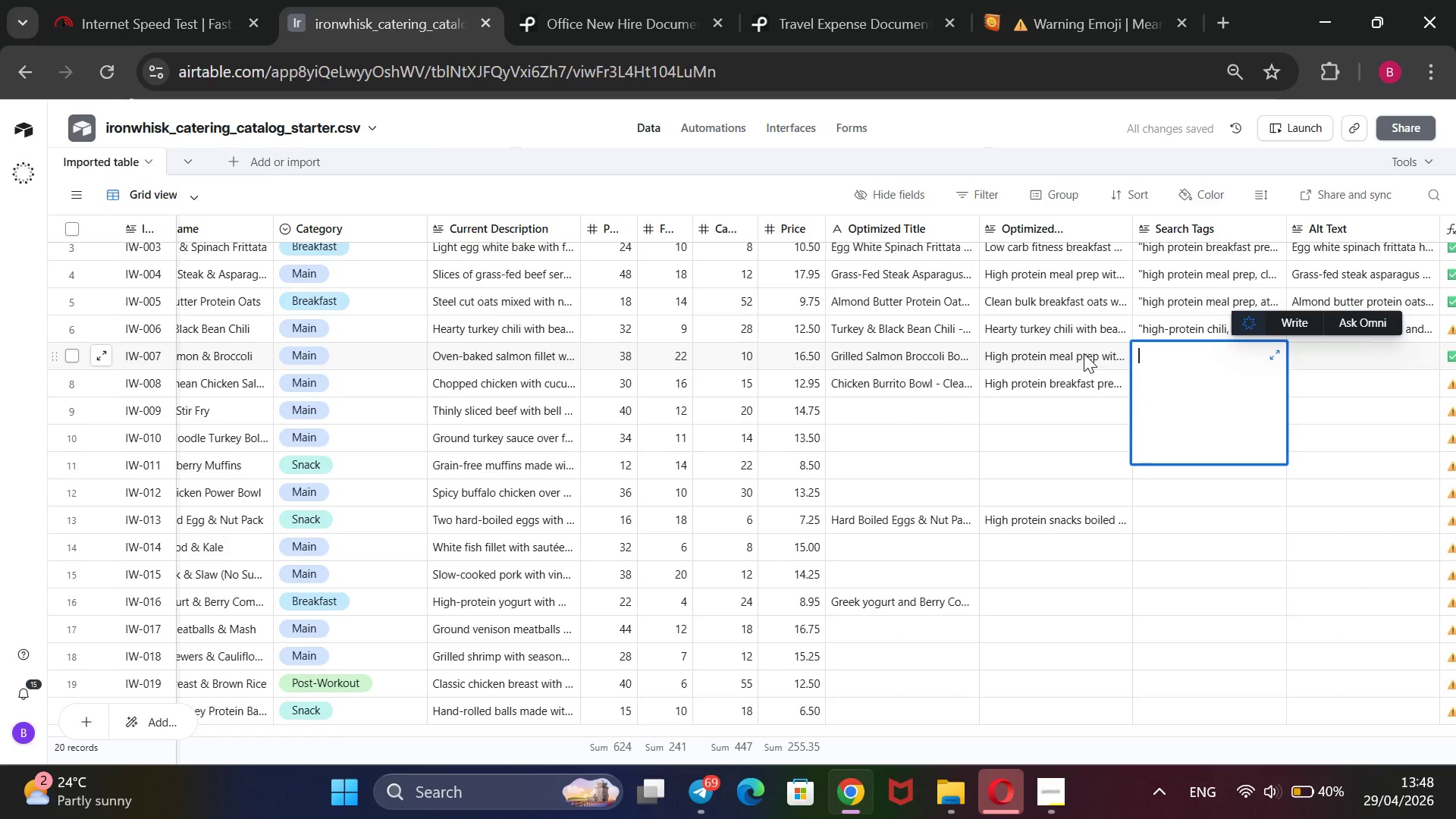 
triple_click([1084, 353])
 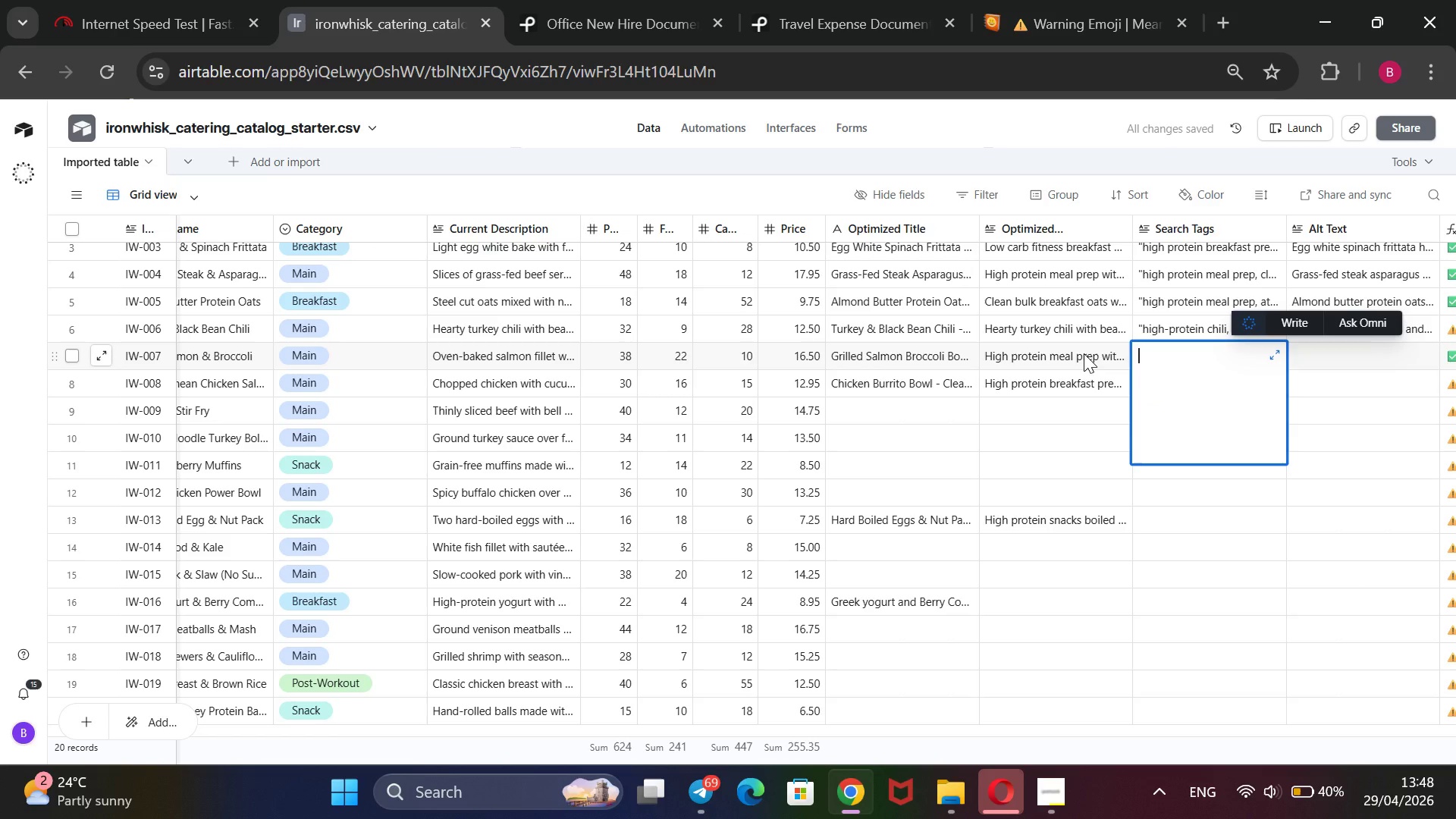 
triple_click([1084, 353])
 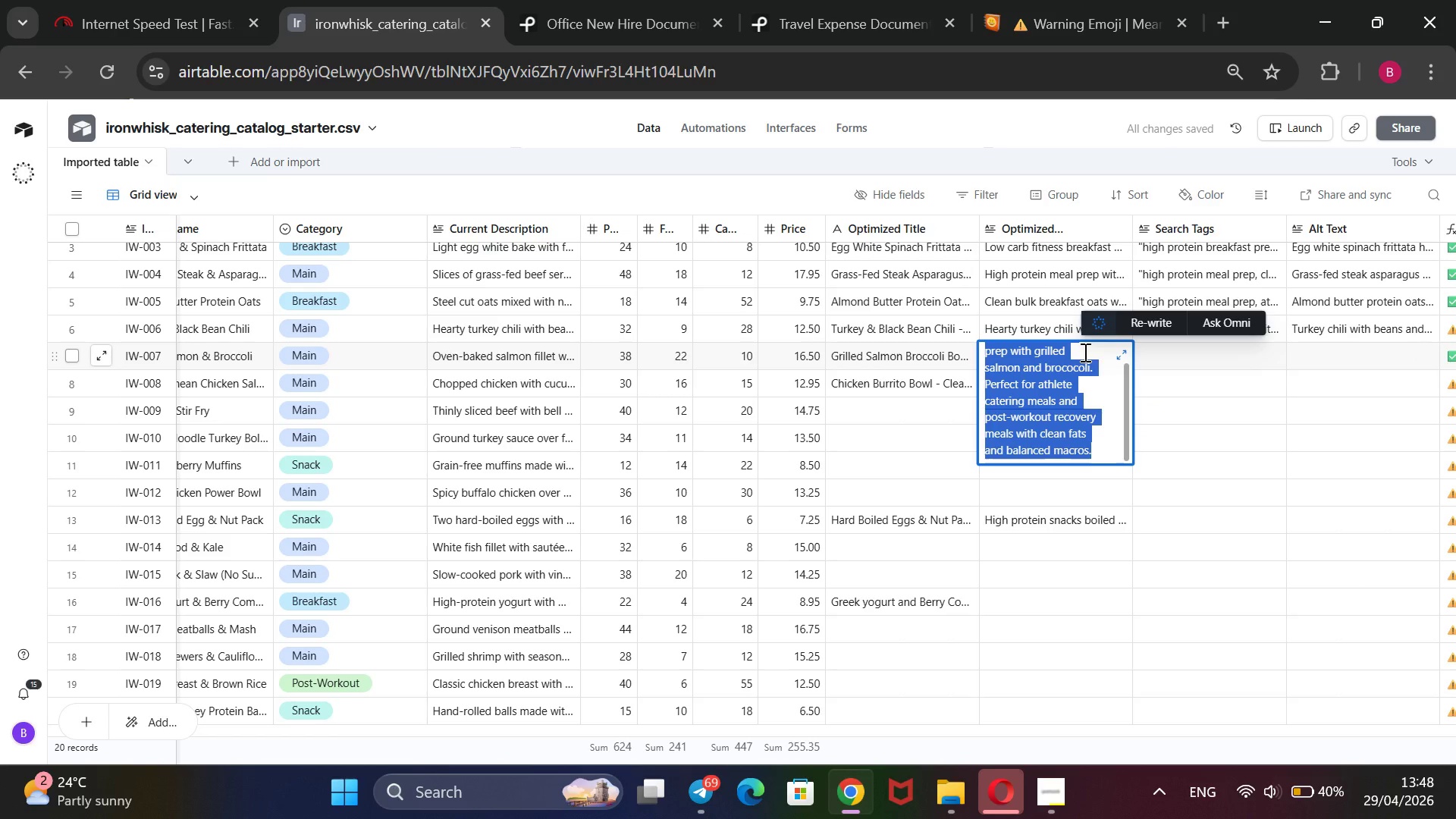 
key(Backspace)
 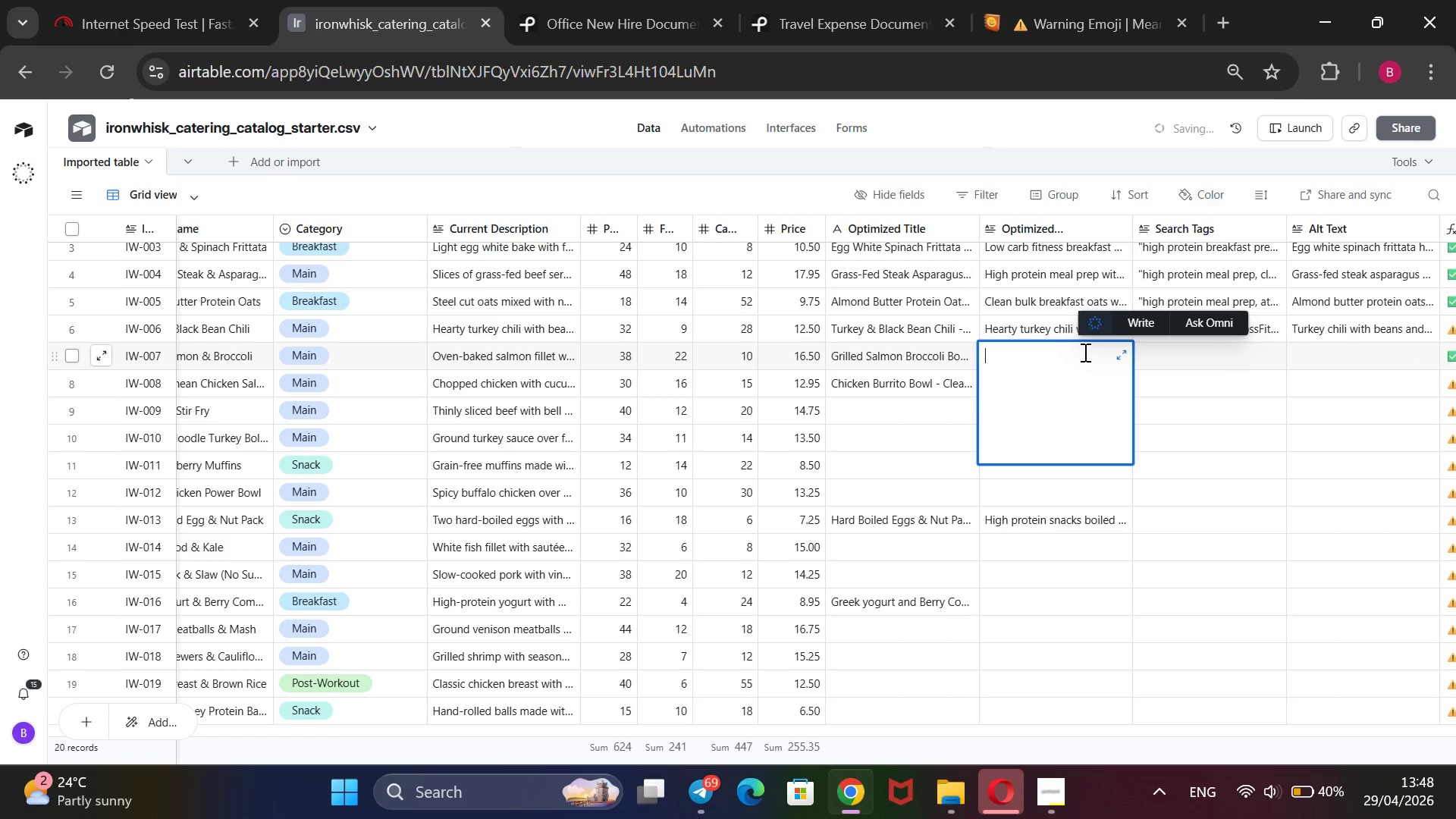 
key(Control+V)
 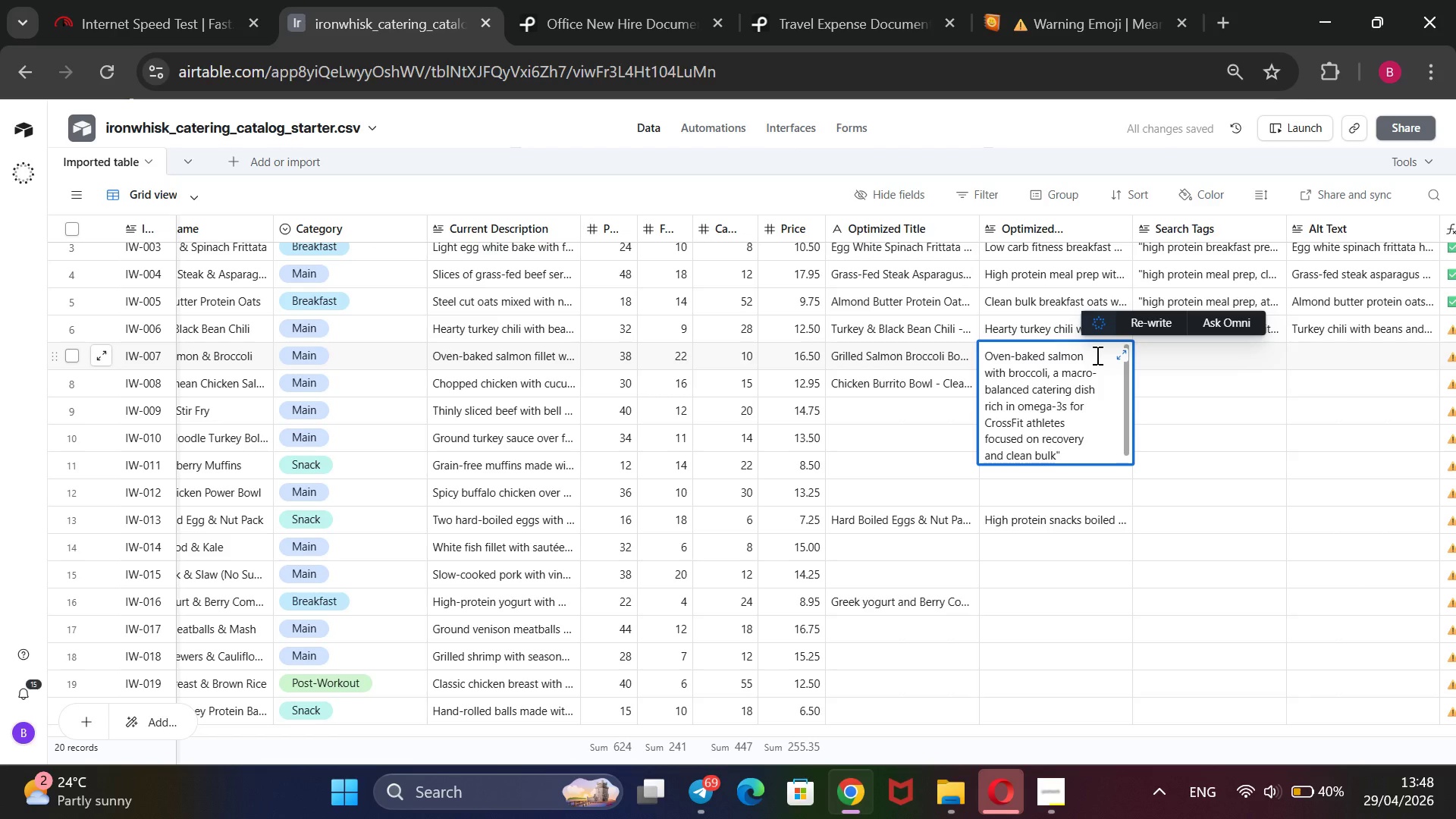 
scroll: coordinate [1096, 355], scroll_direction: down, amount: 2.0
 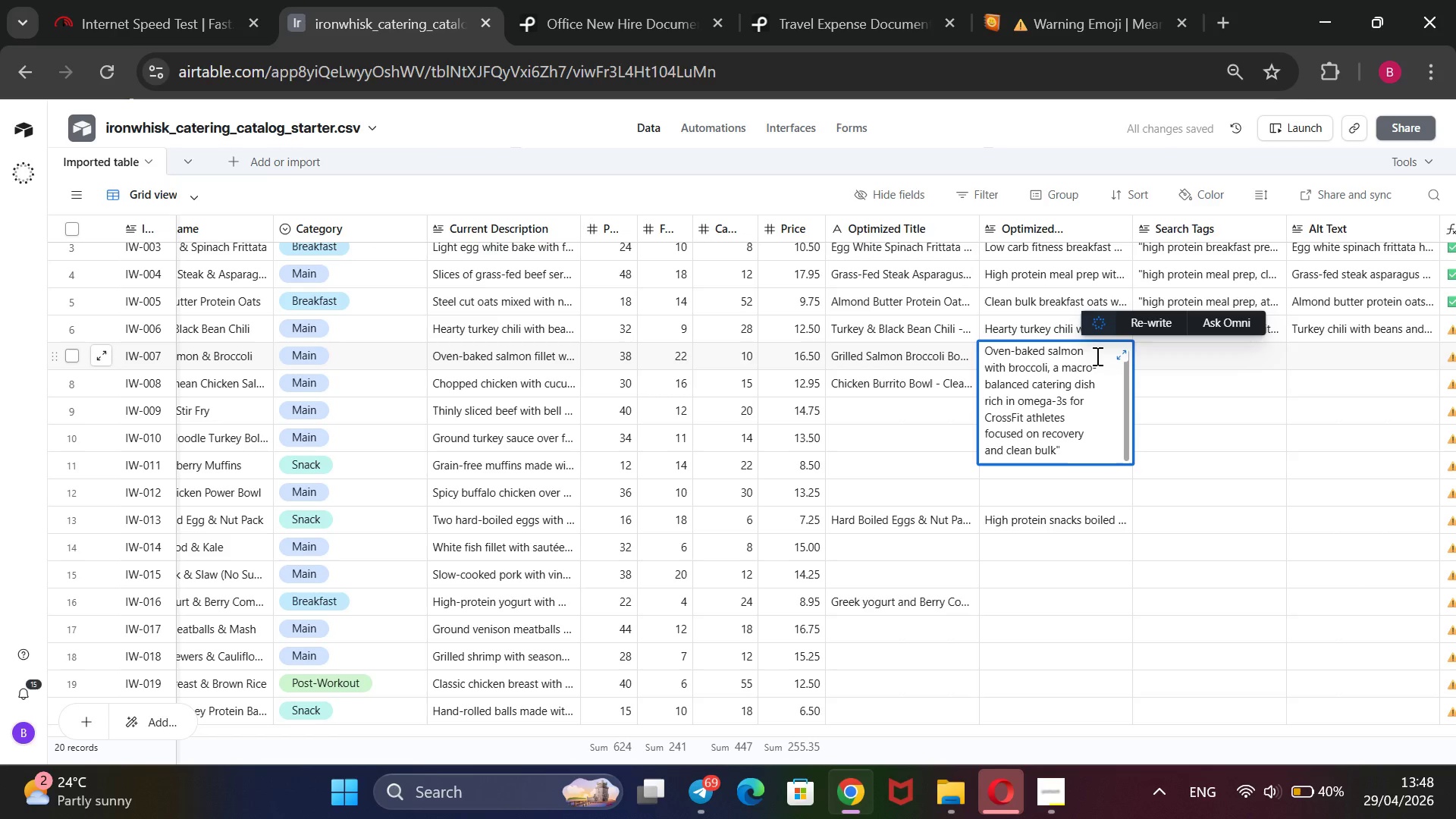 
scroll: coordinate [1096, 356], scroll_direction: up, amount: 3.0
 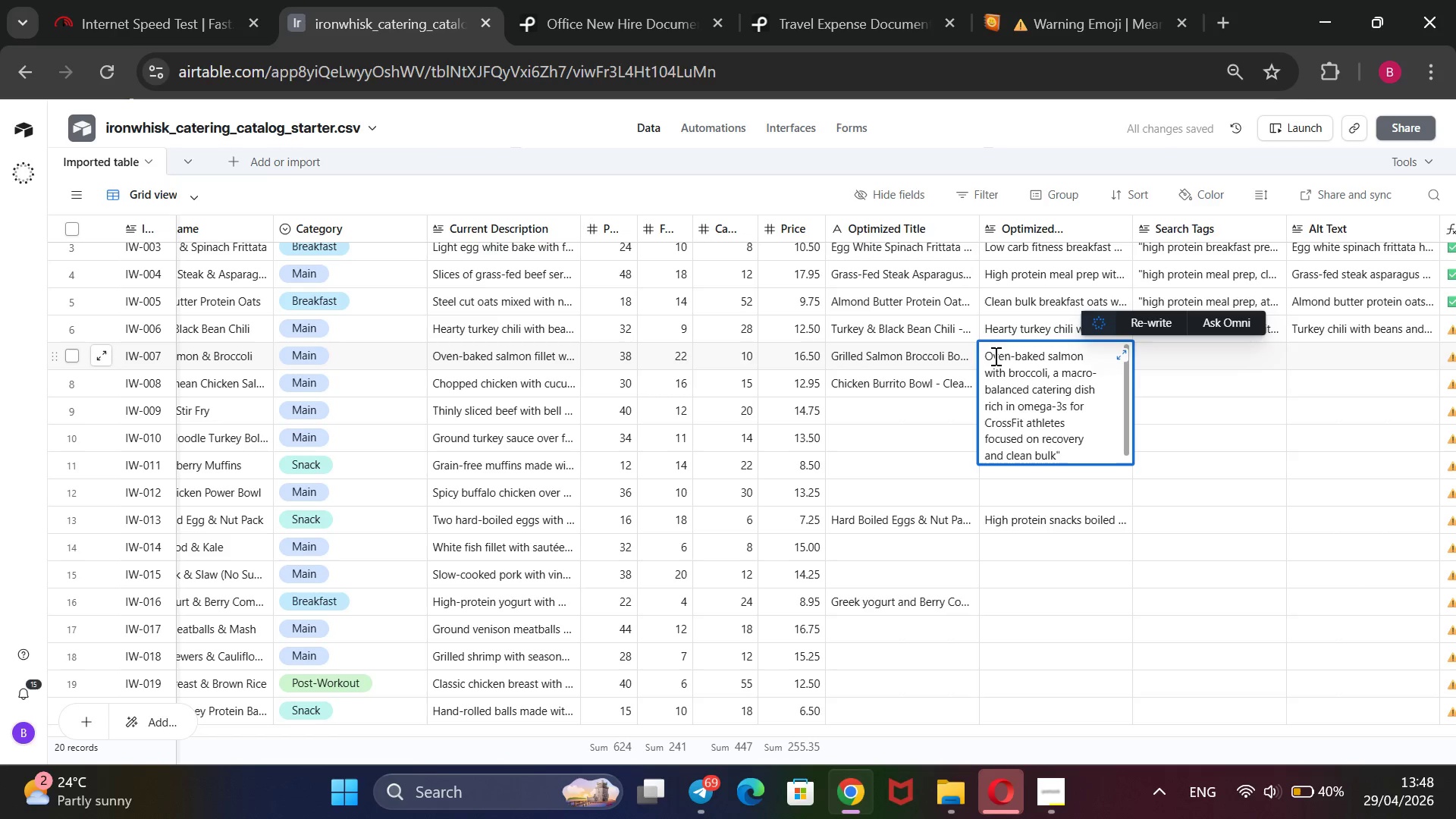 
left_click([984, 351])
 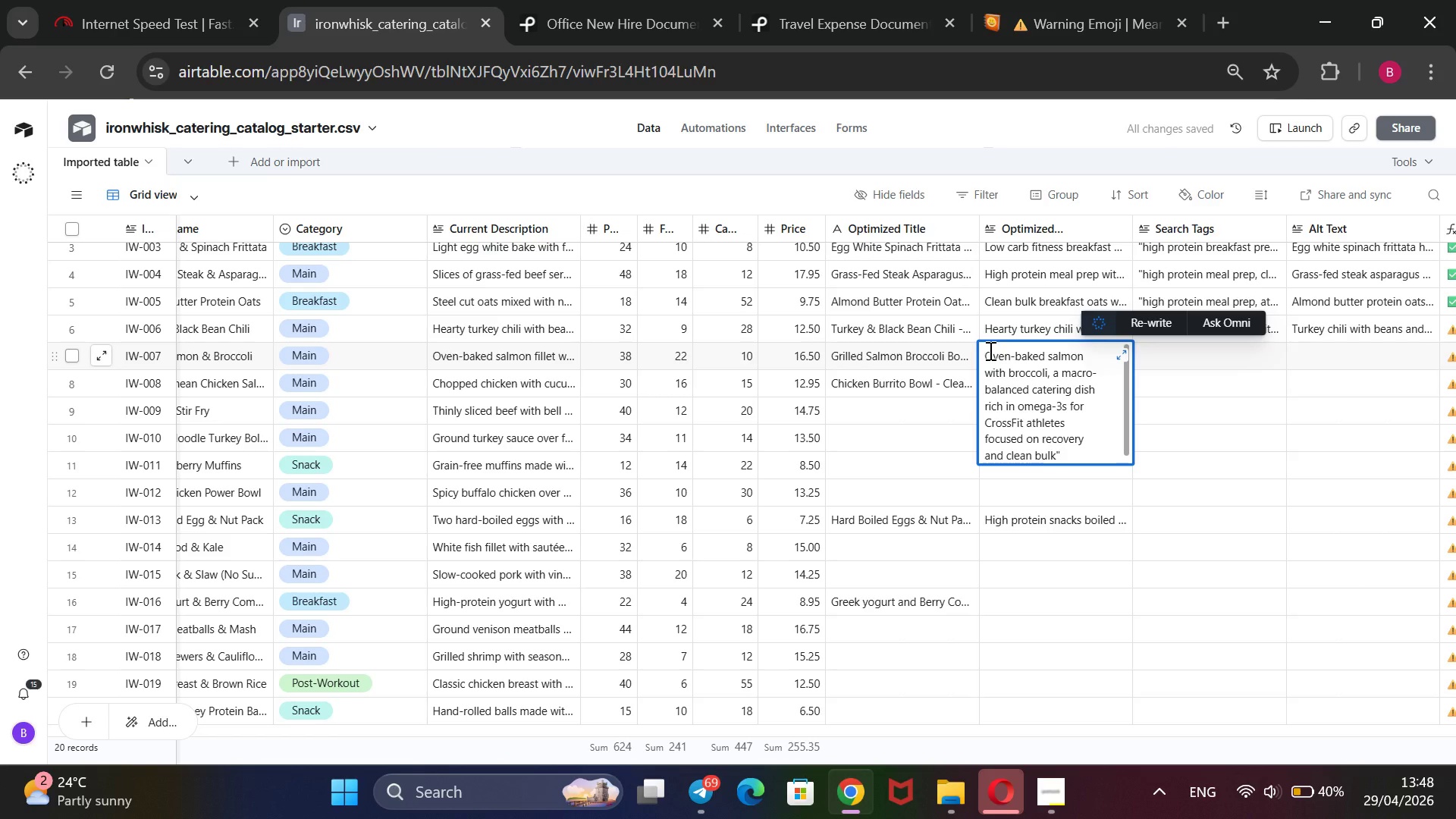 
key(Shift+2)
 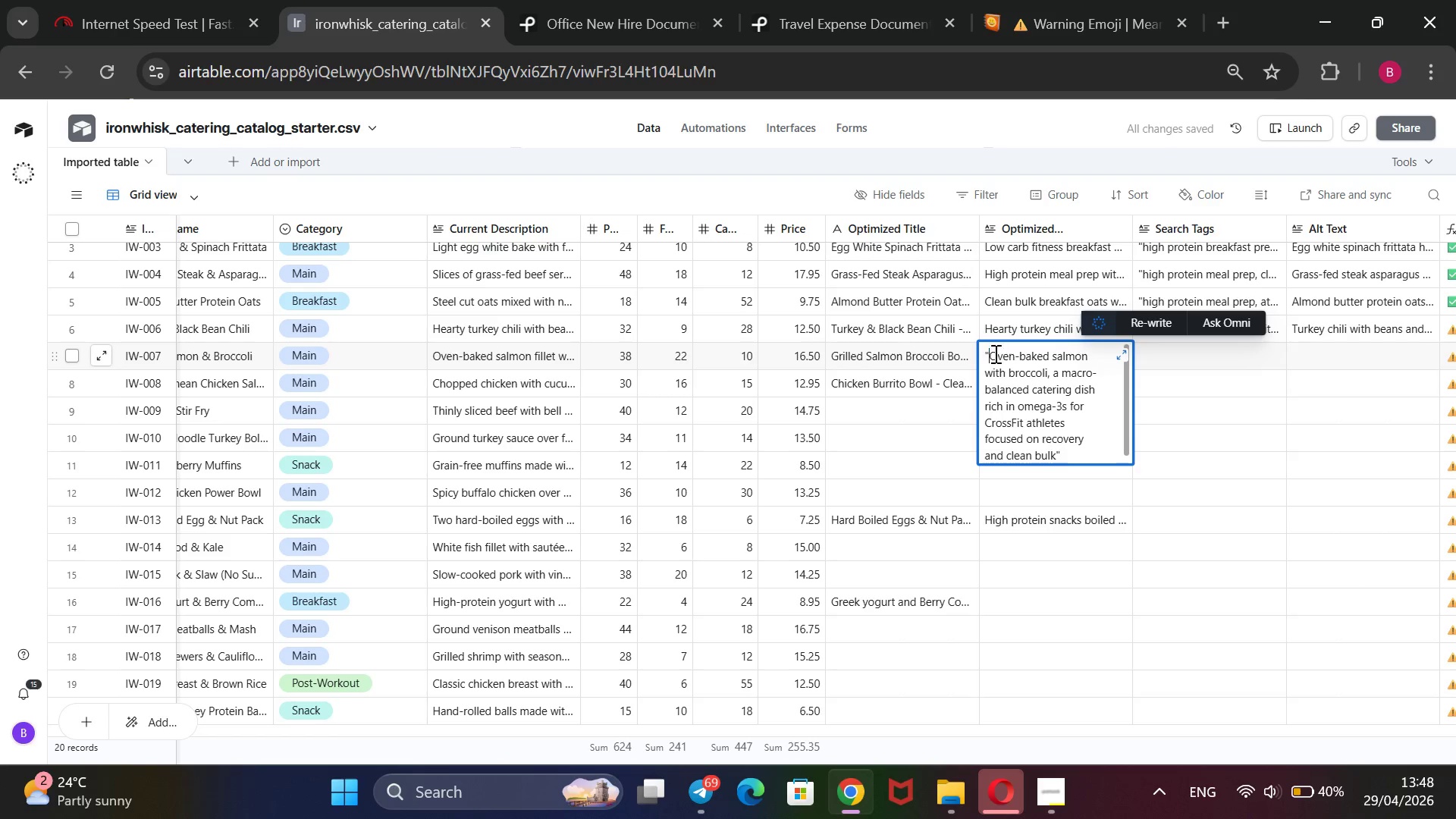 
scroll: coordinate [1053, 385], scroll_direction: down, amount: 3.0
 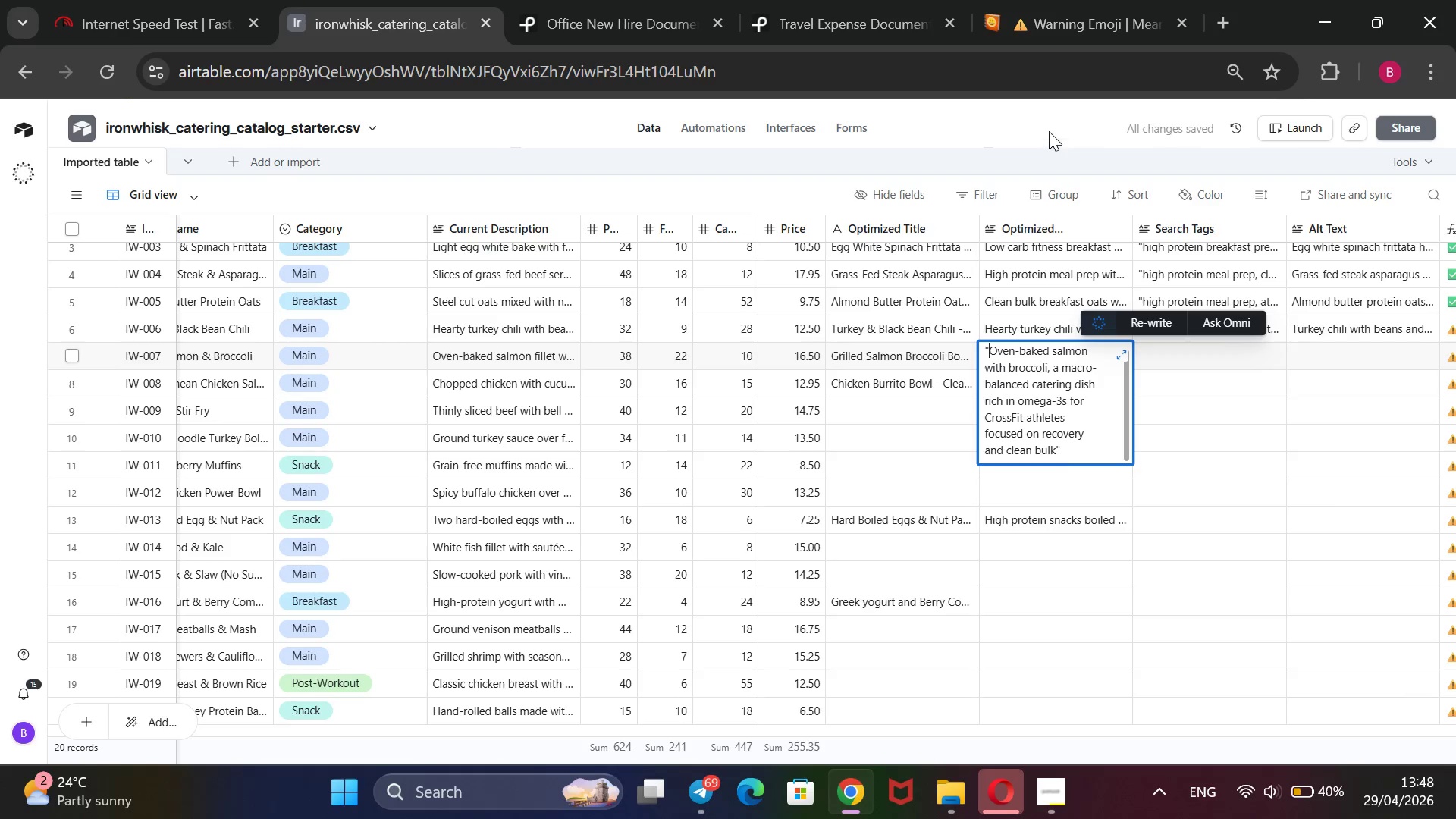 
left_click([1054, 117])
 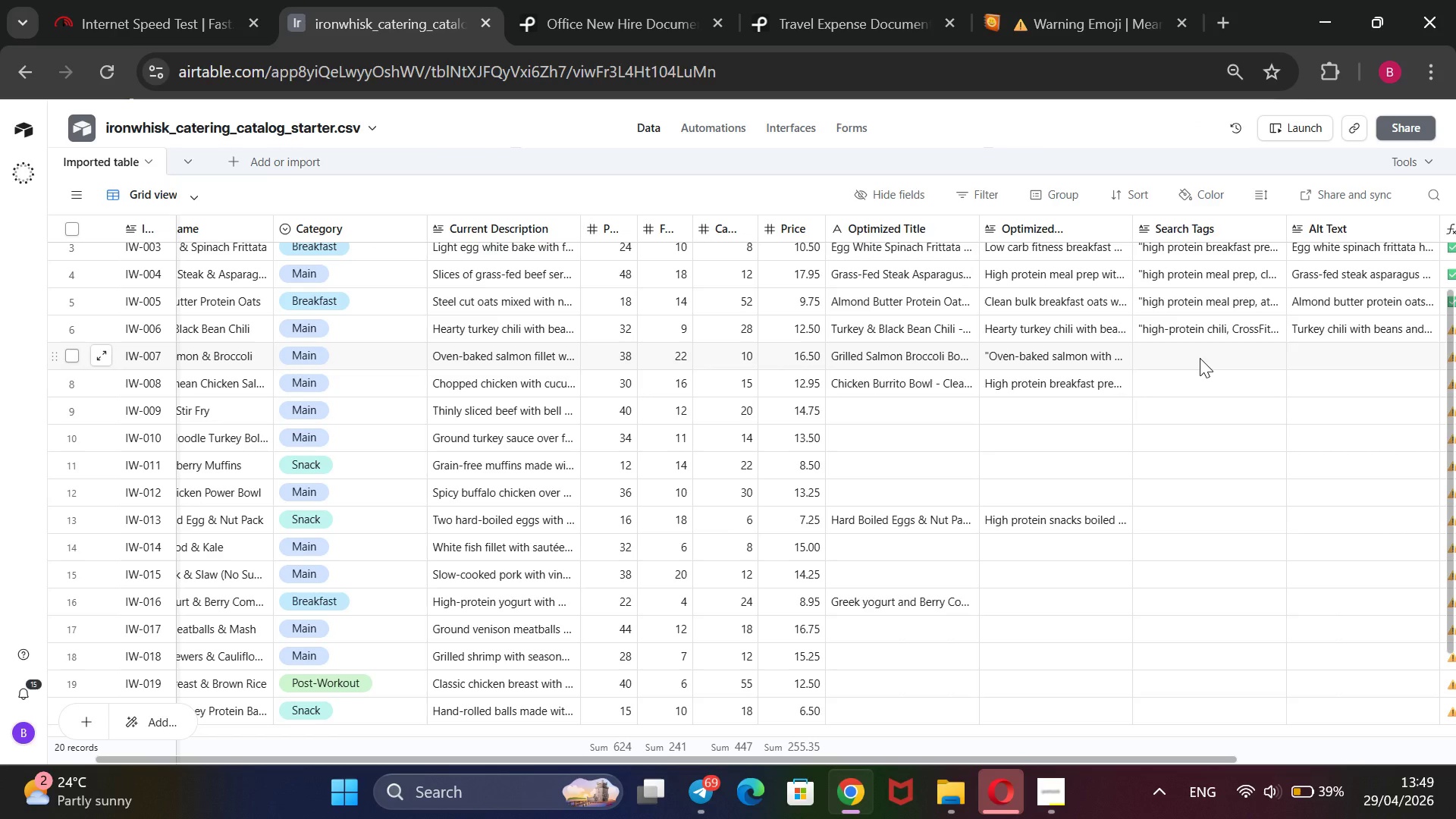 
double_click([1200, 358])
 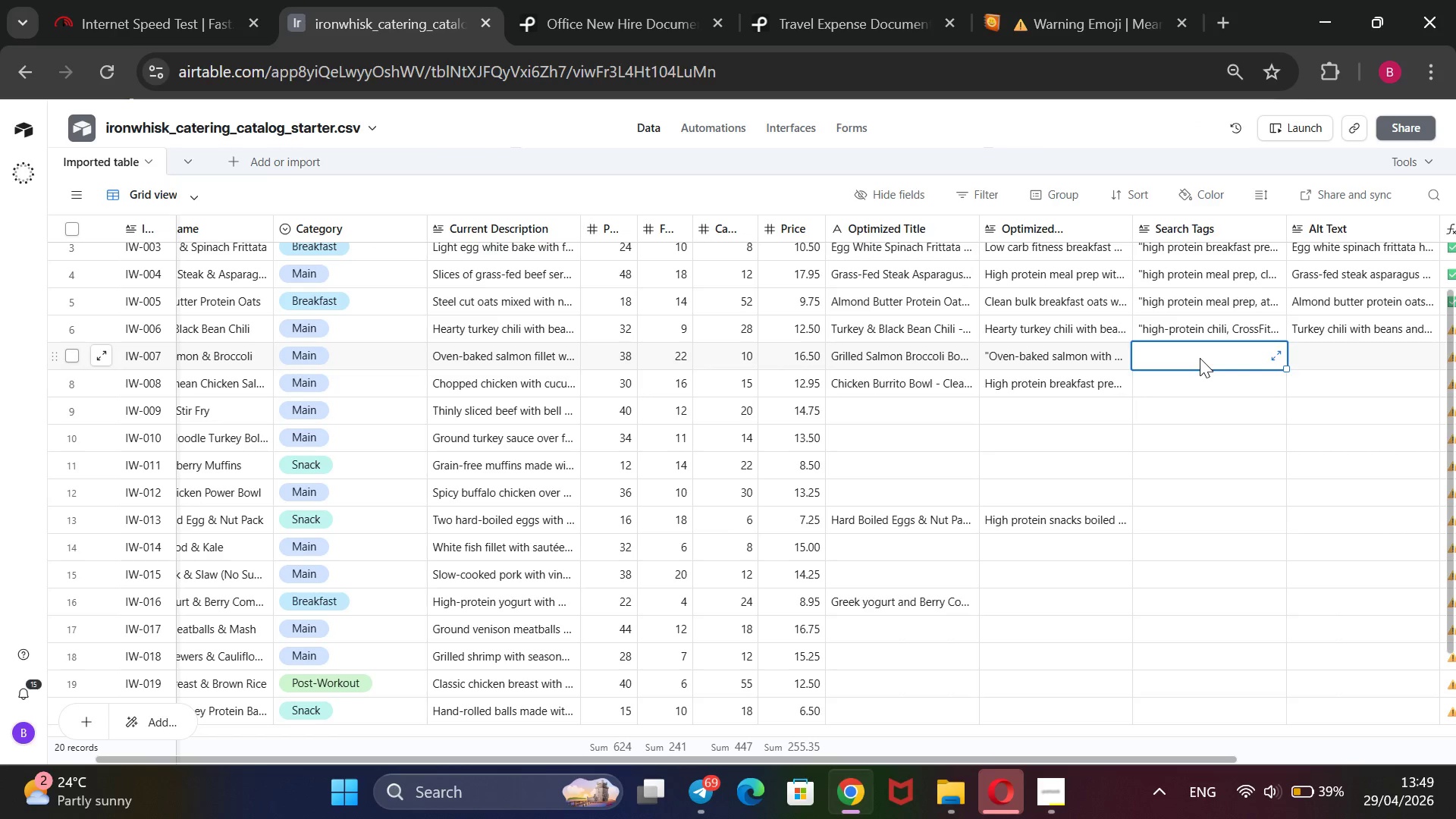 
triple_click([1200, 358])
 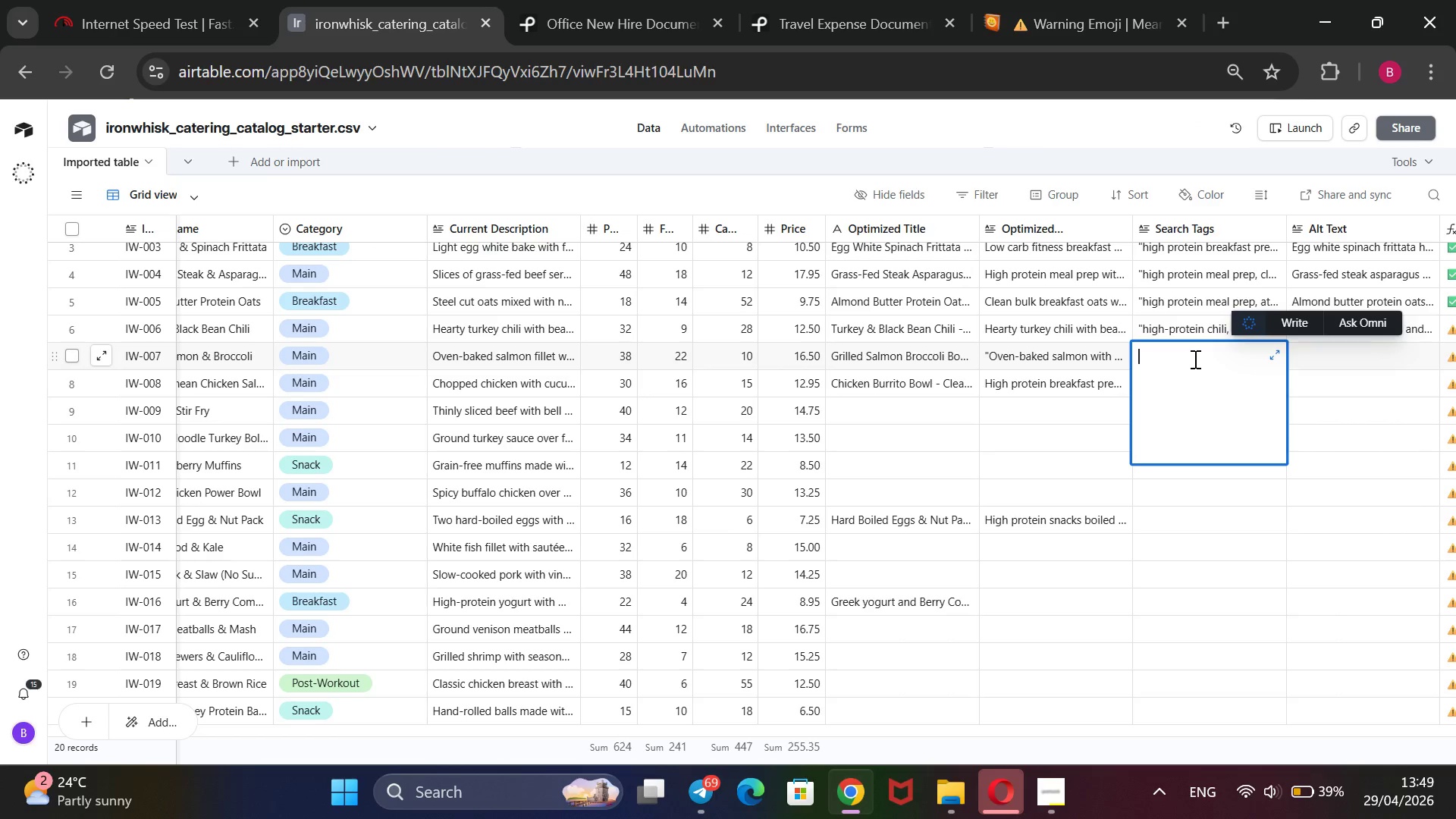 
type(@@)
 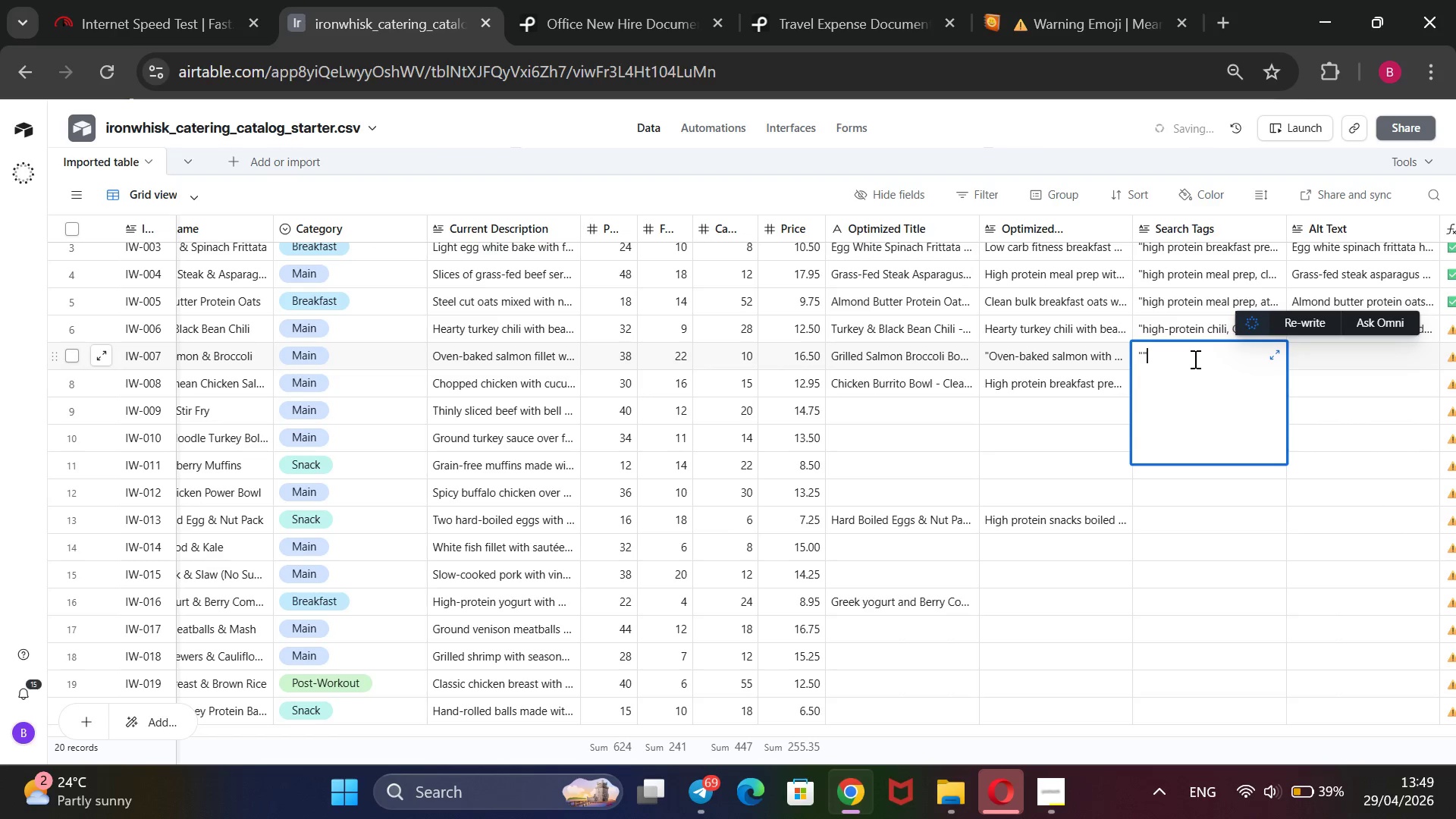 
key(ArrowLeft)
 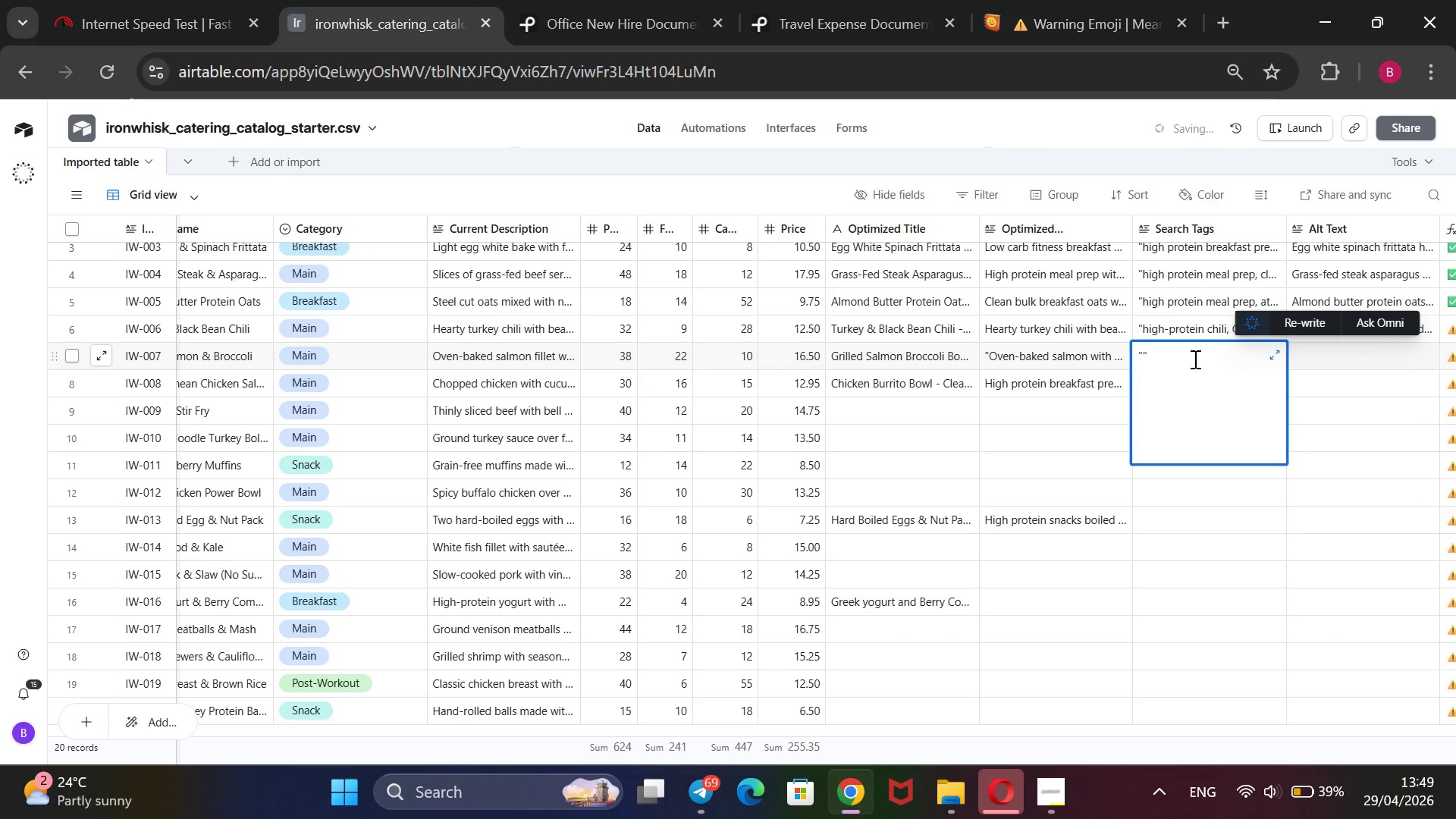 
type(salmon omega-3 Cross)
 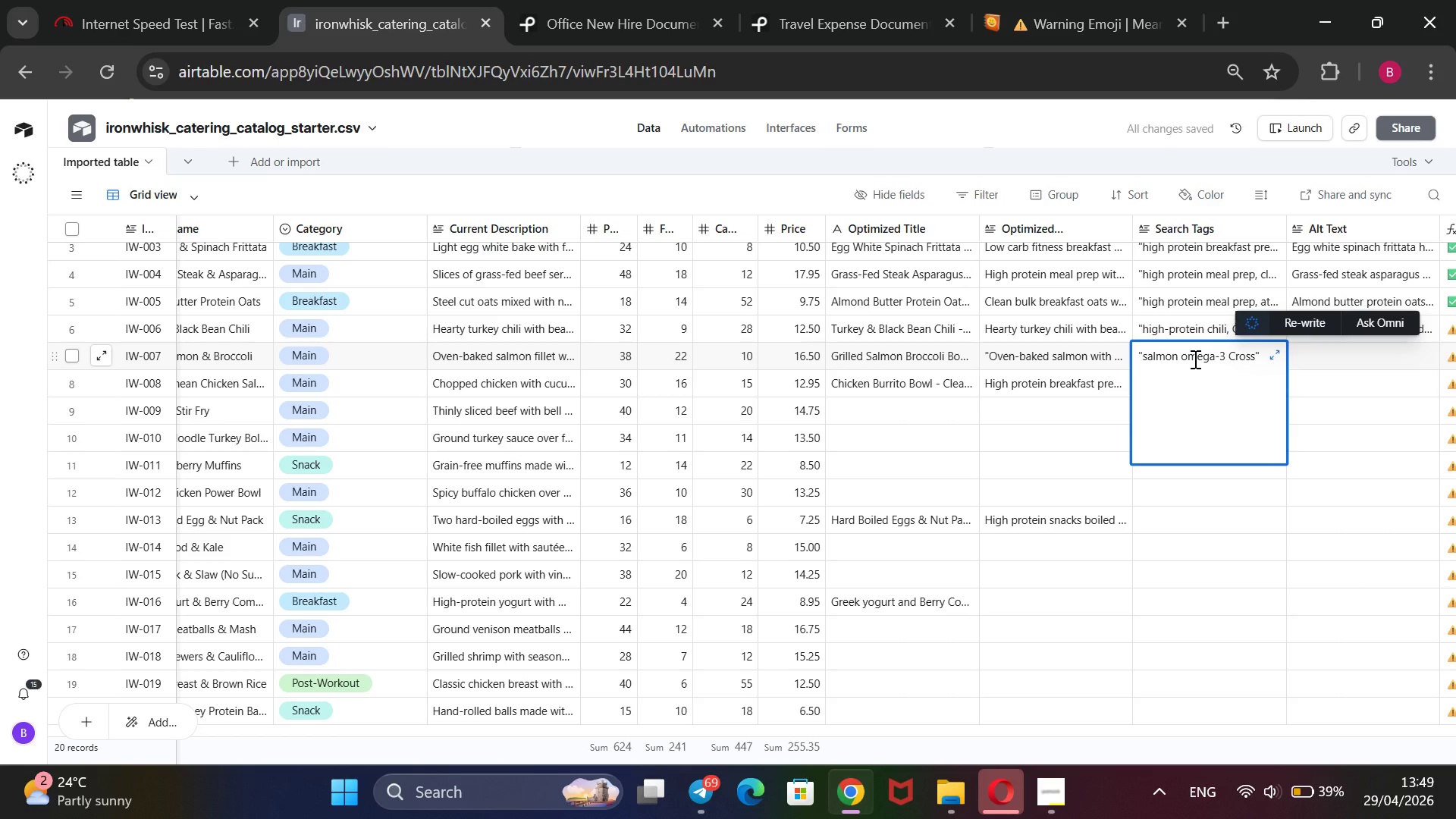 
wait(7.89)
 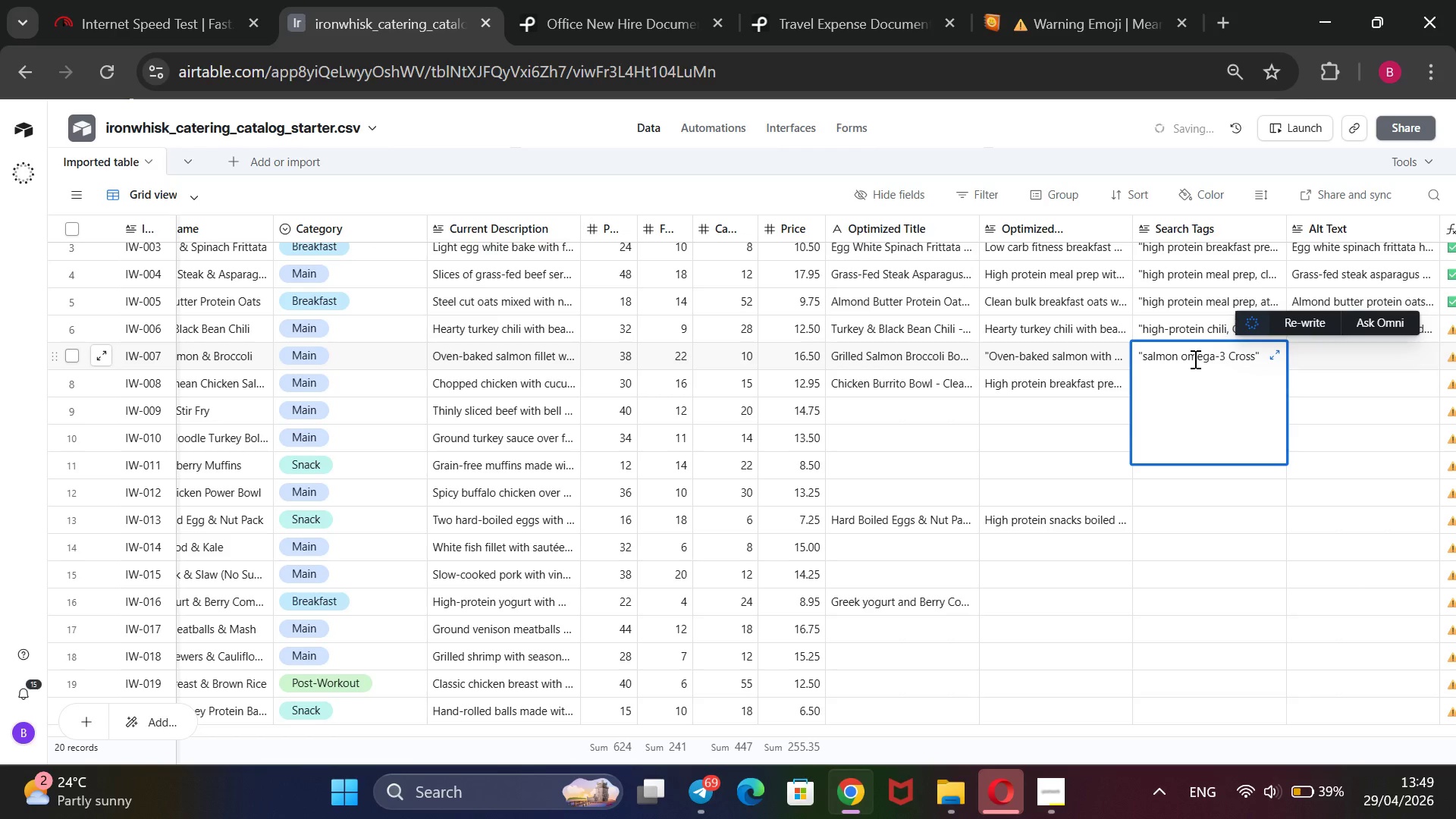 
type(Fit catering, recovery meal, am)
key(Backspace)
key(Backspace)
type(macro balanced)
 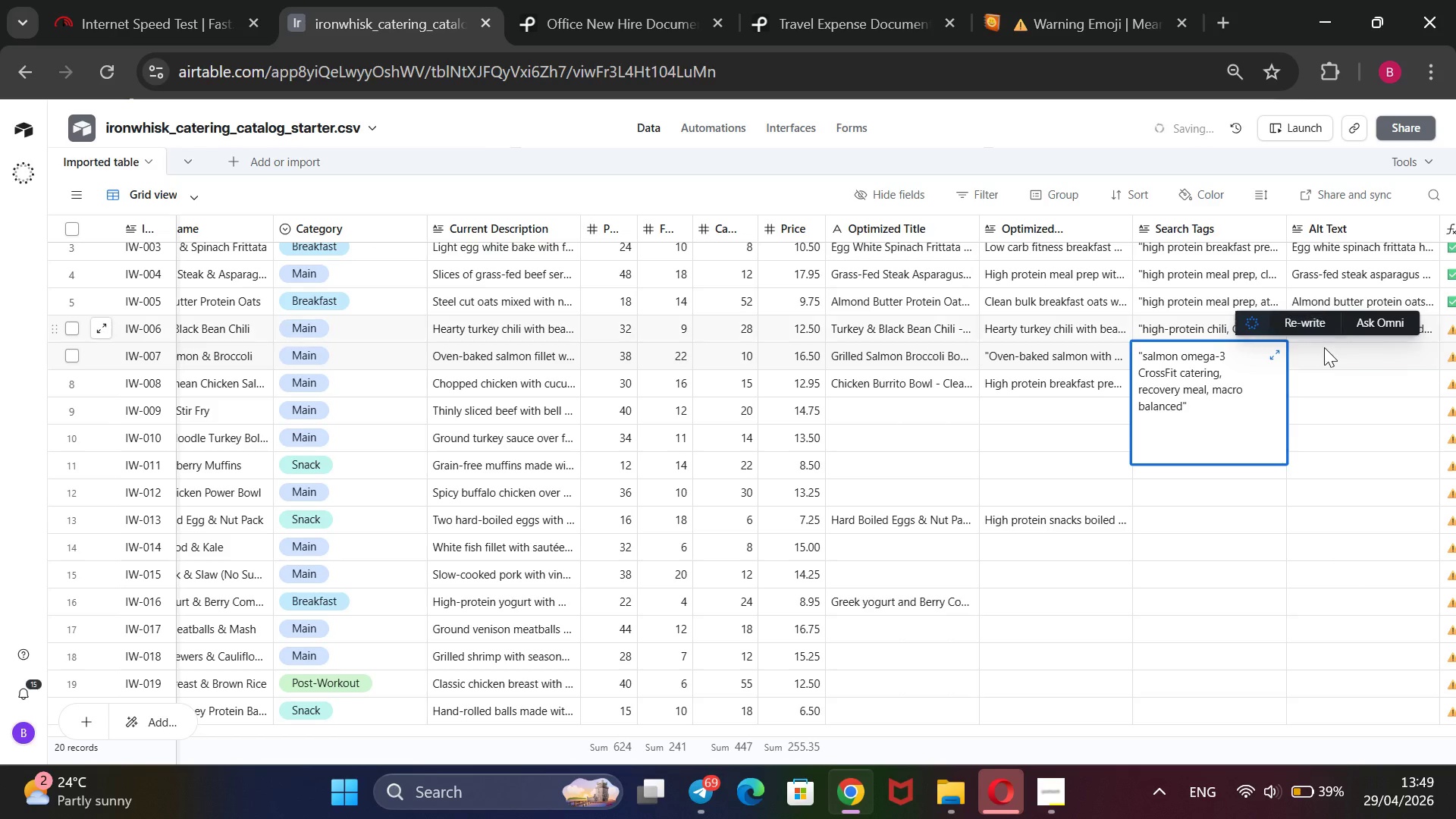 
double_click([1323, 351])
 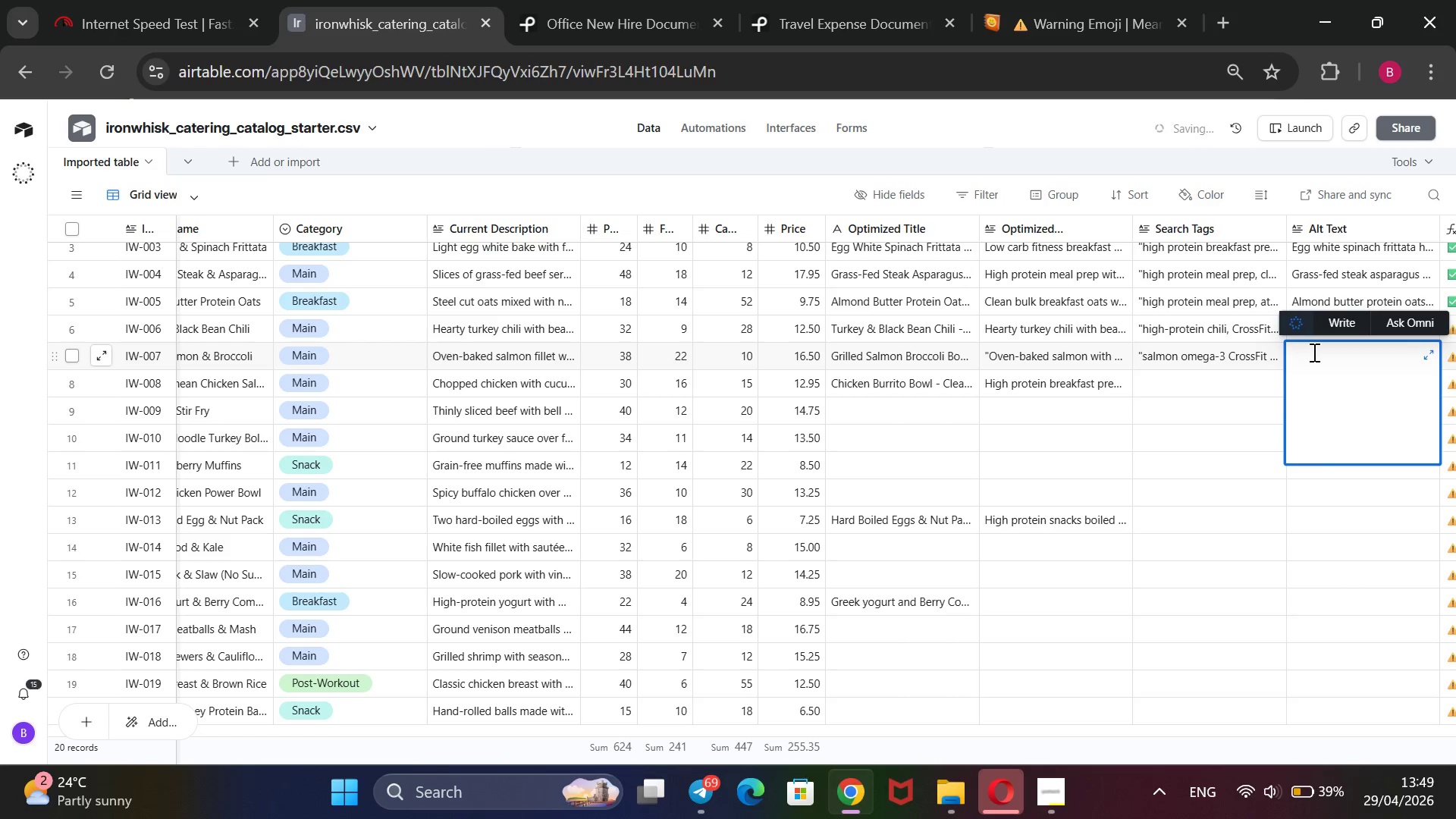 
wait(5.48)
 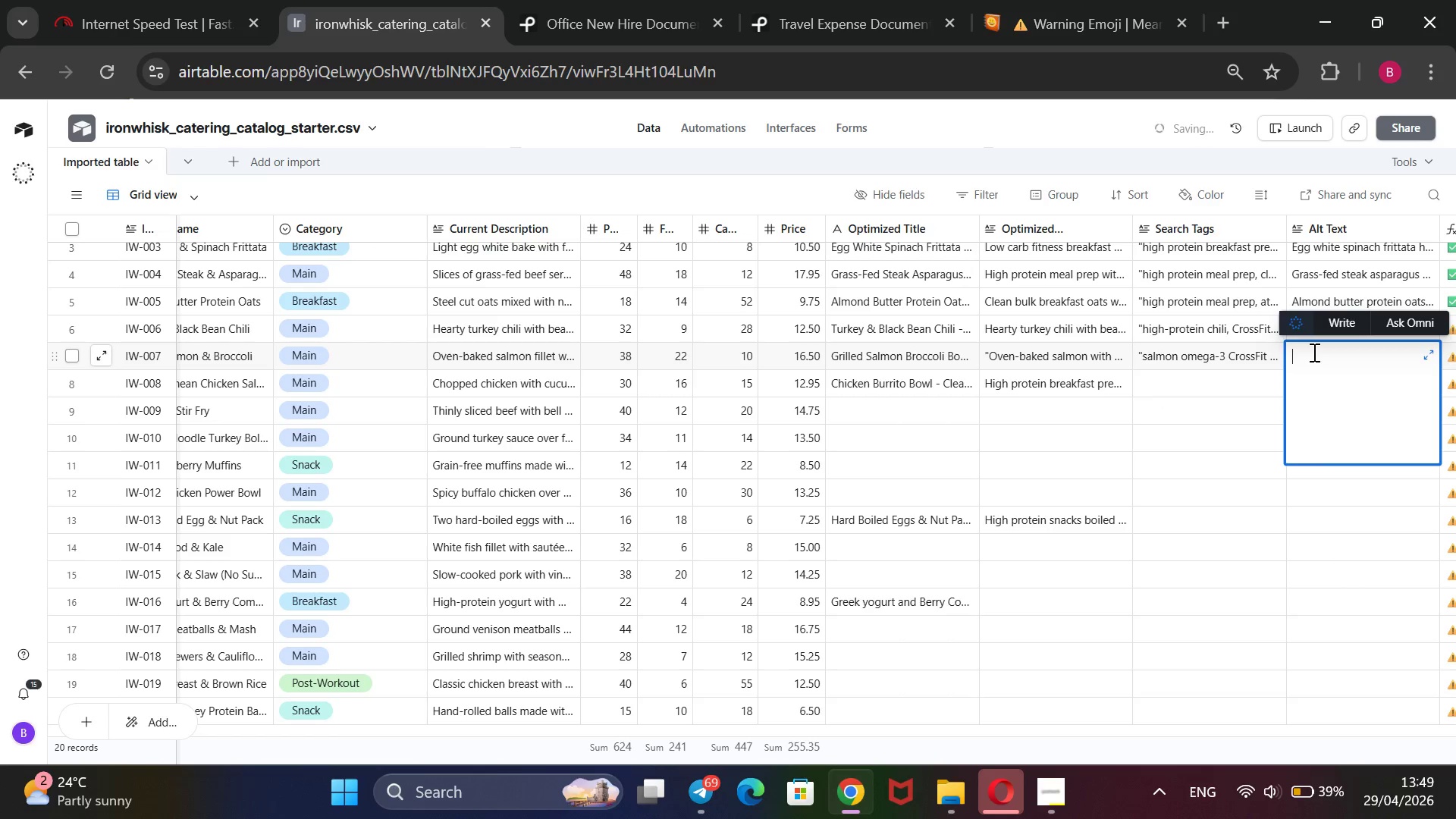 
type(Salmon filler with brocoll)
key(Backspace)
type(i pero)
key(Backspace)
 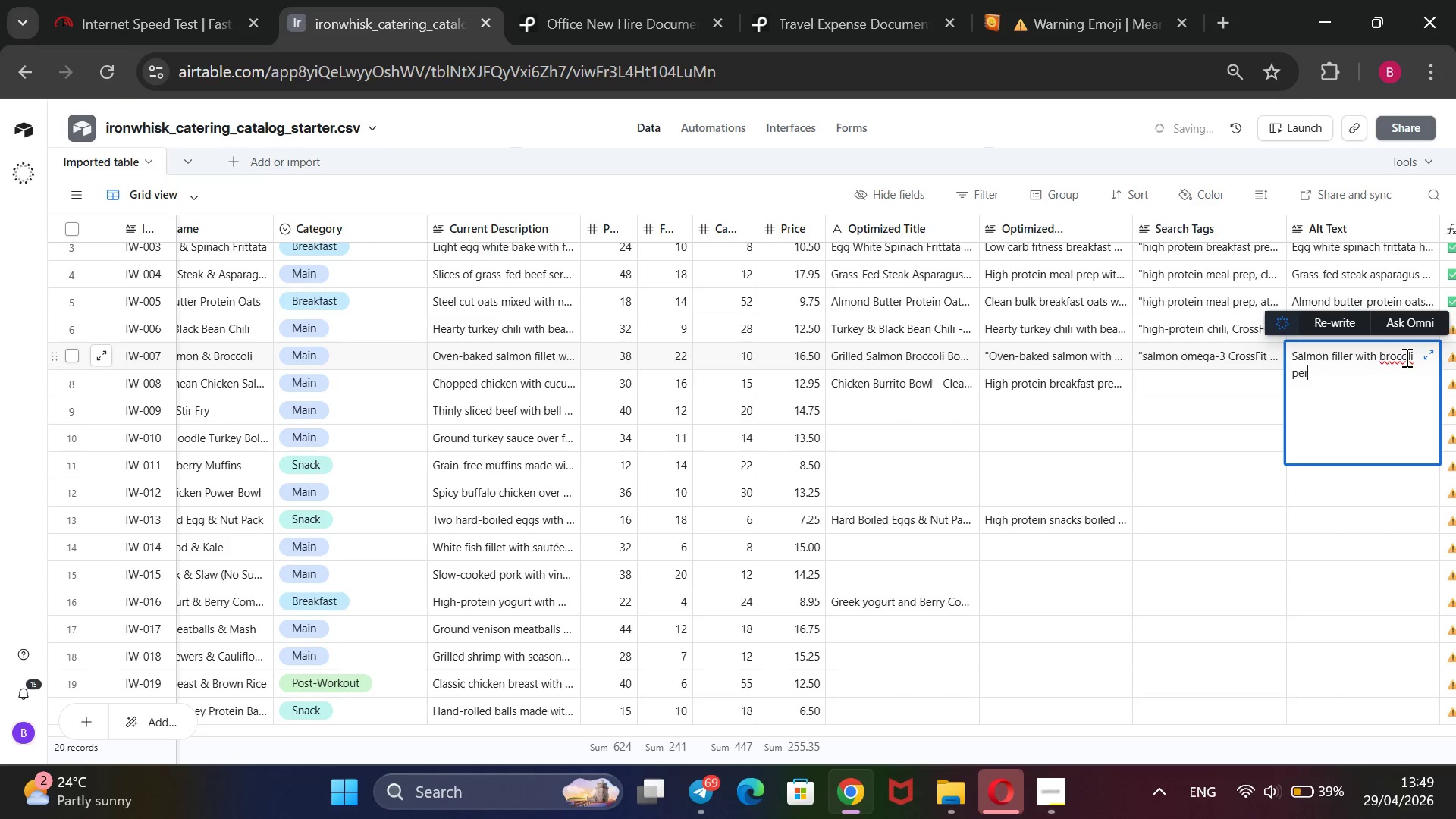 
left_click([1405, 357])
 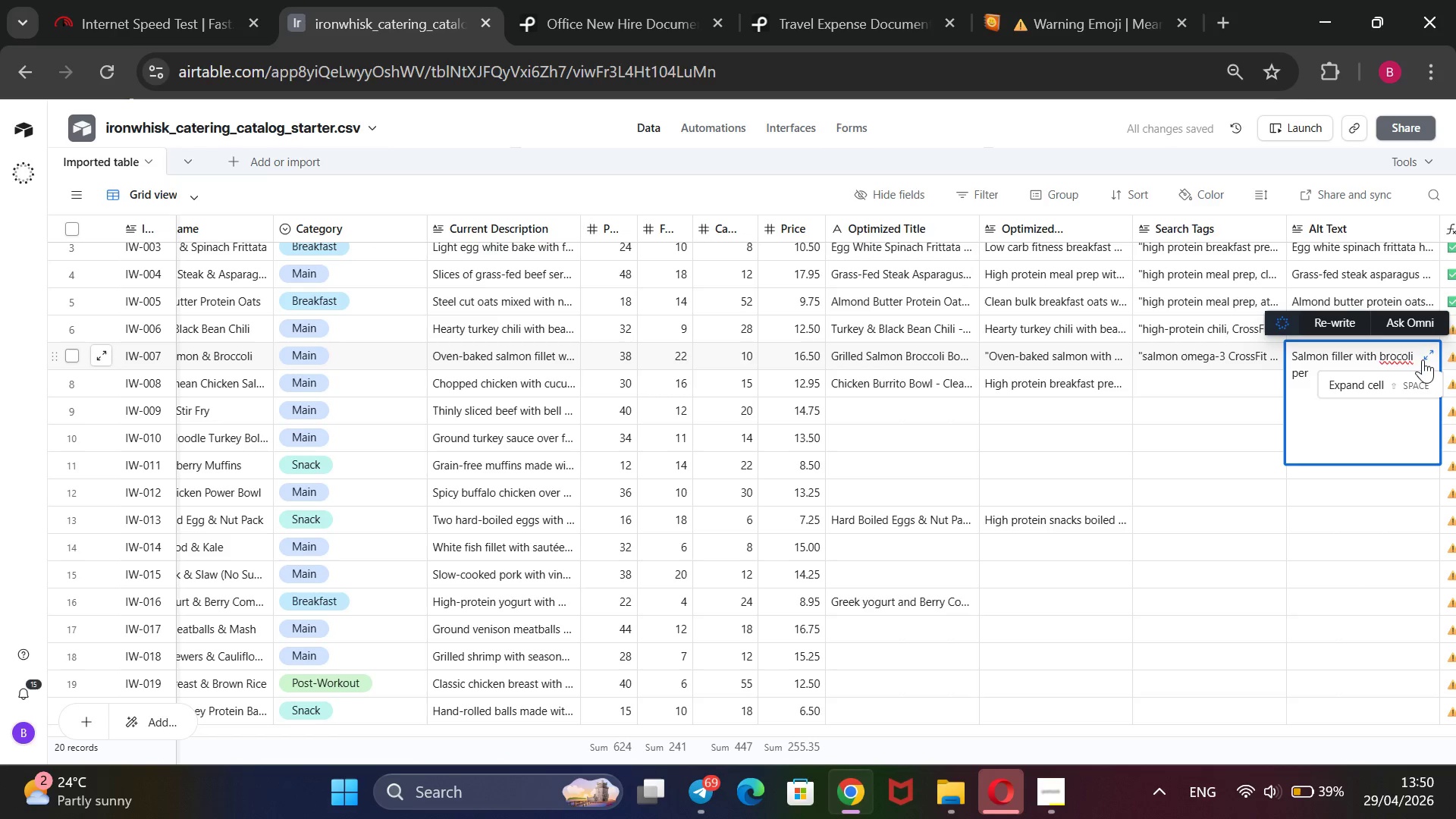 
key(ArrowLeft)
 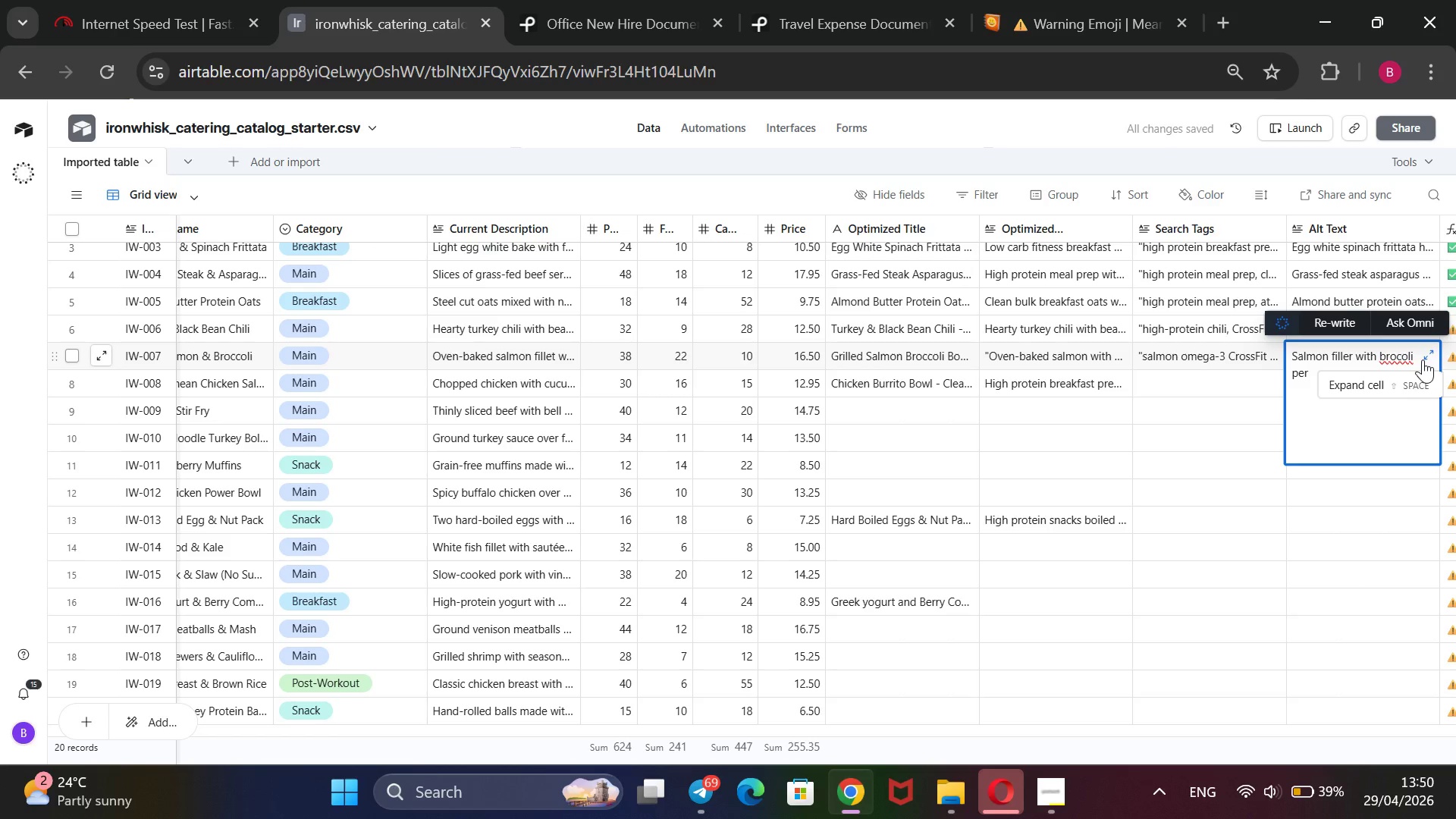 
key(C)
 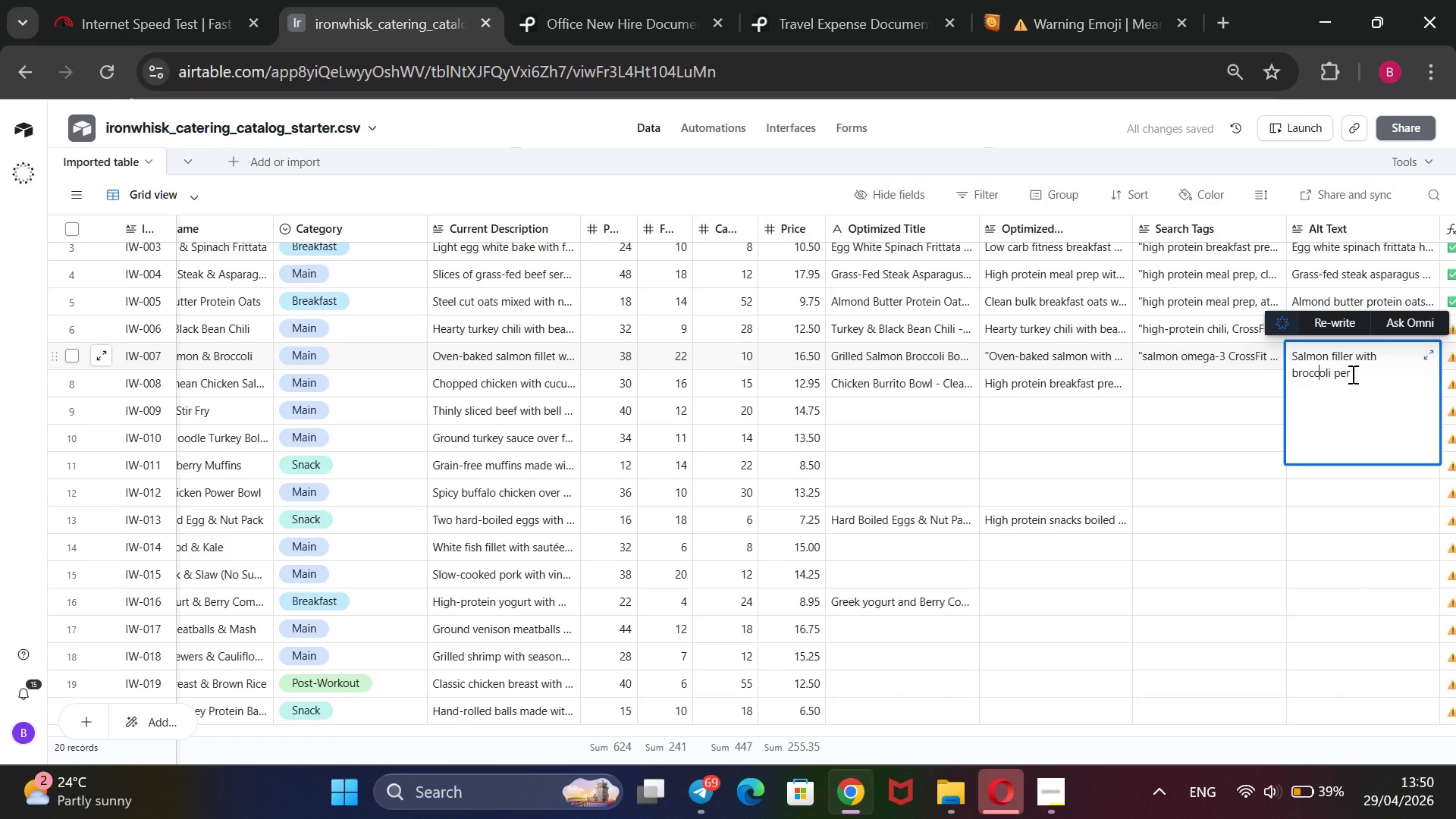 
left_click([1353, 374])
 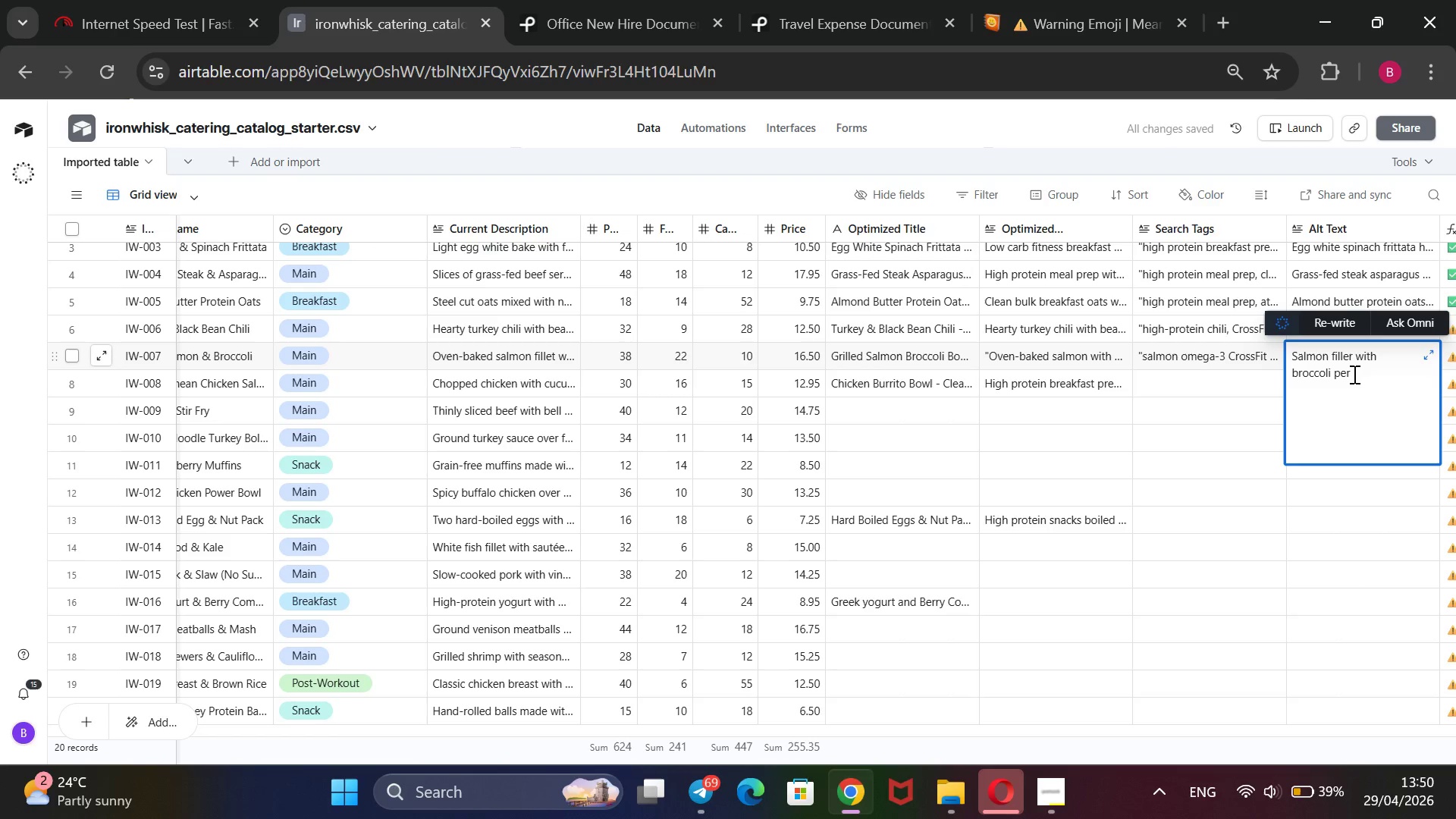 
type(formance meal)
 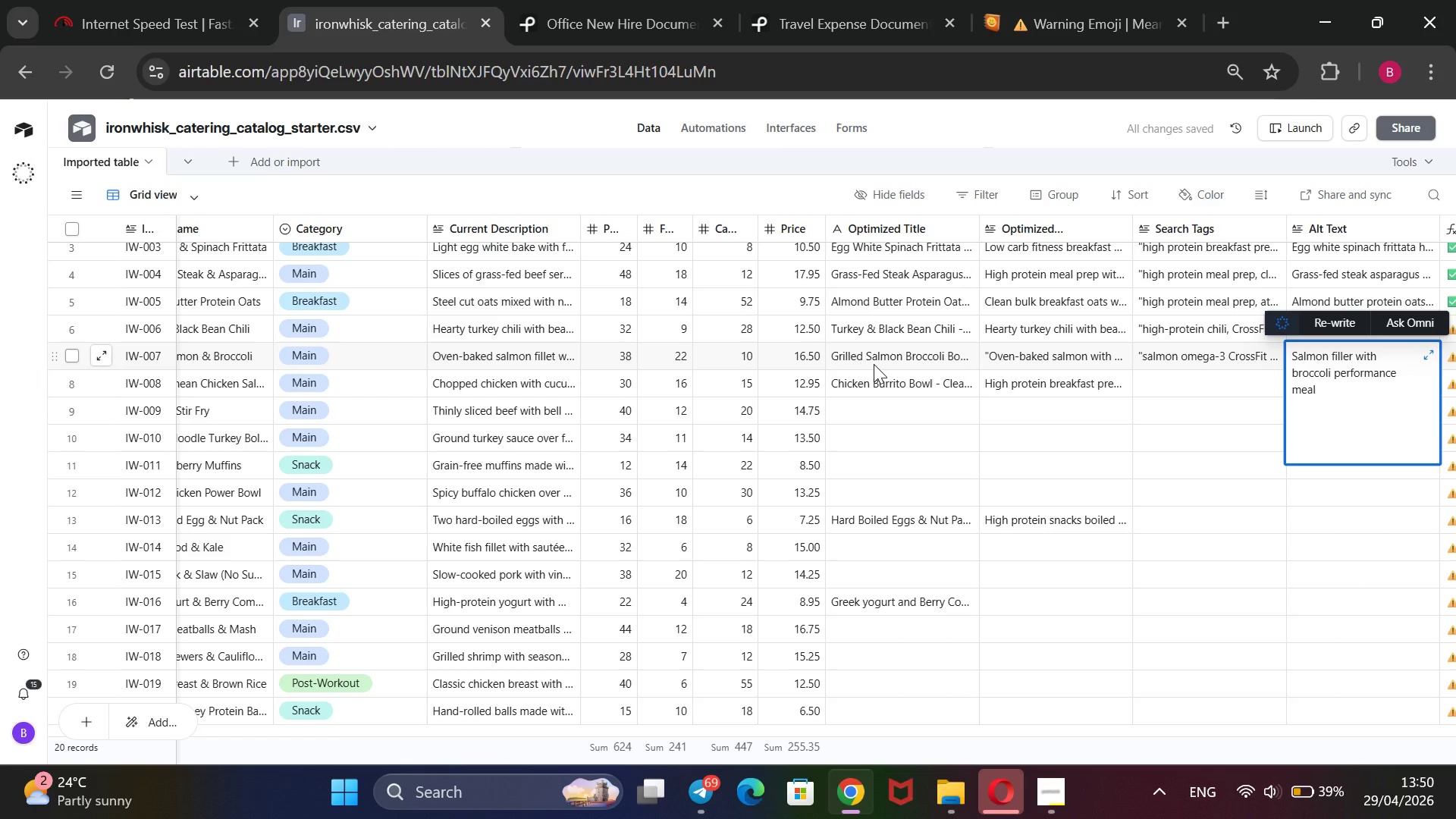 
wait(6.5)
 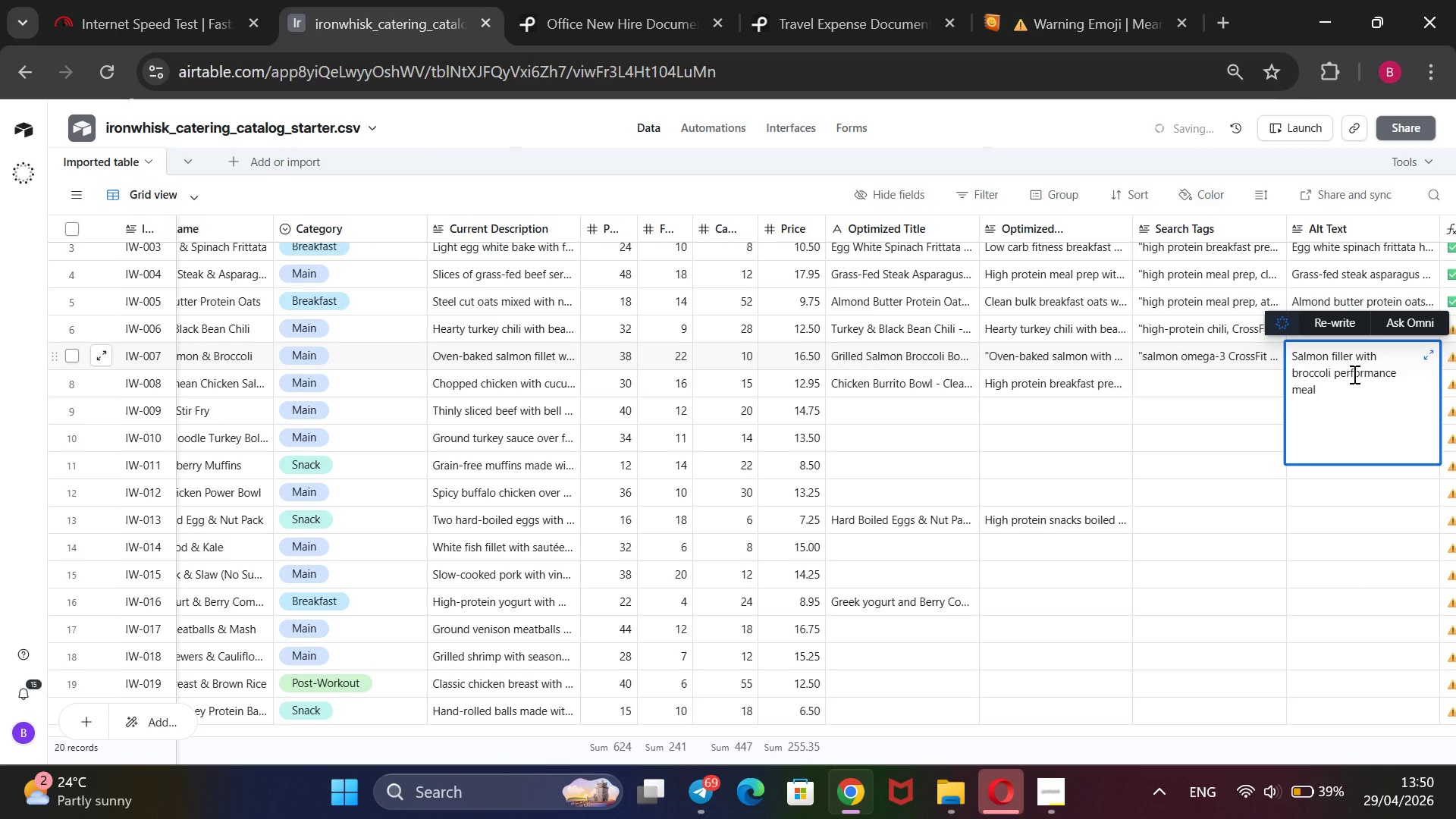 
double_click([874, 364])
 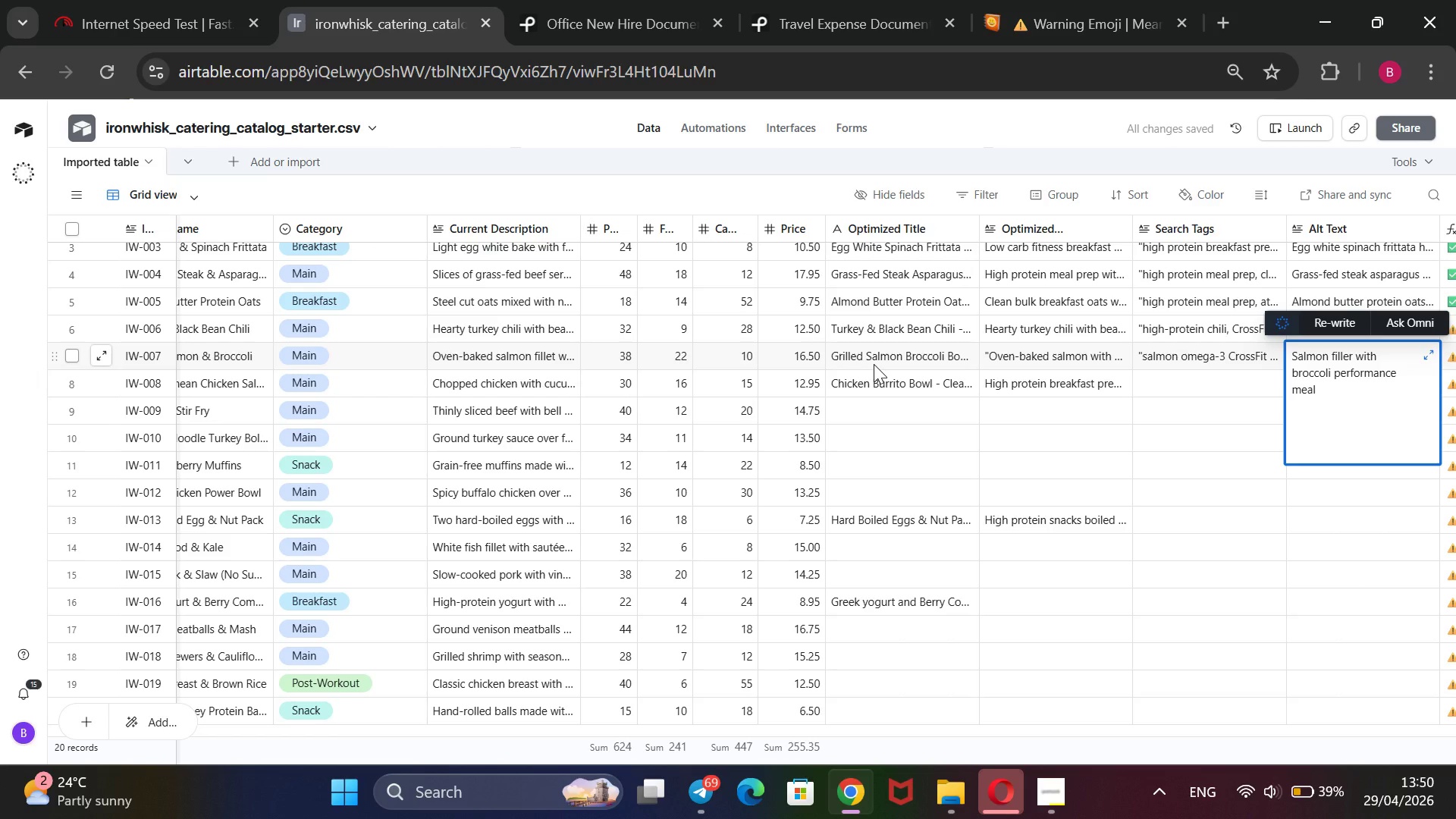 
triple_click([874, 364])
 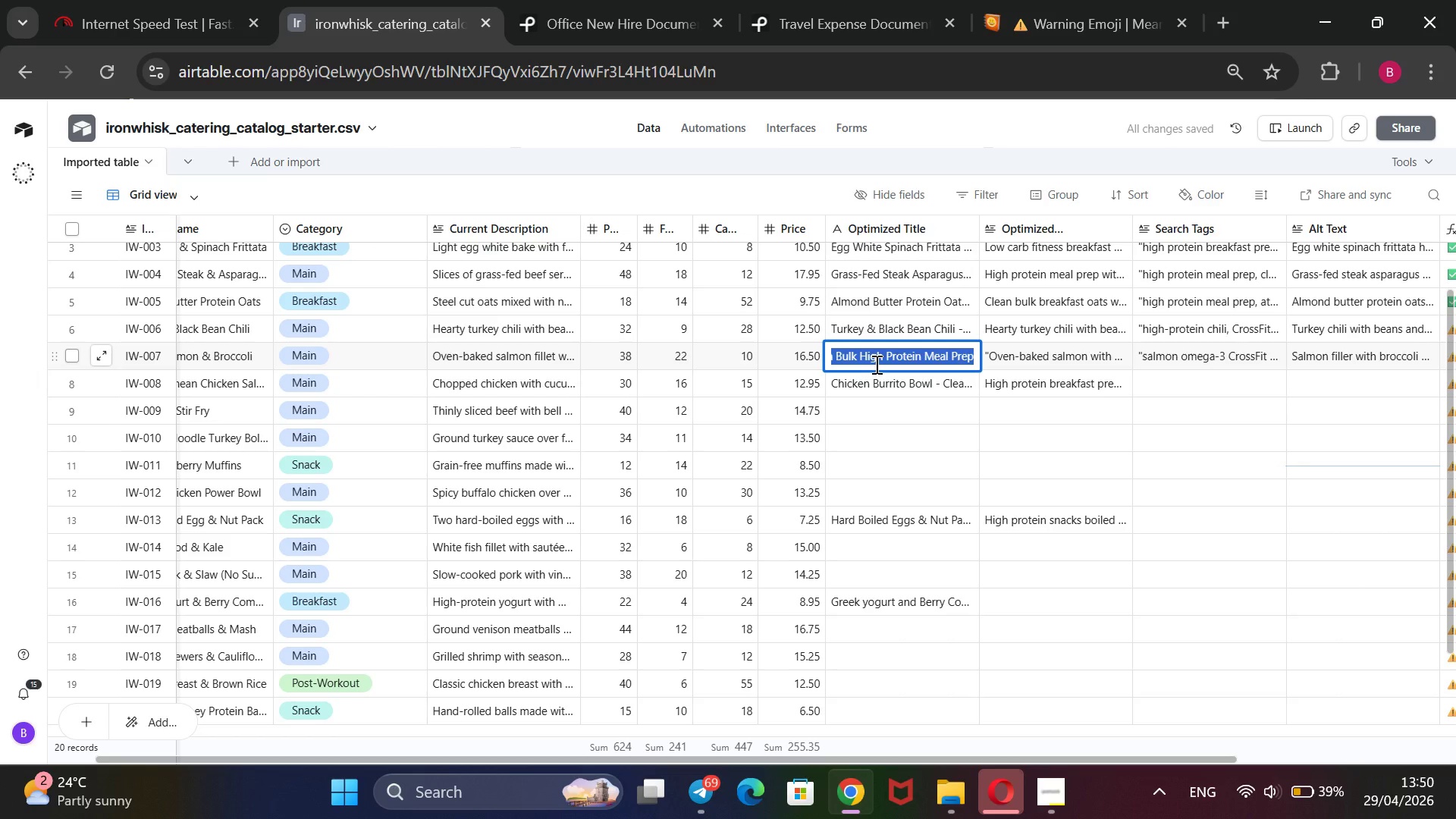 
key(Backspace)
type(Seared Salmon & V)
key(Backspace)
type(Broccoli -Omega Performance Meal)
 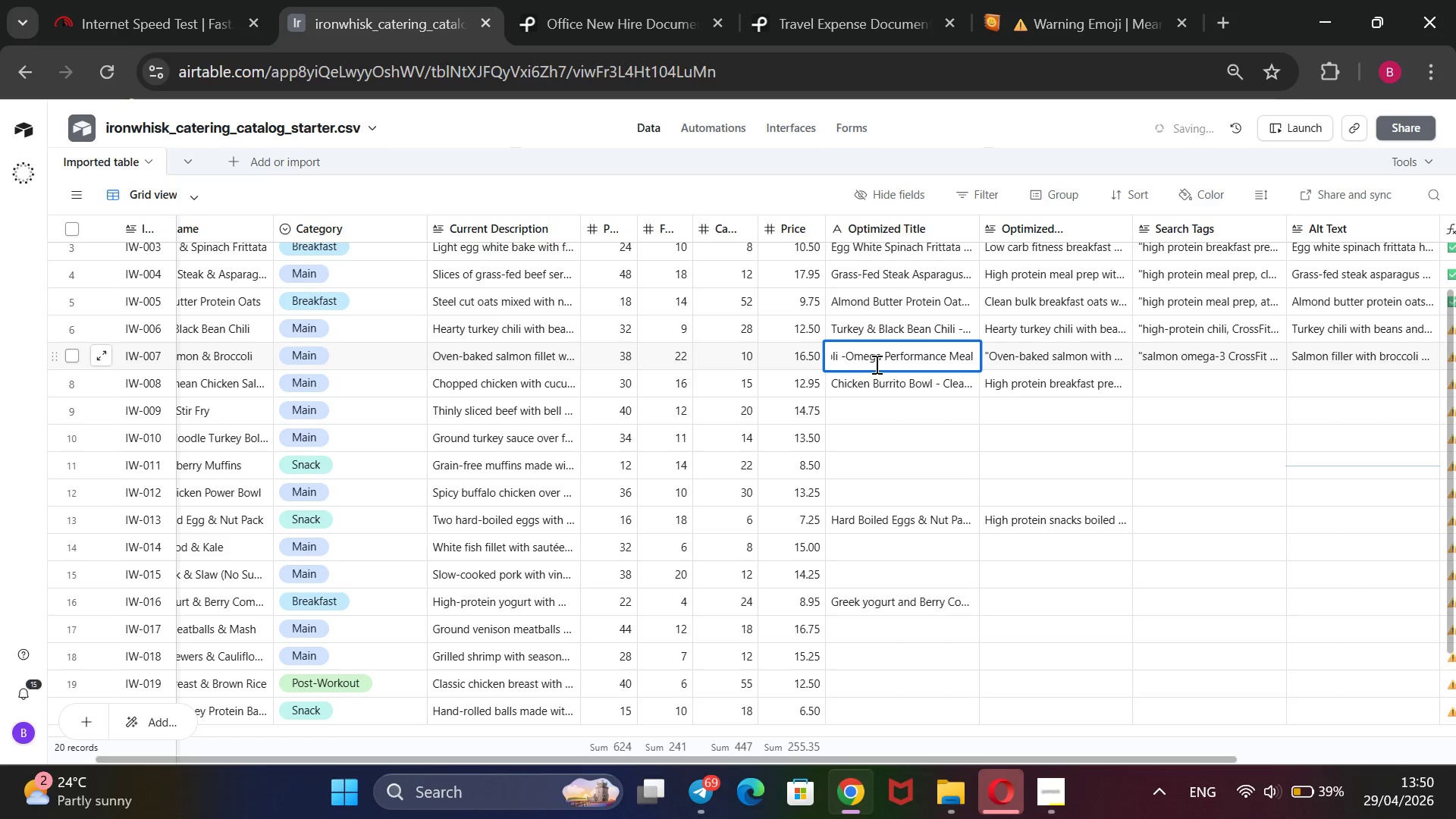 
wait(40.31)
 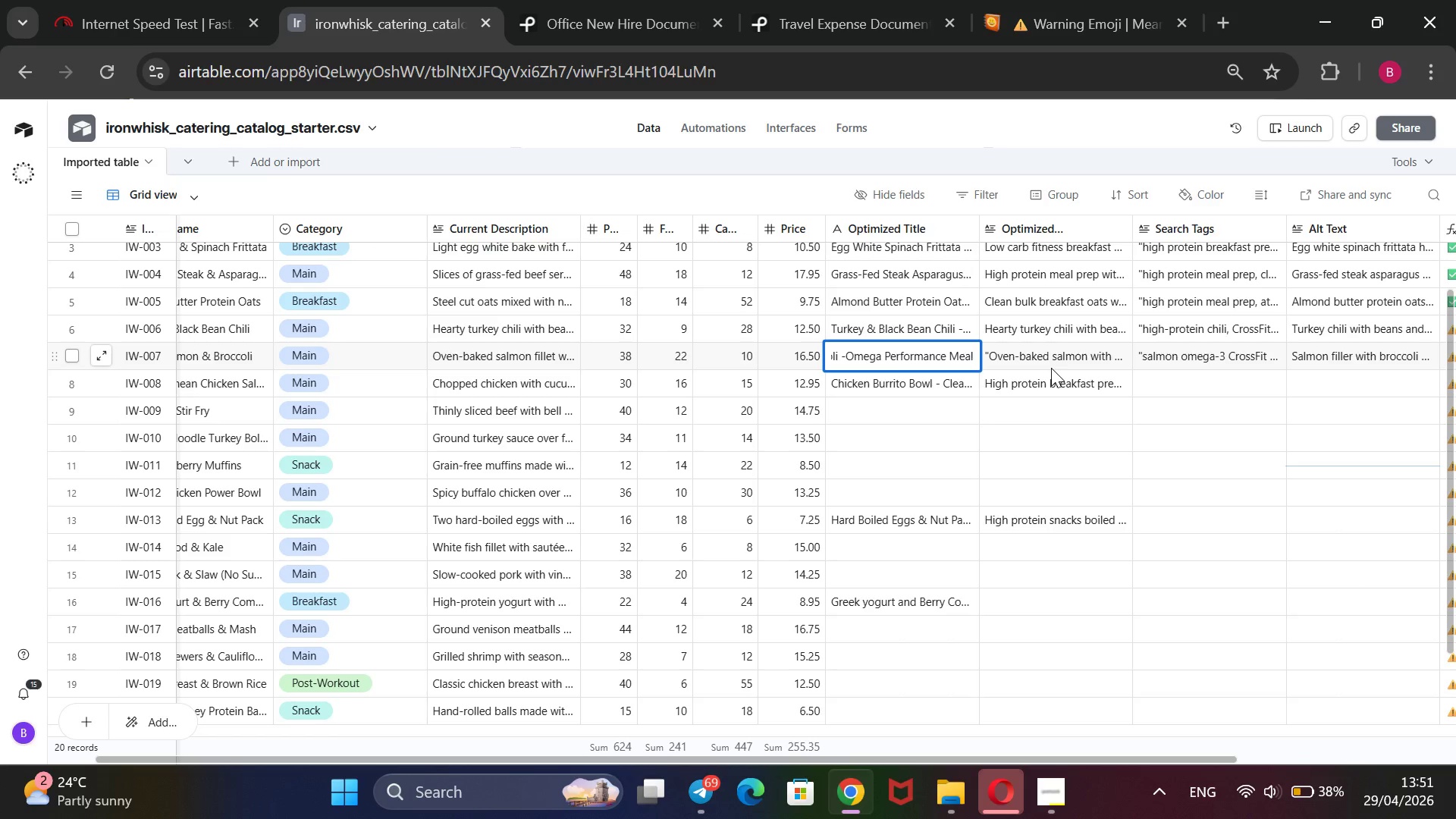 
scroll: coordinate [1219, 382], scroll_direction: down, amount: 5.0
 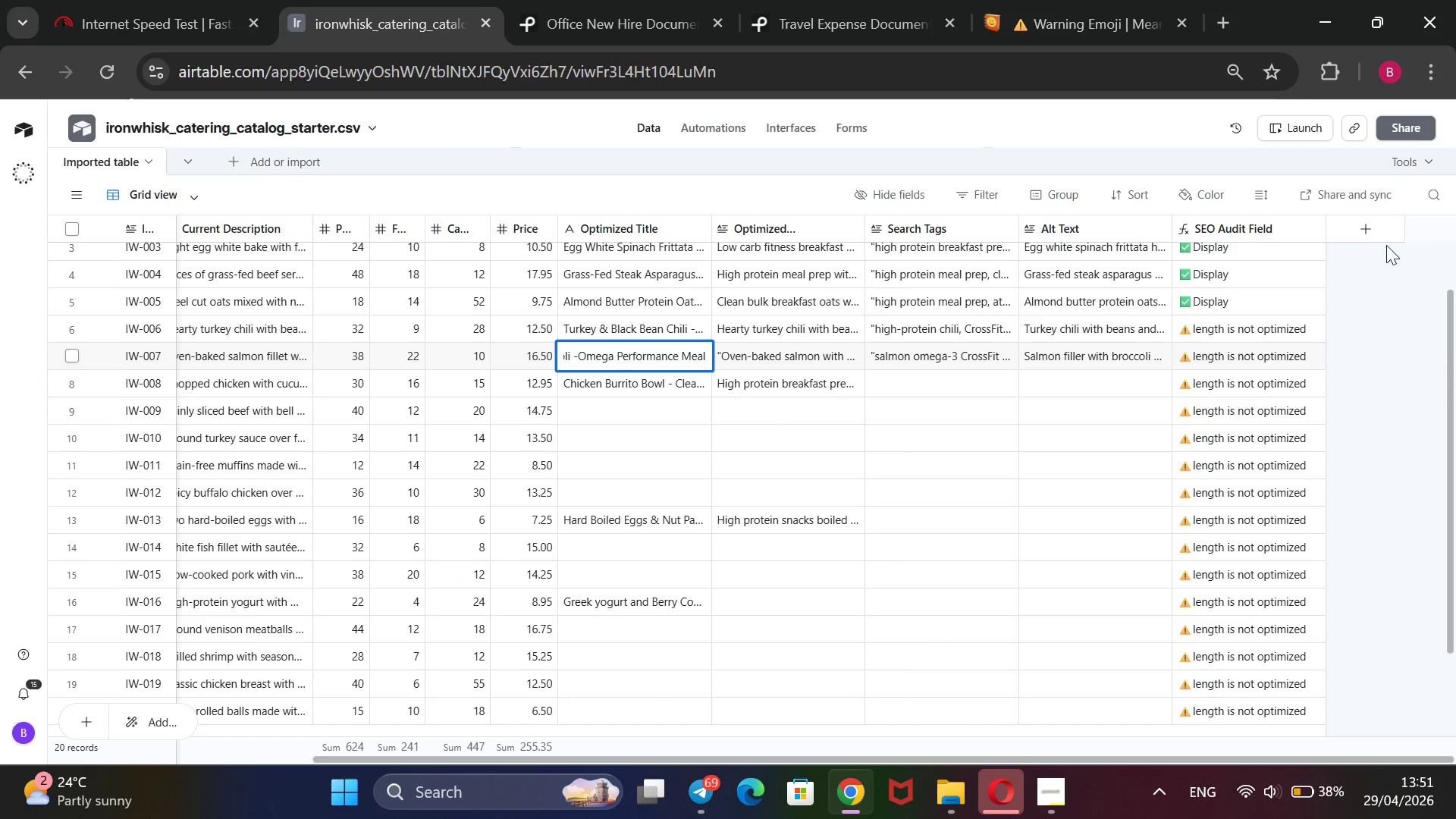 
left_click([1385, 232])
 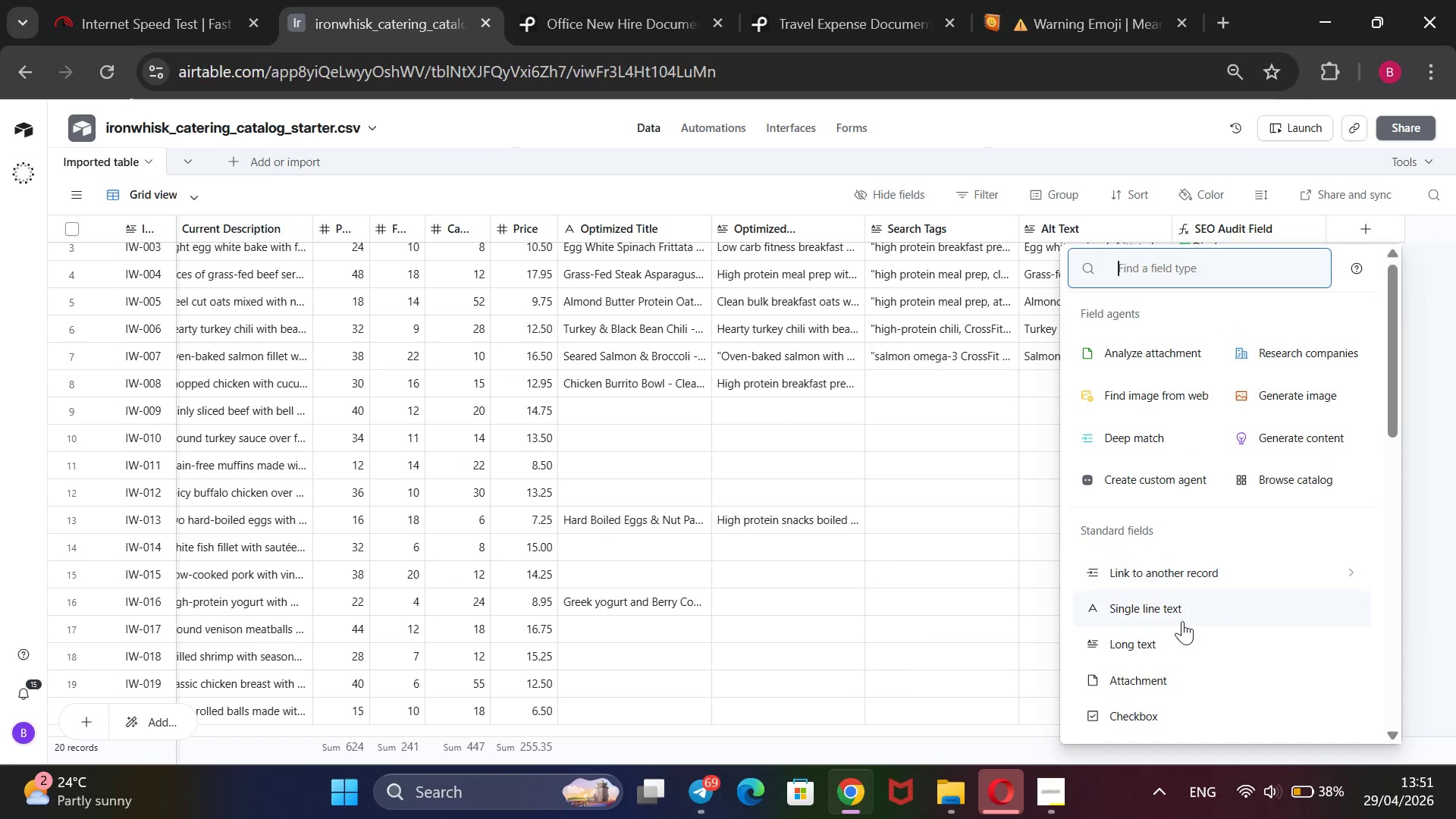 
scroll: coordinate [1159, 687], scroll_direction: down, amount: 5.0
 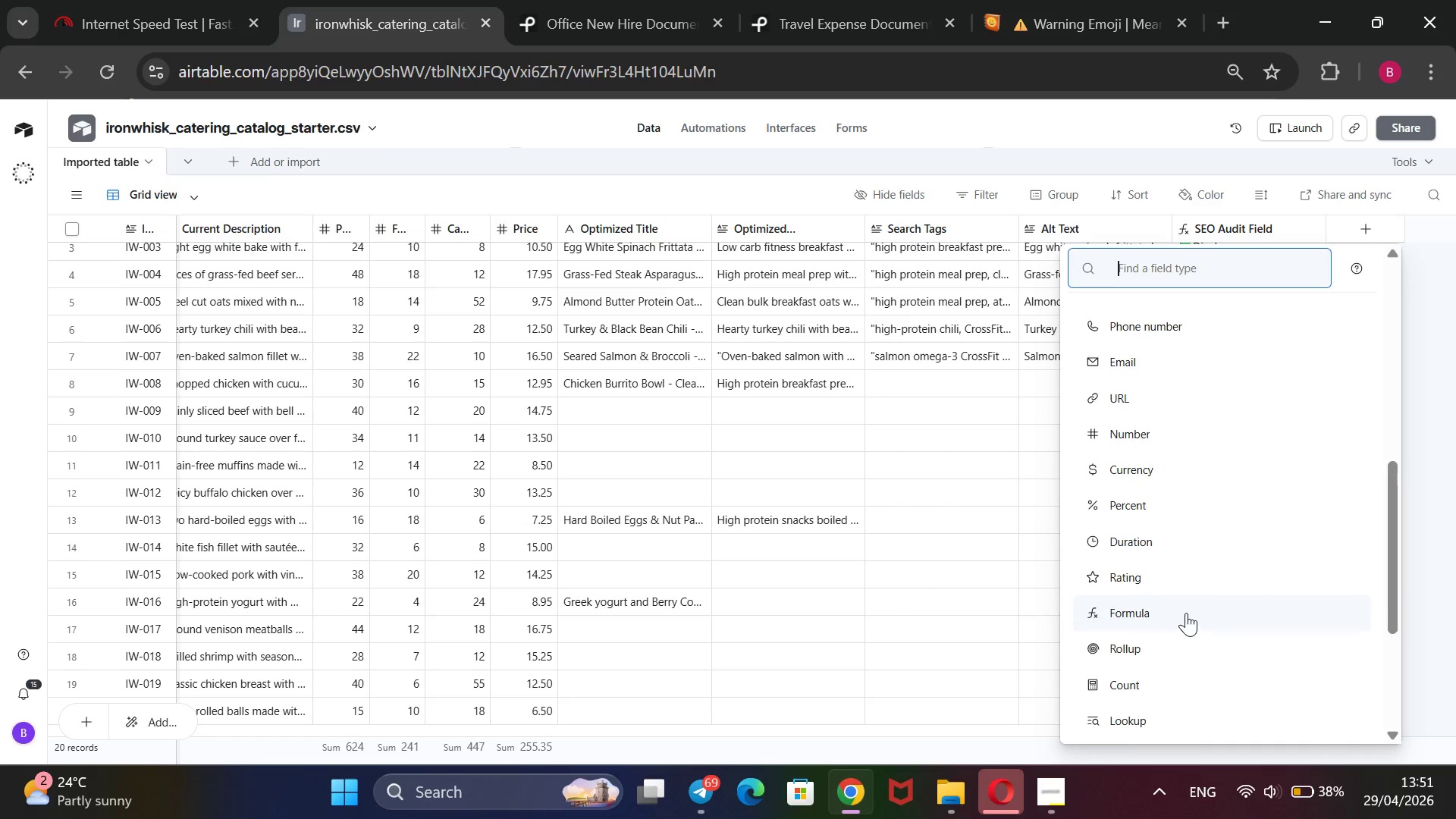 
left_click([1186, 613])
 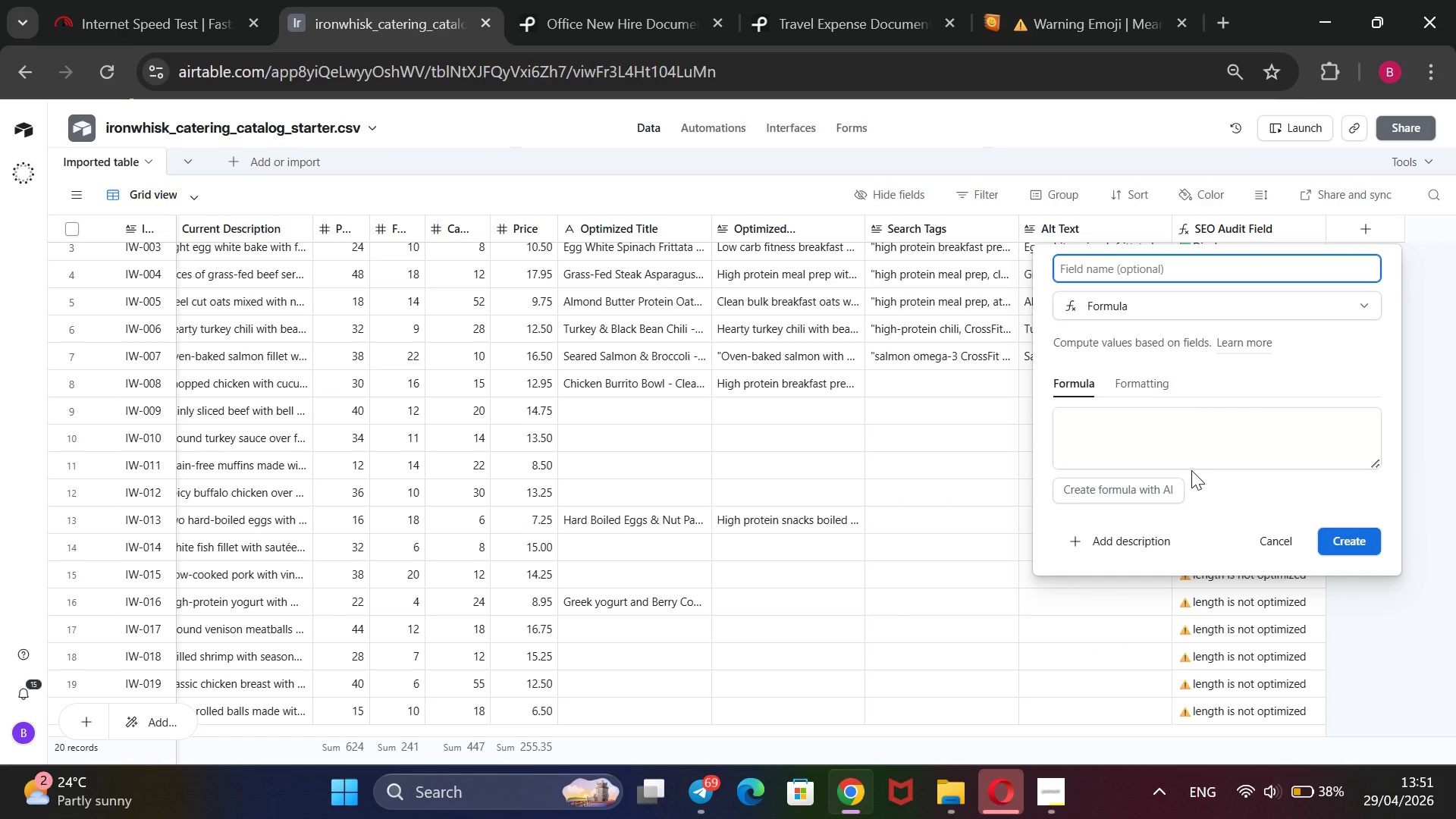 
type(length)
 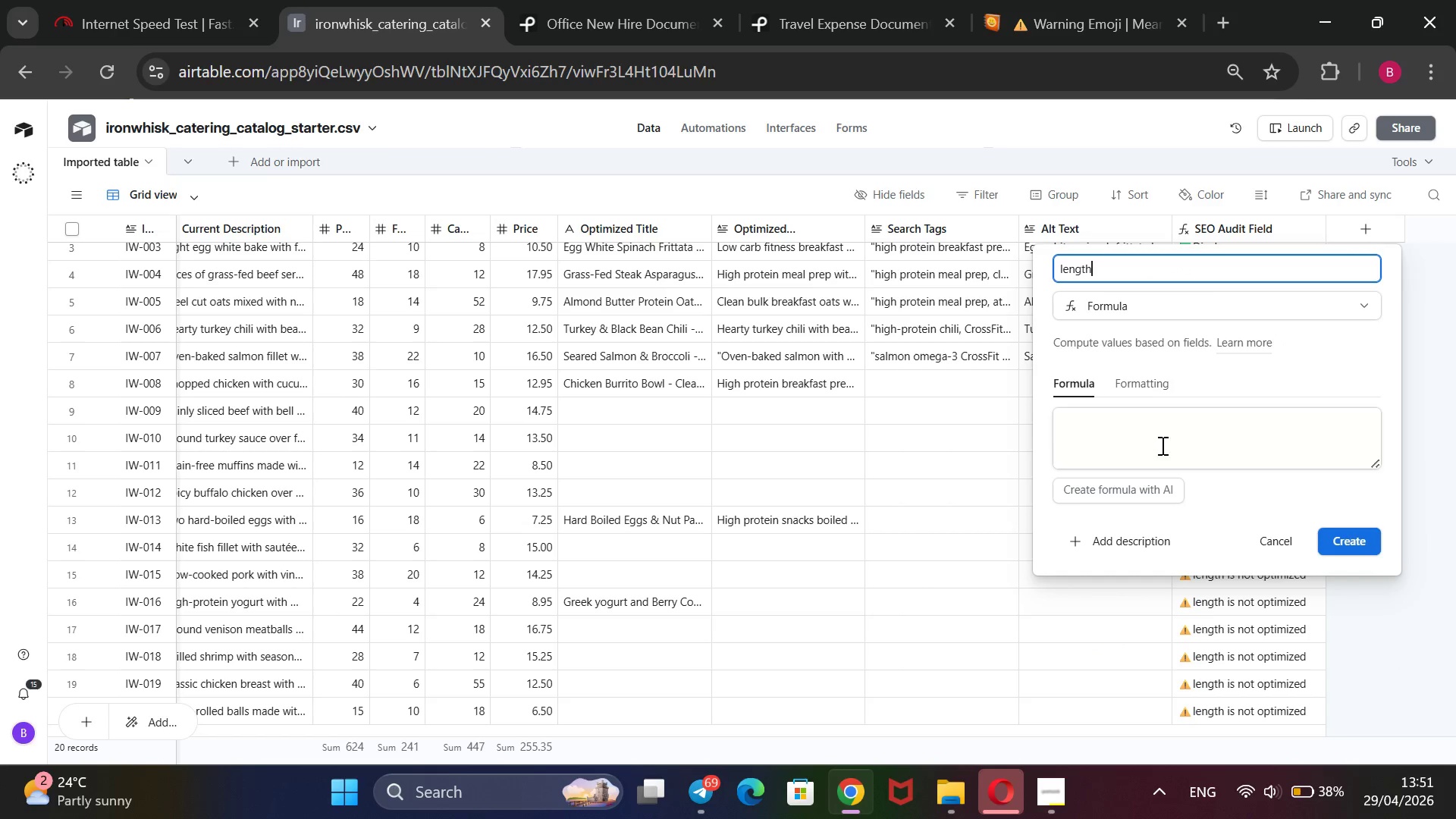 
left_click([1159, 444])
 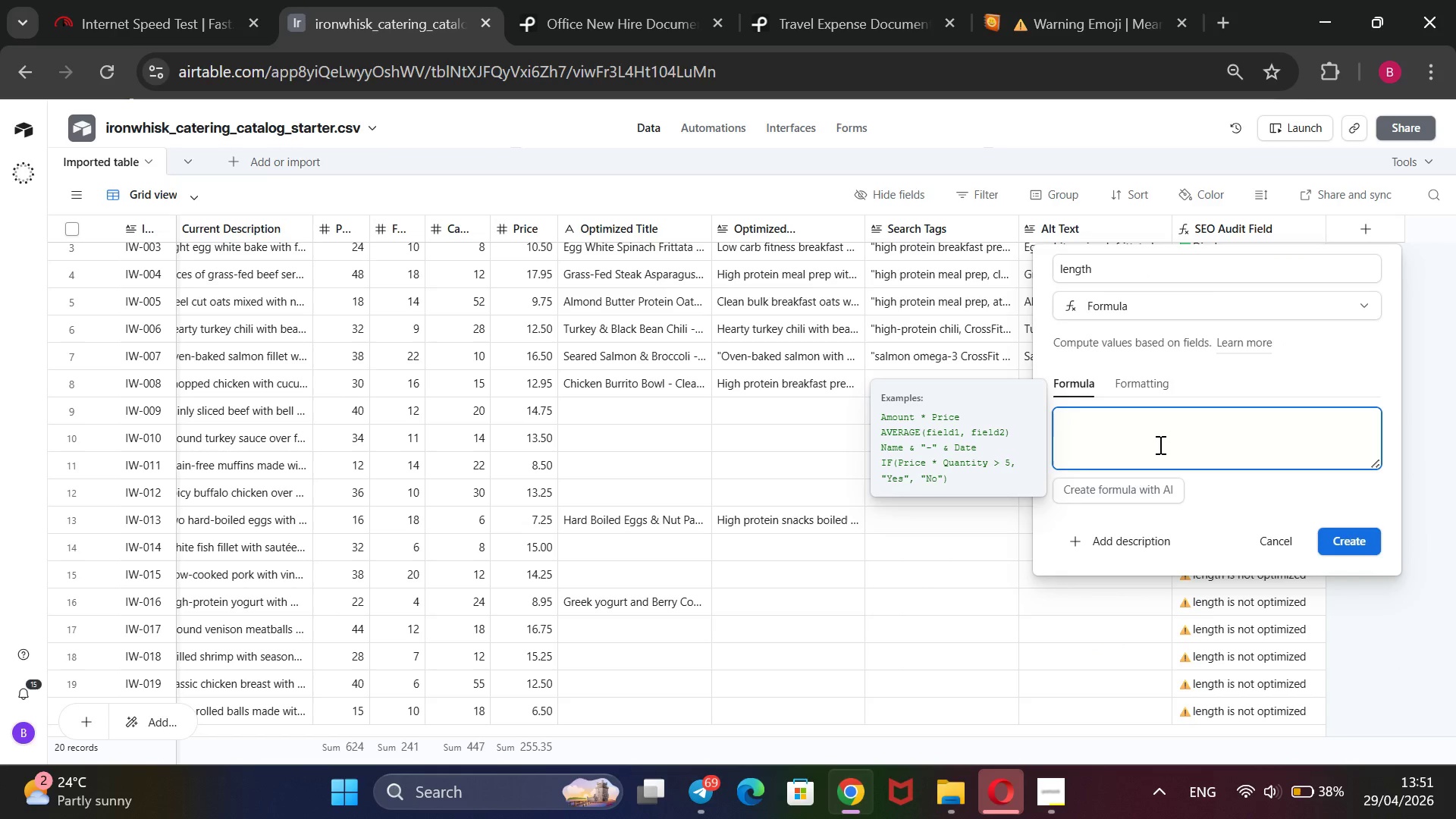 
type(E)
key(Backspace)
type(LEN())
 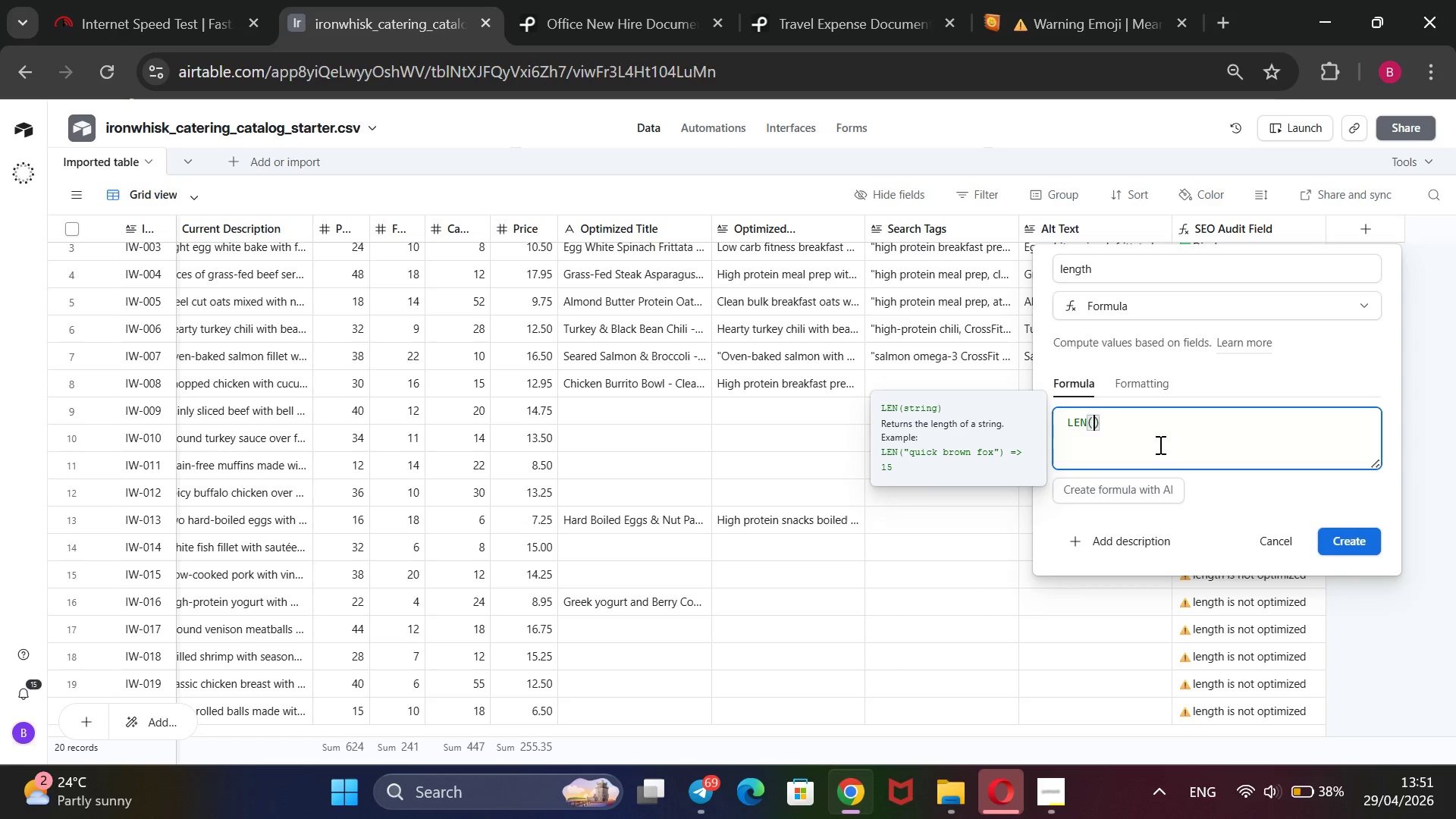 
 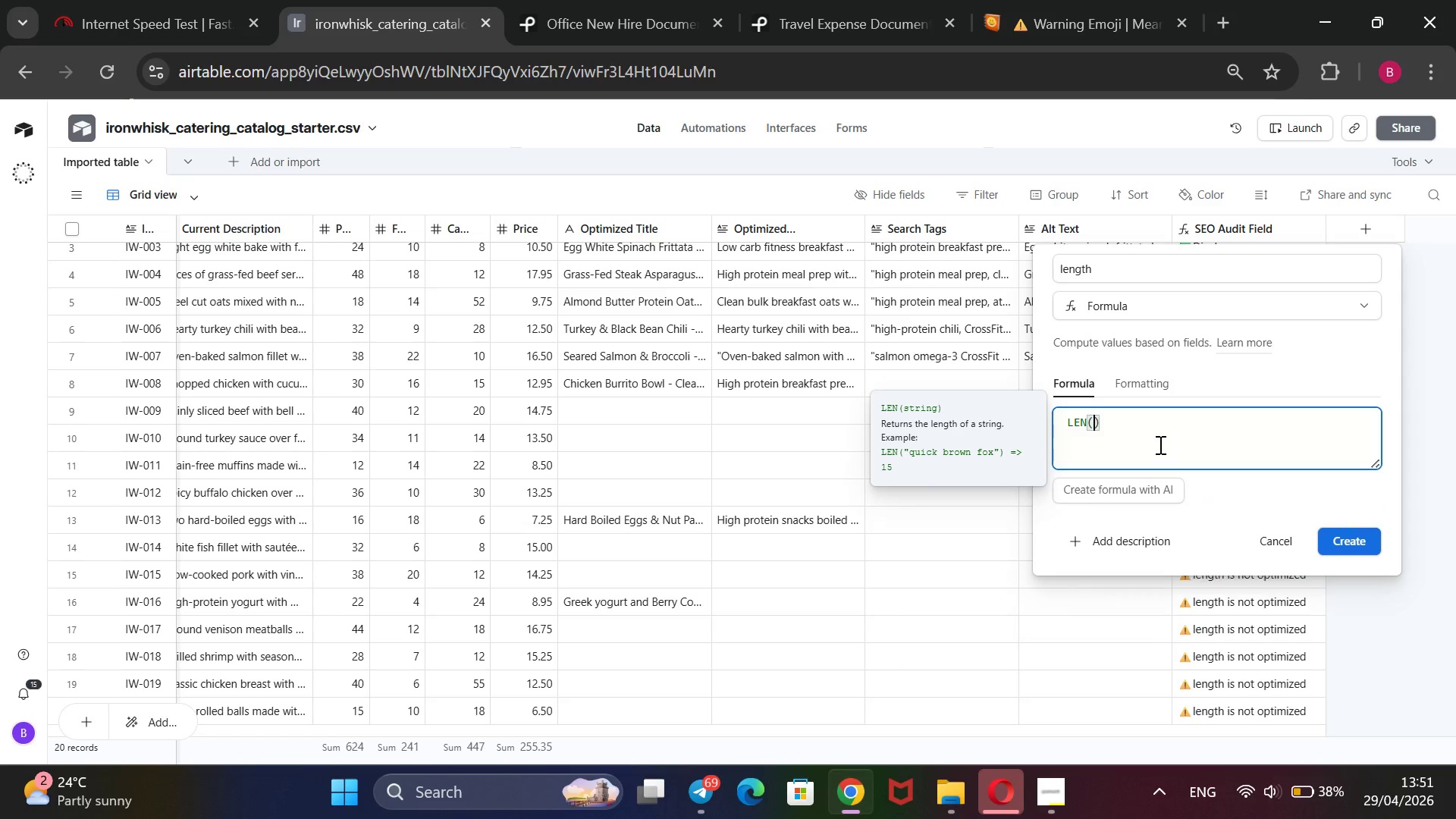 
key(ArrowLeft)
 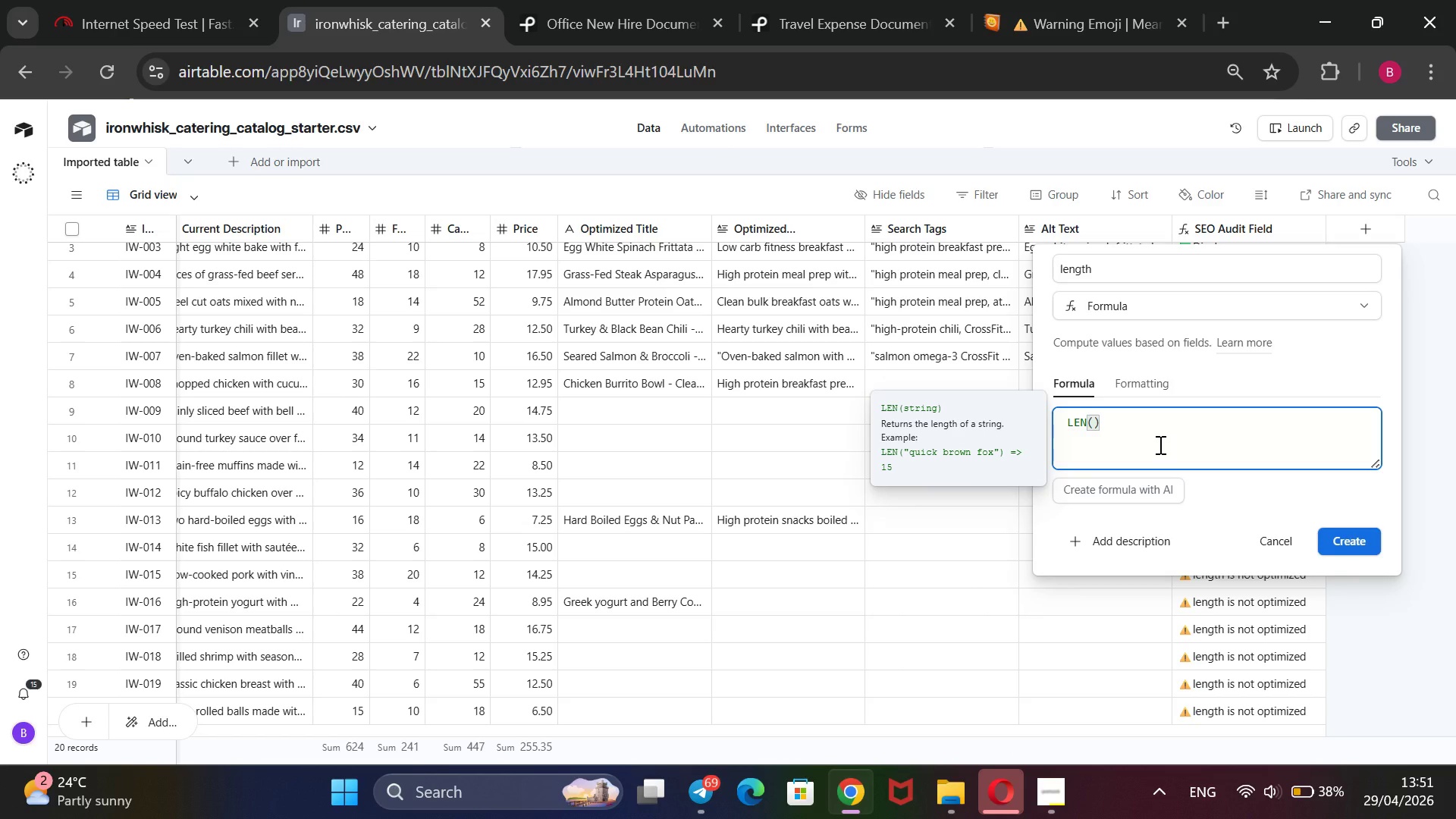 
key(Shift+BracketLeft)
 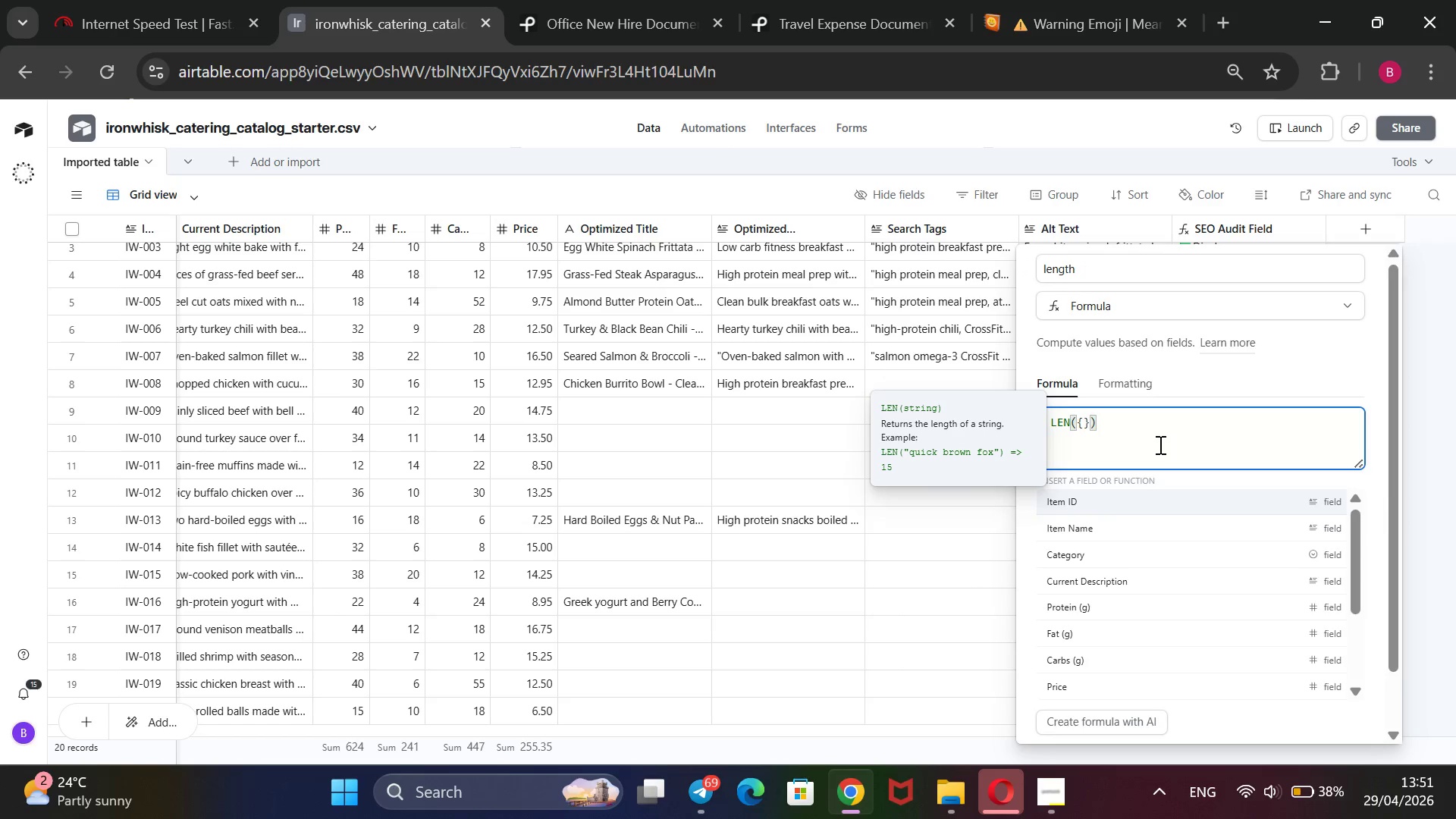 
key(ArrowDown)
 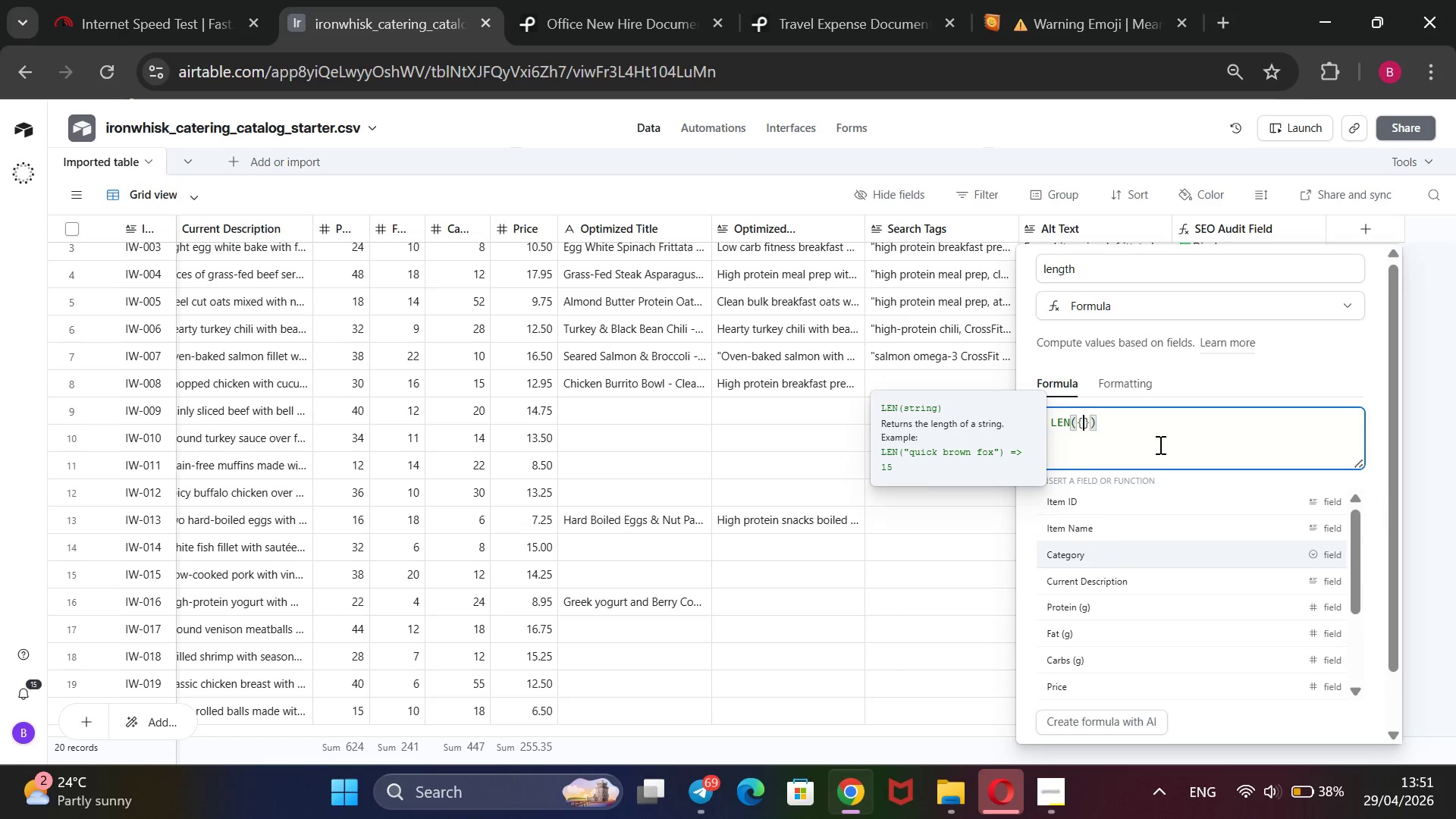 
key(ArrowDown)
 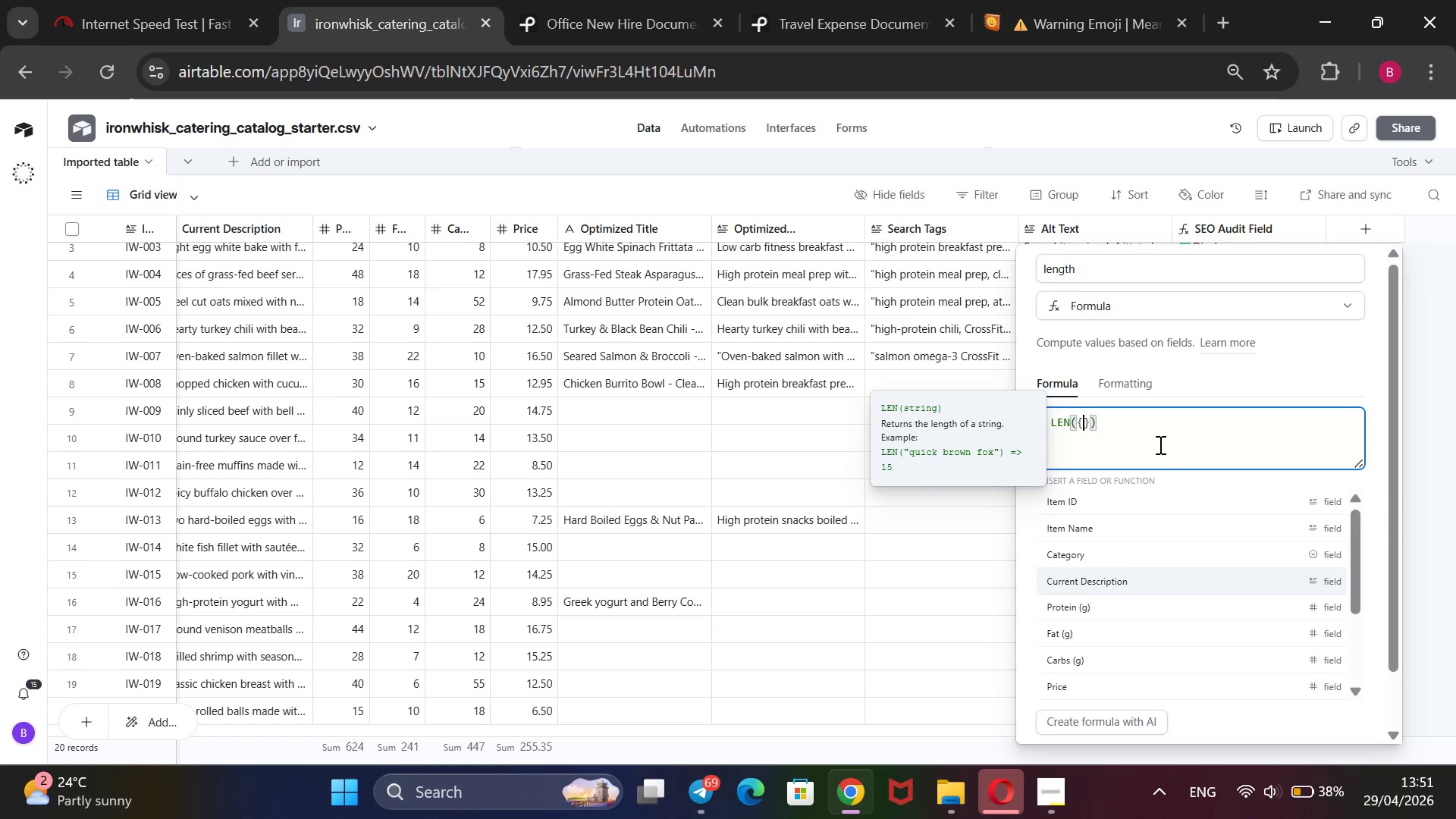 
key(ArrowDown)
 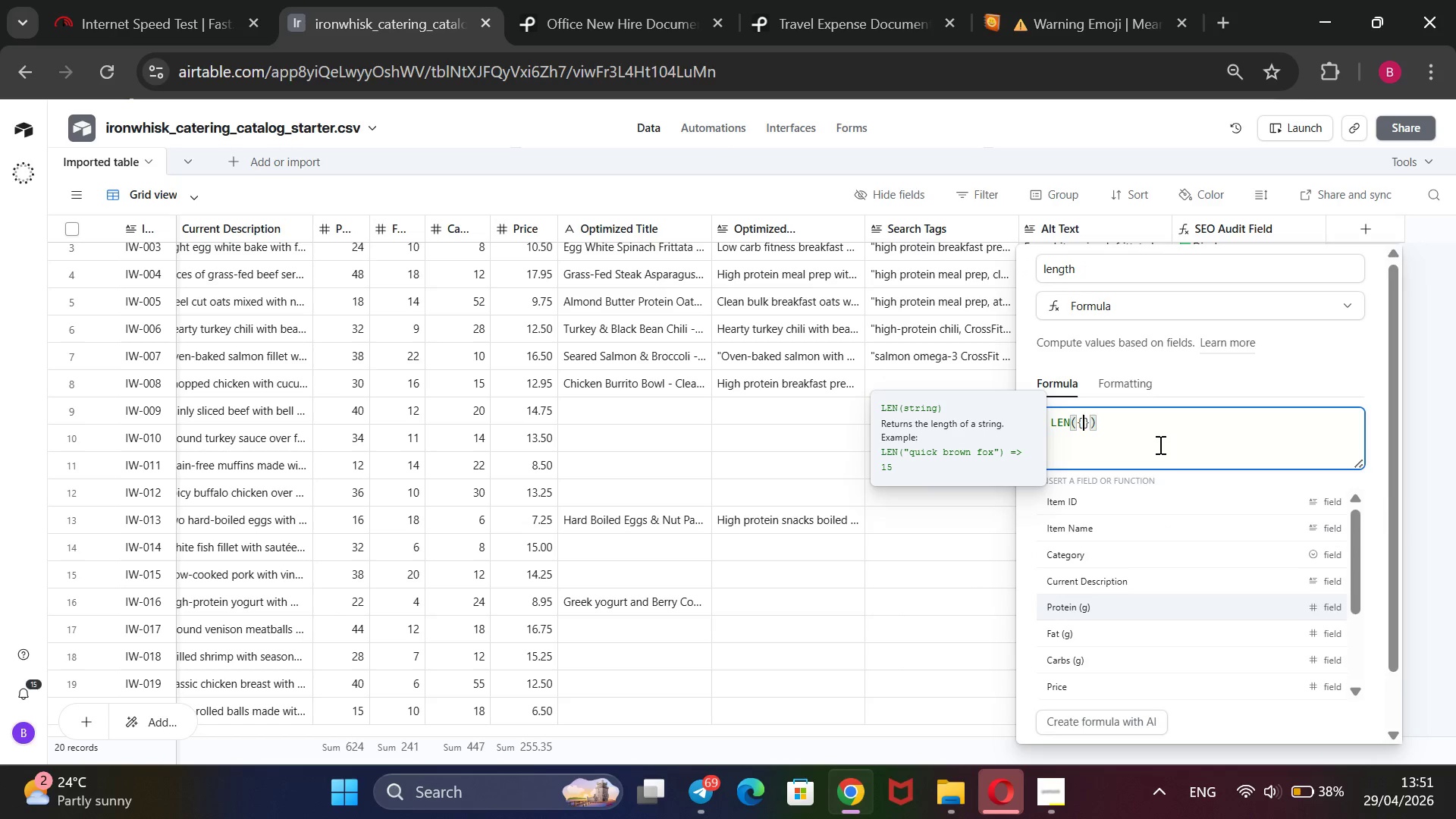 
key(ArrowDown)
 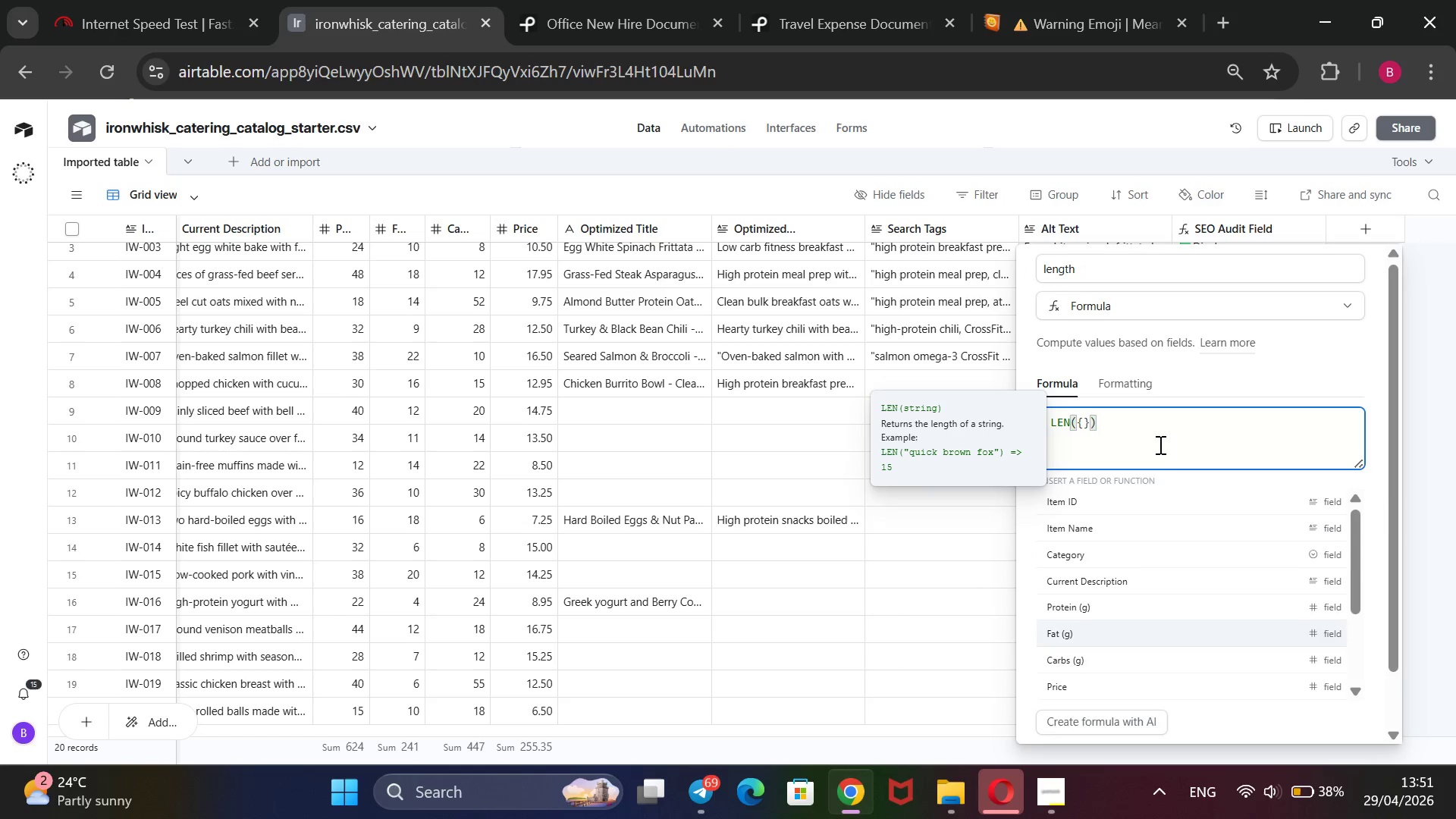 
key(ArrowDown)
 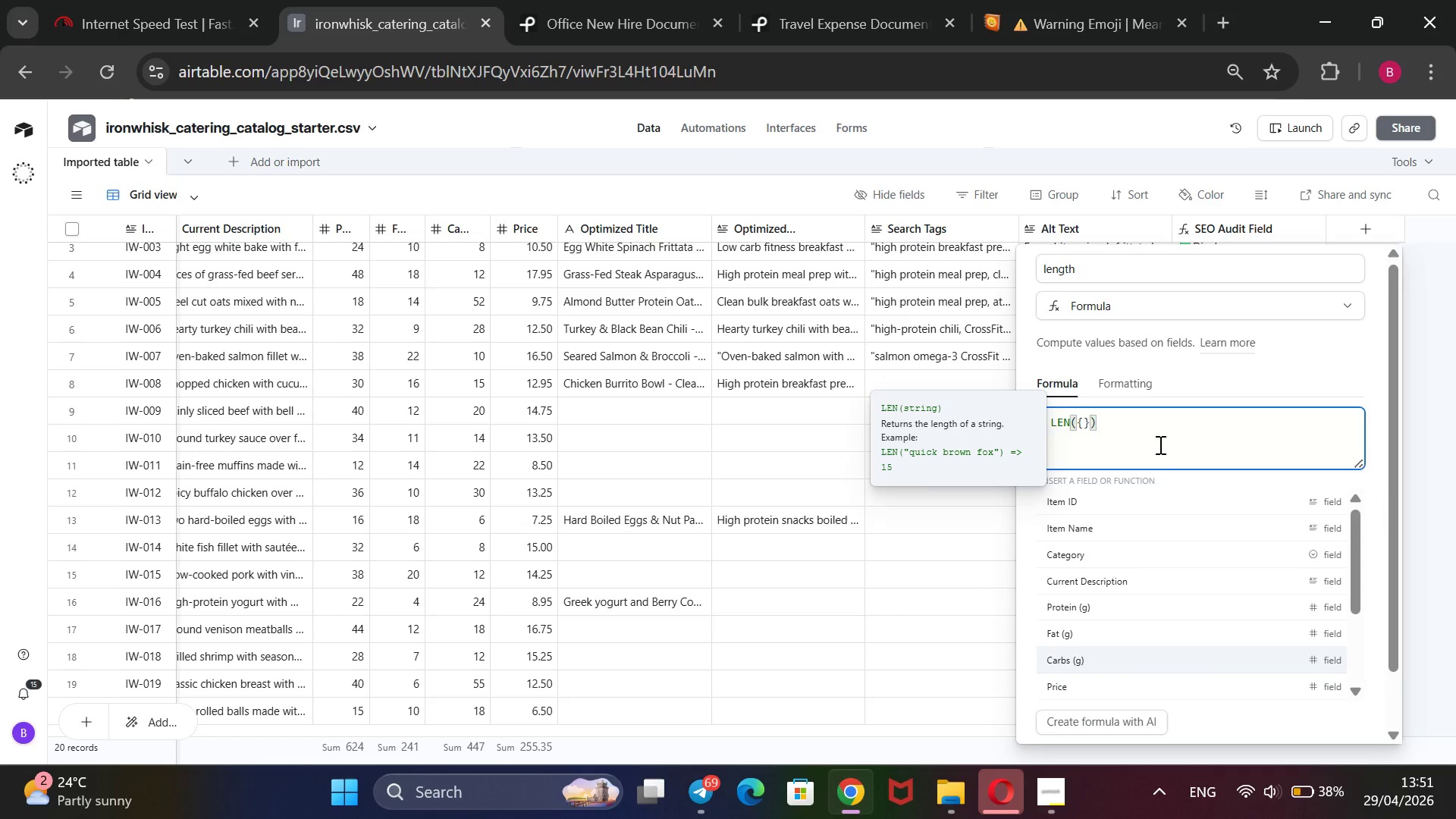 
key(ArrowDown)
 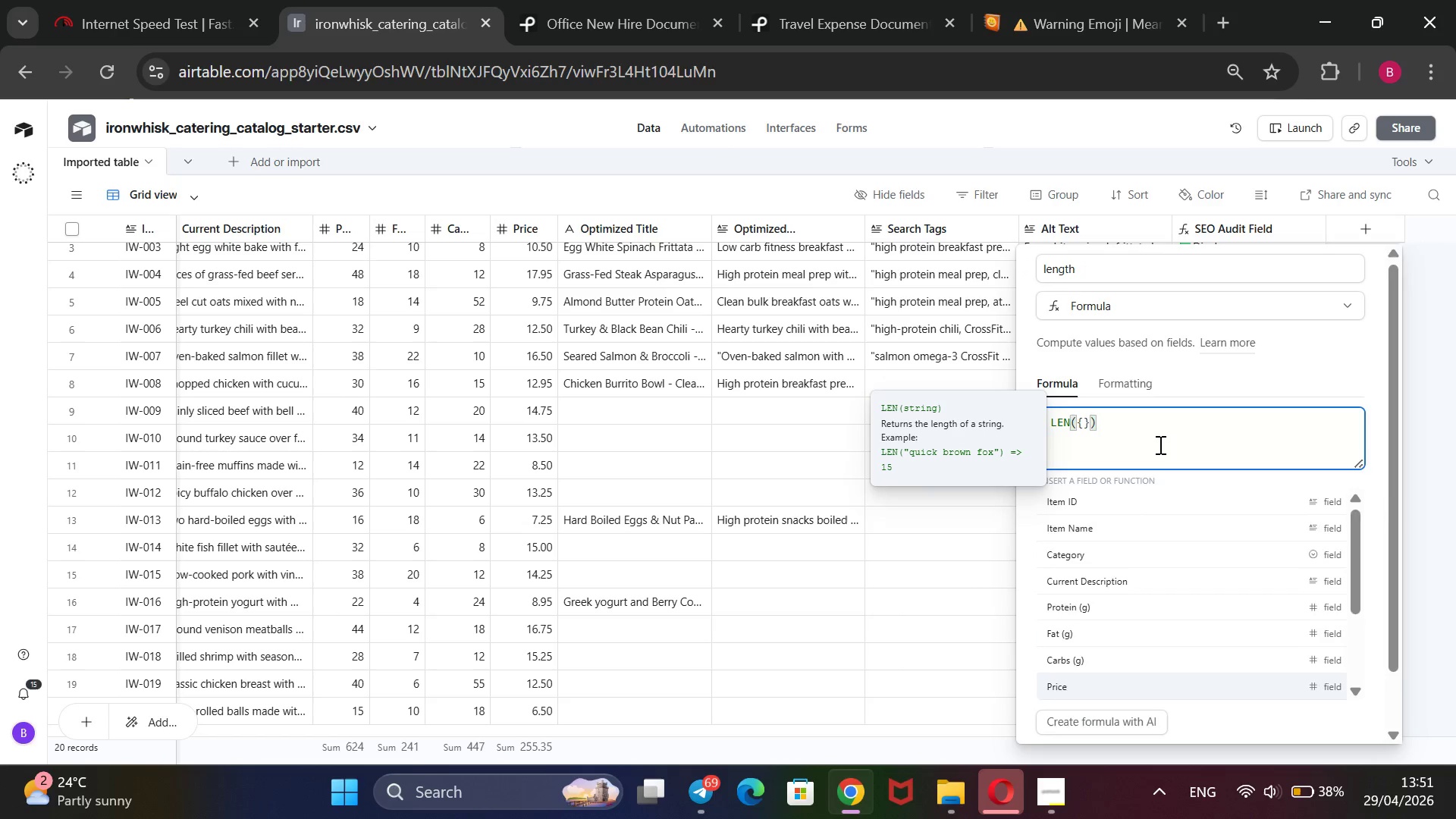 
key(ArrowDown)
 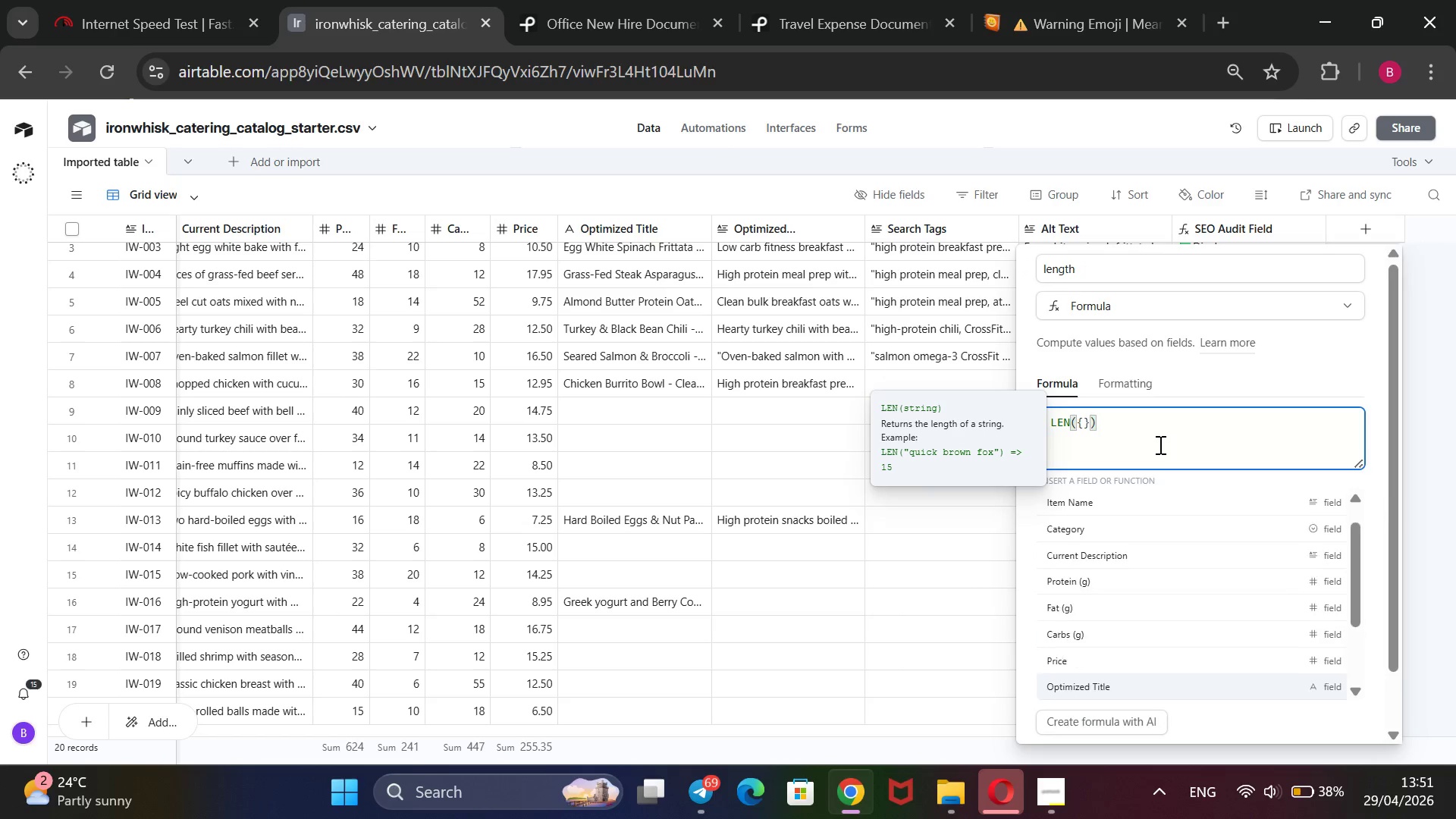 
key(ArrowDown)
 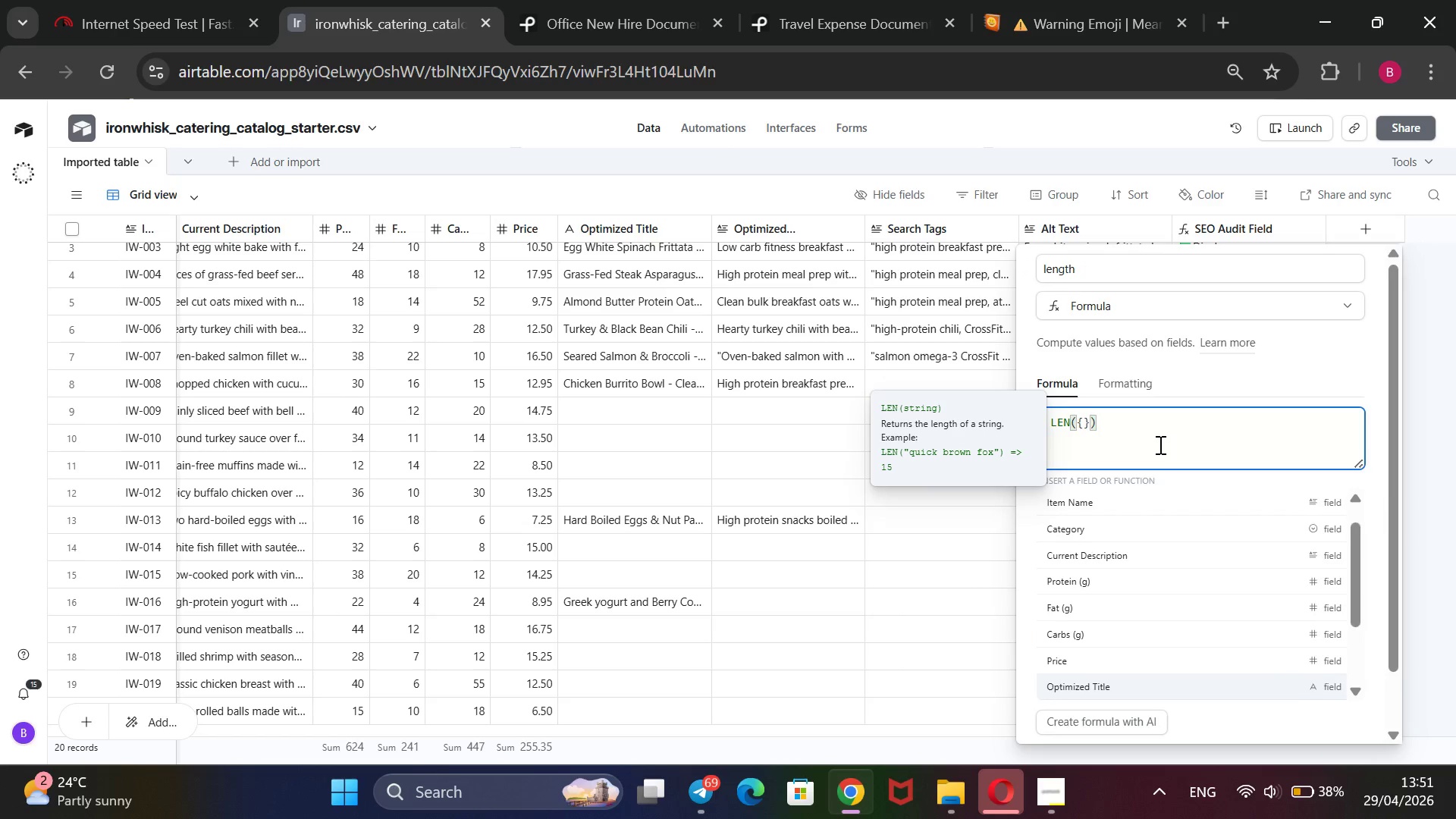 
key(ArrowDown)
 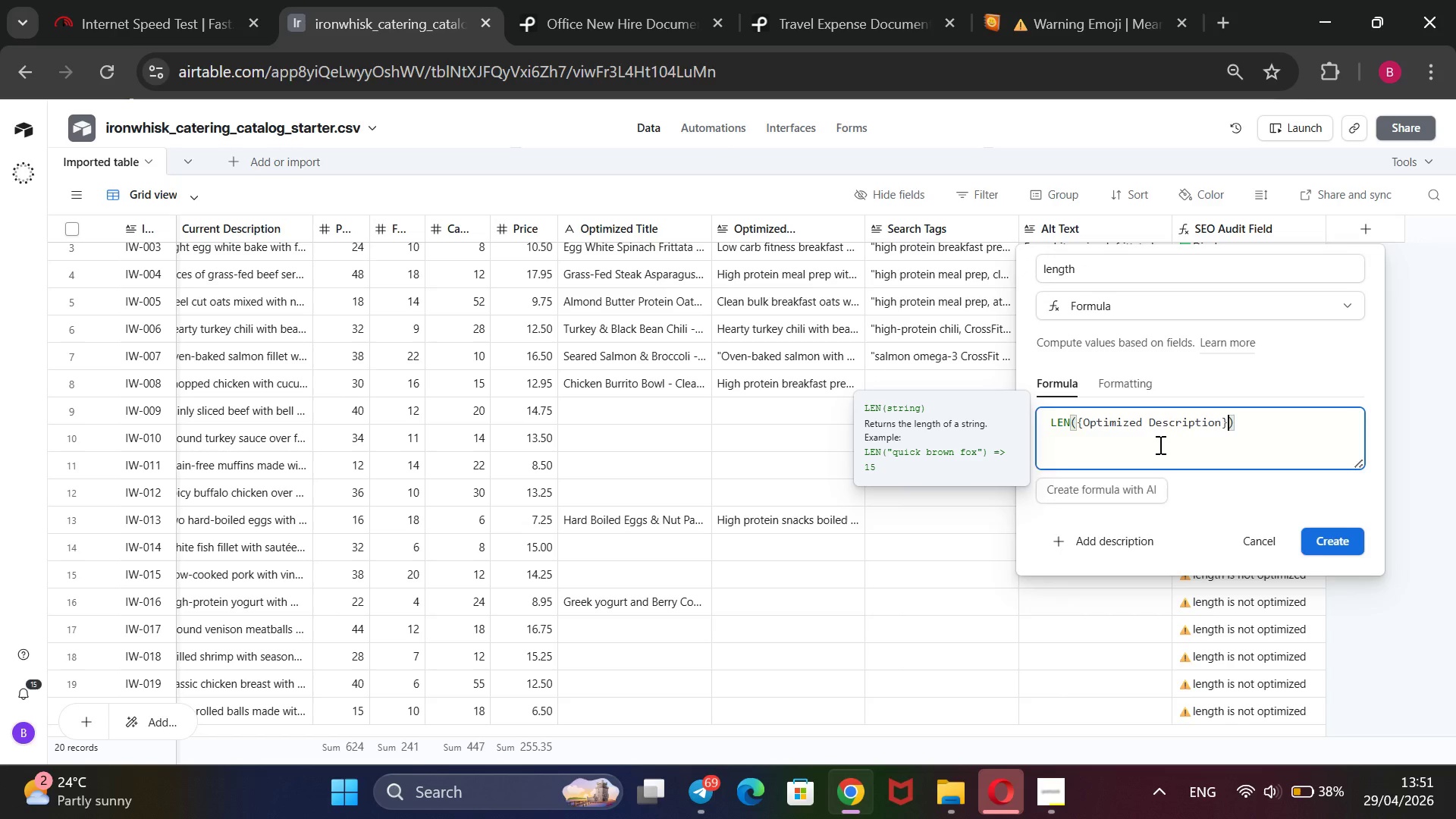 
key(Enter)
 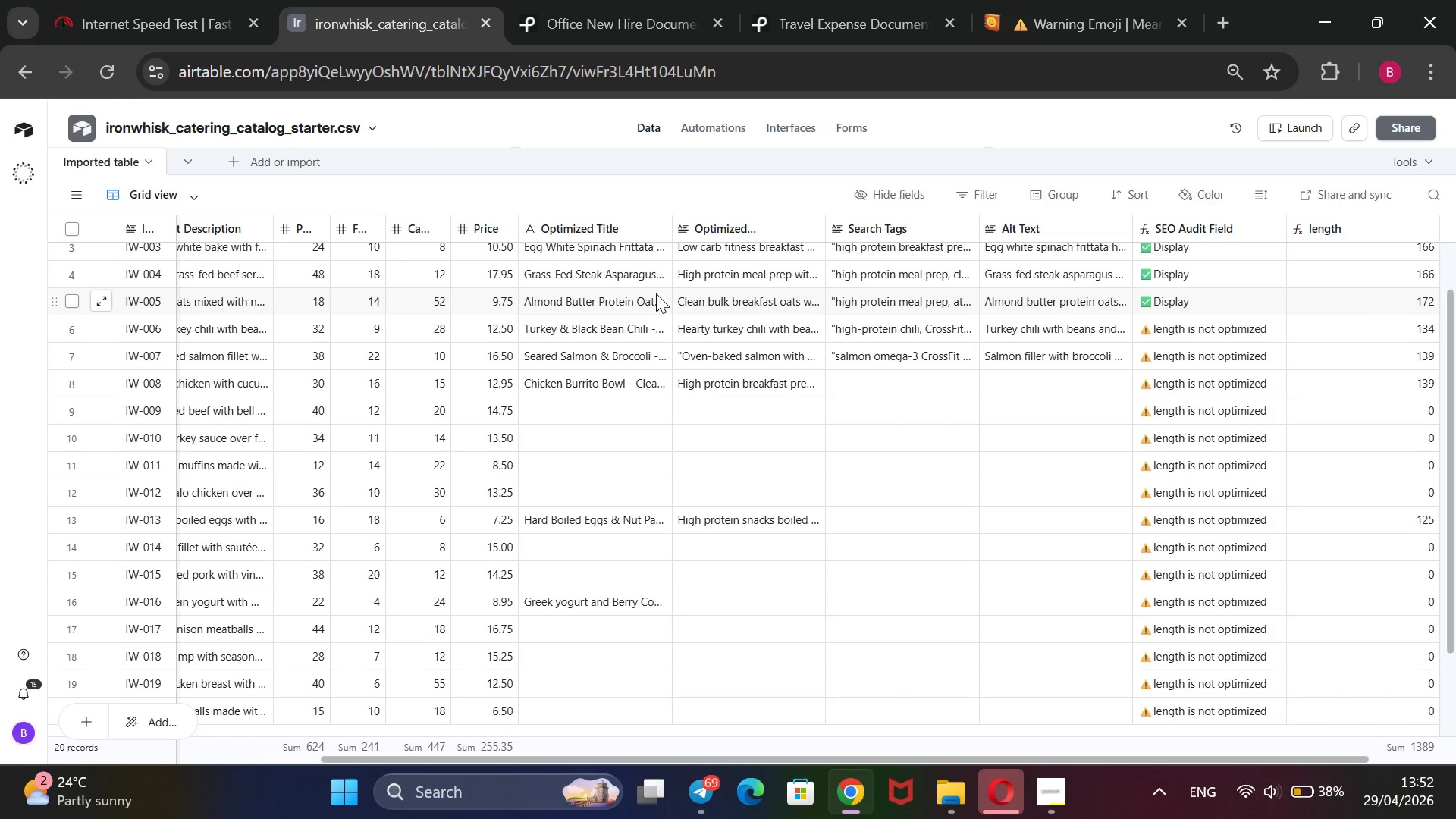 
wait(30.81)
 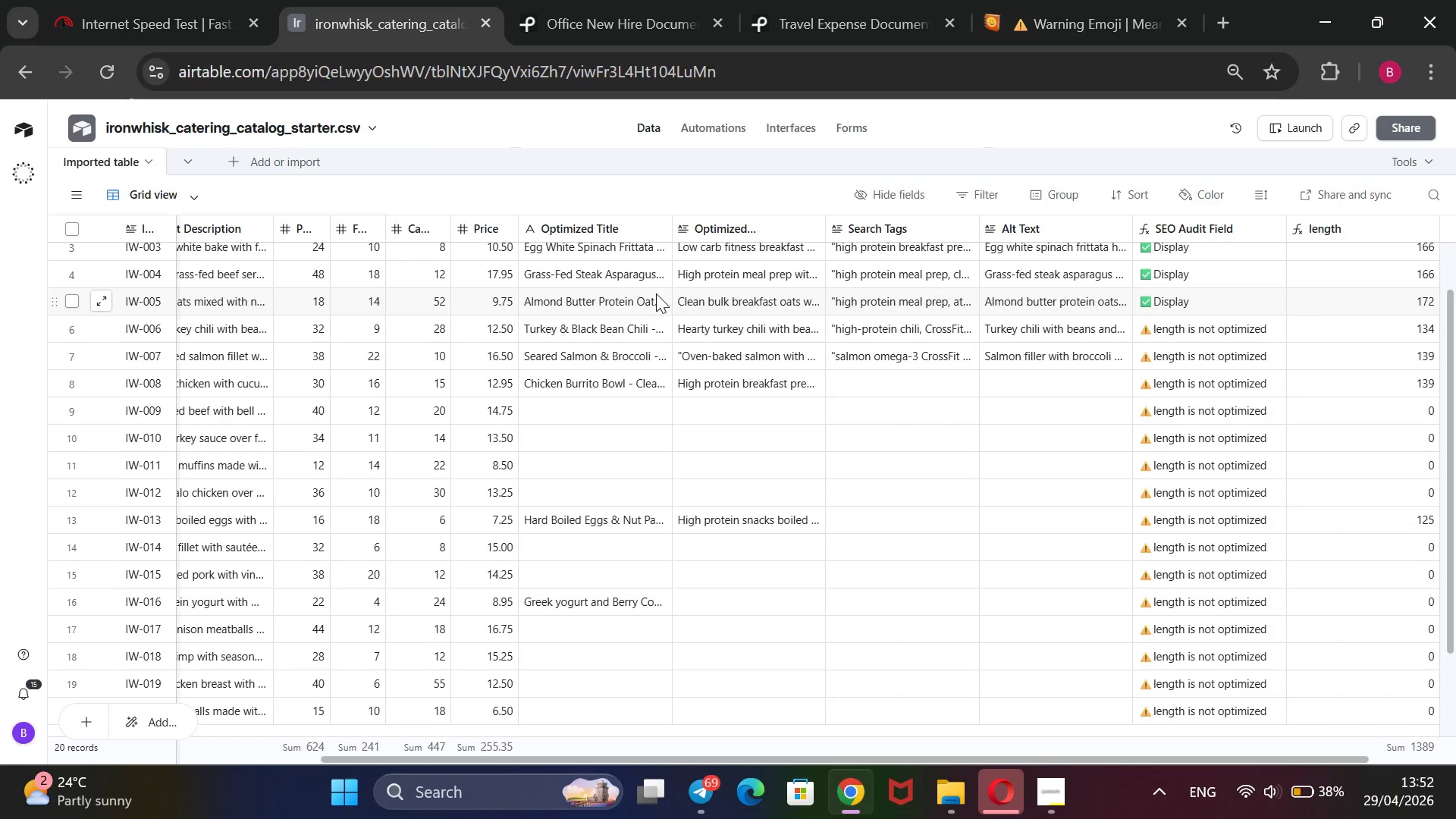 
double_click([737, 337])
 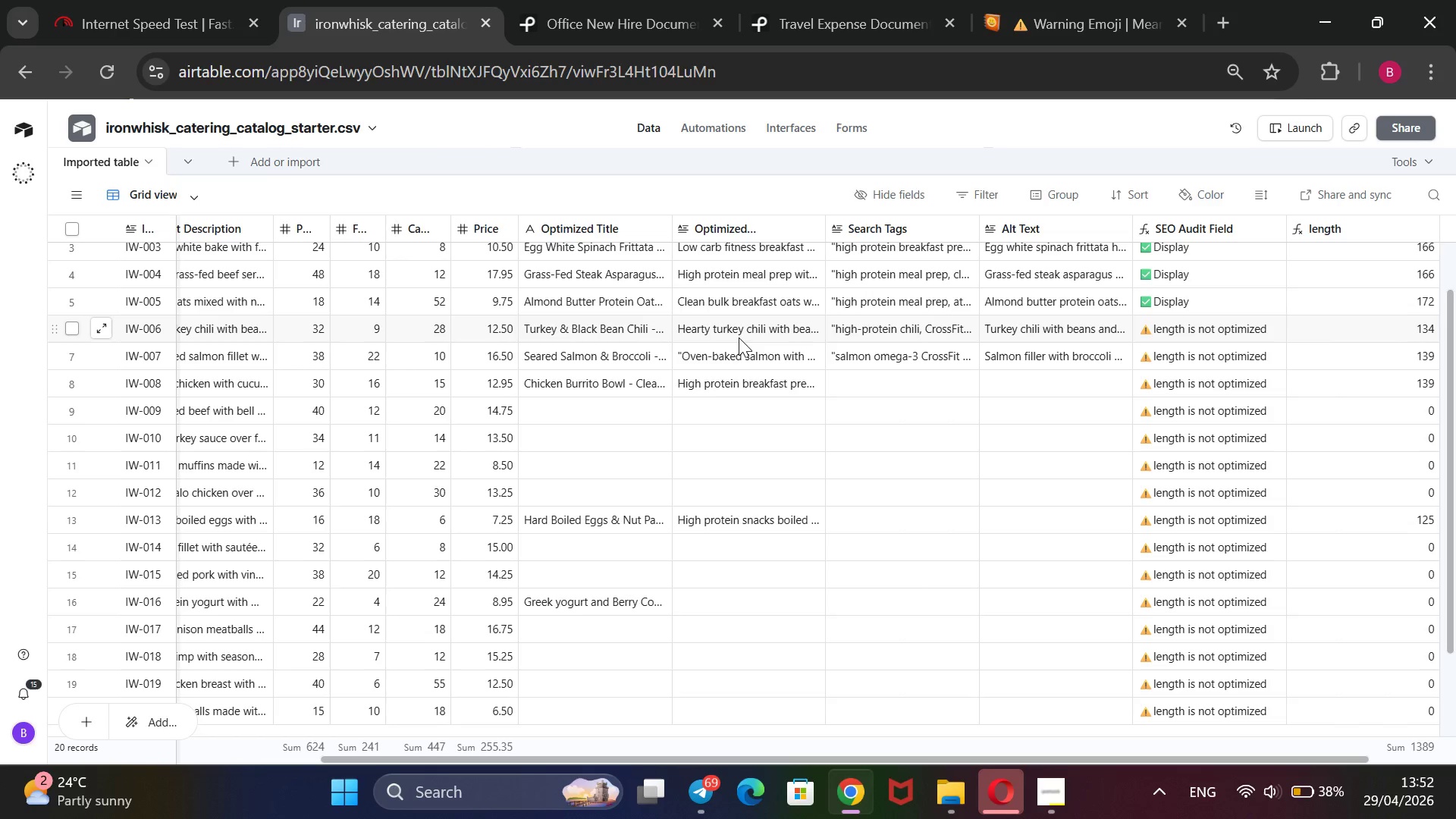 
triple_click([737, 337])
 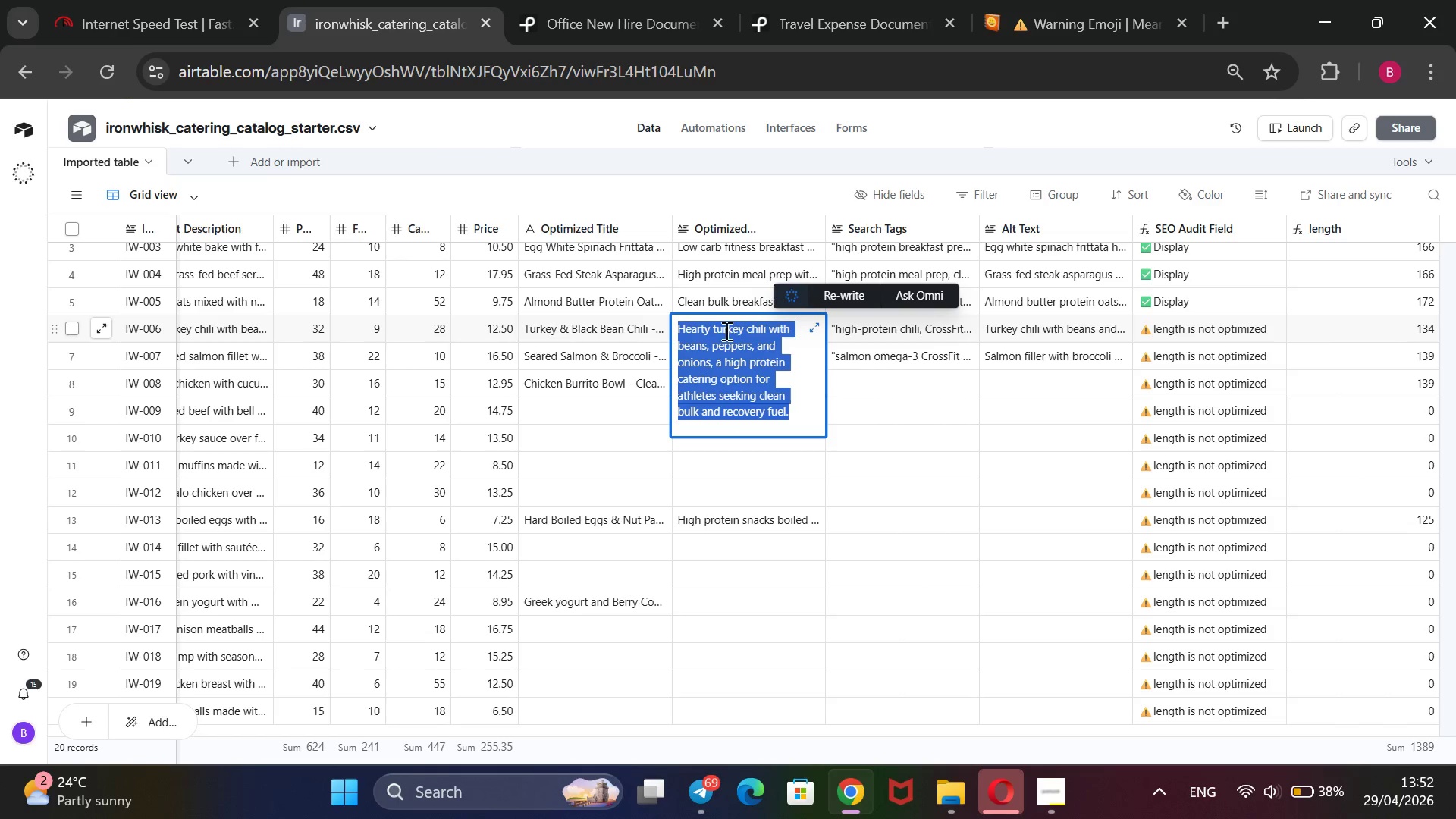 
left_click([721, 329])
 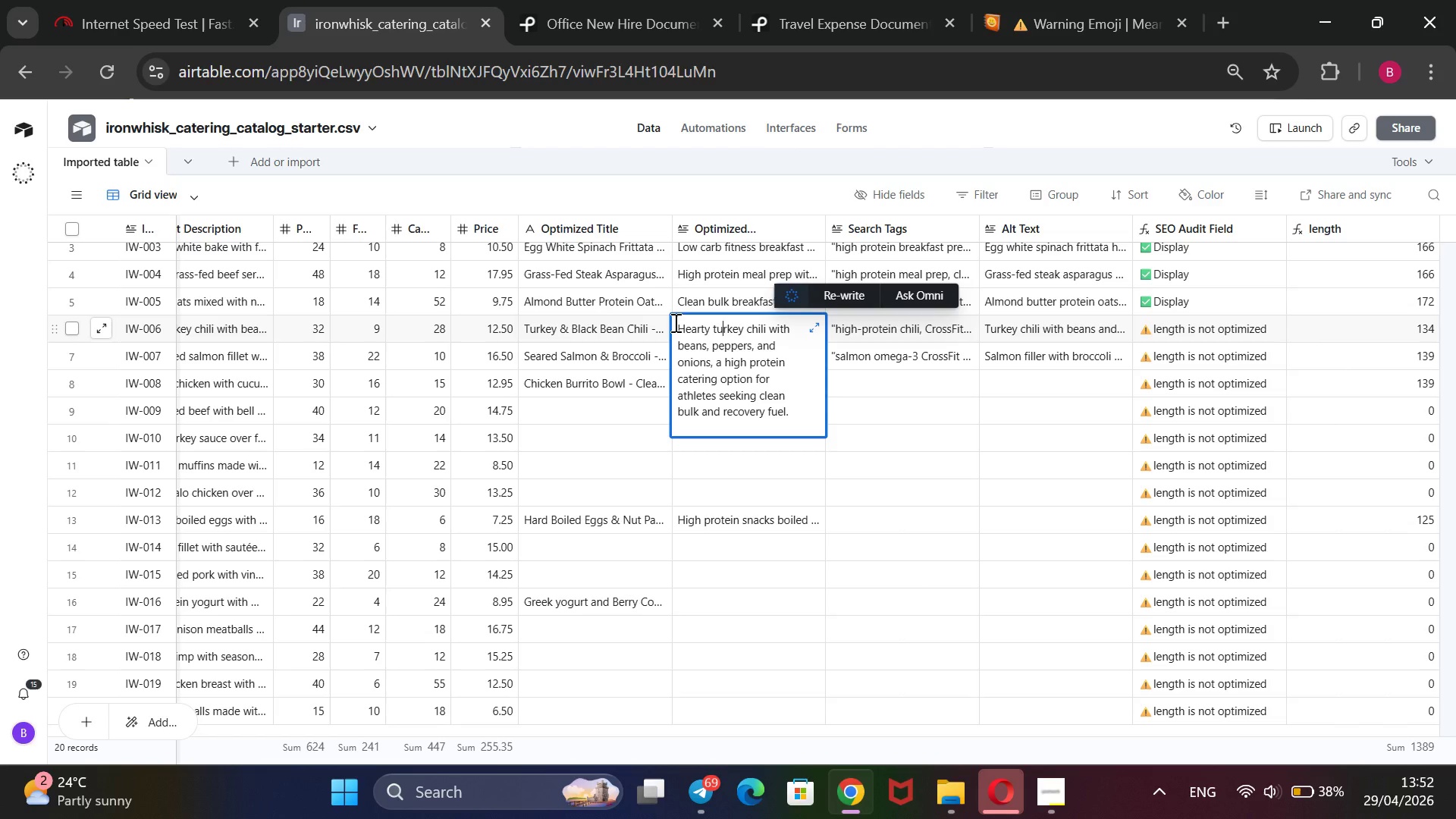 
left_click([674, 322])
 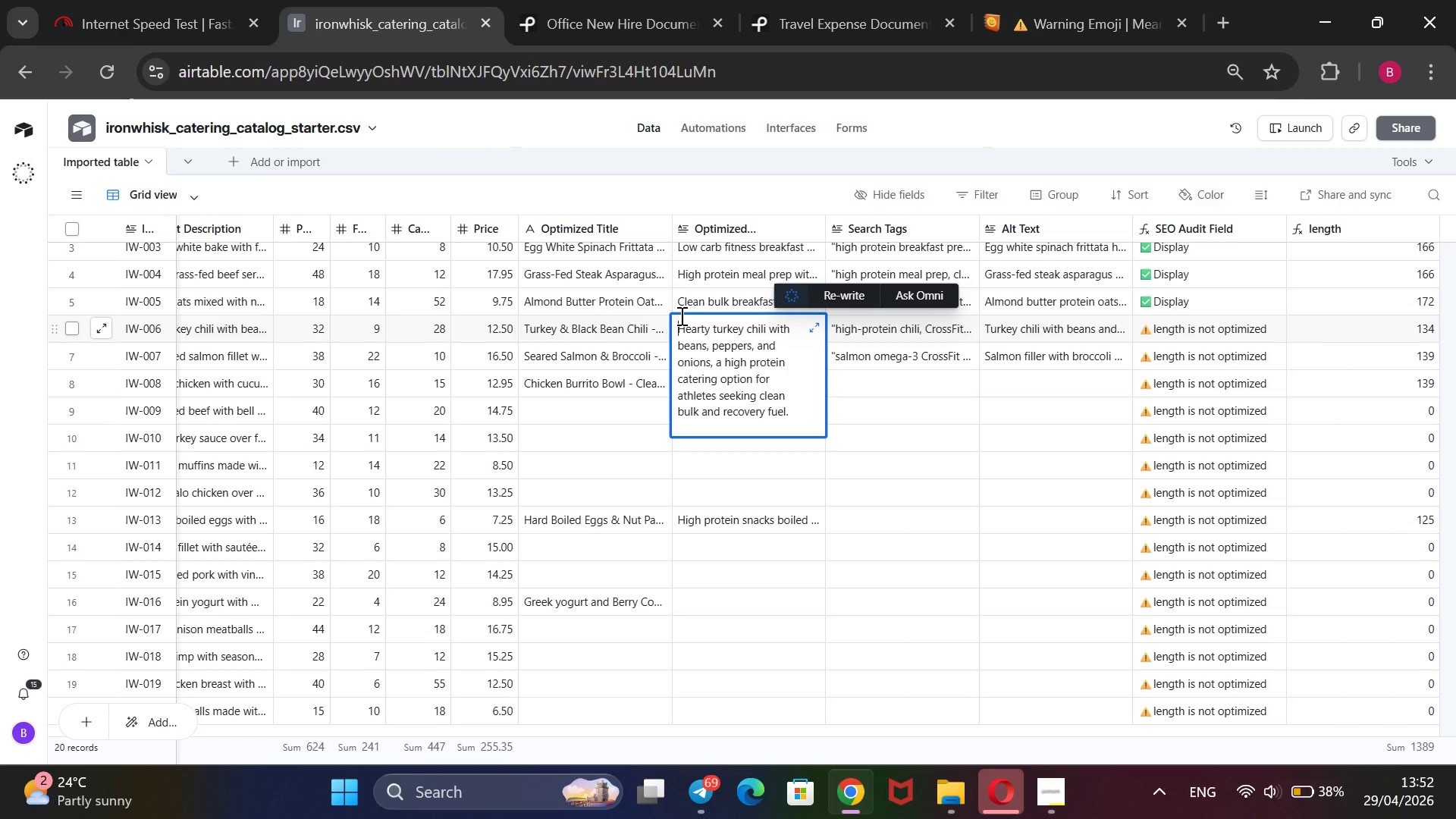 
type(High-P)
 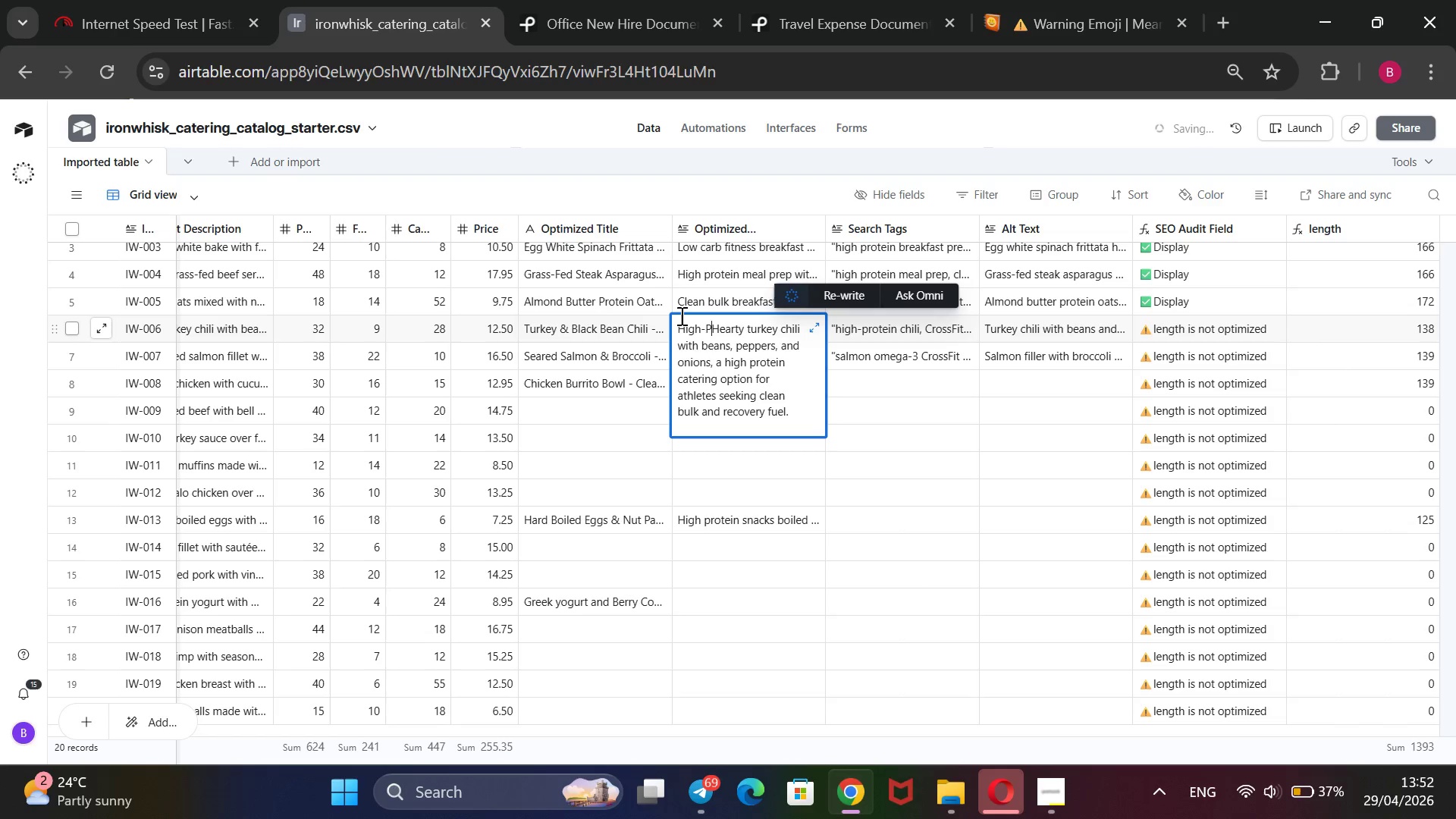 
type(rotein )
 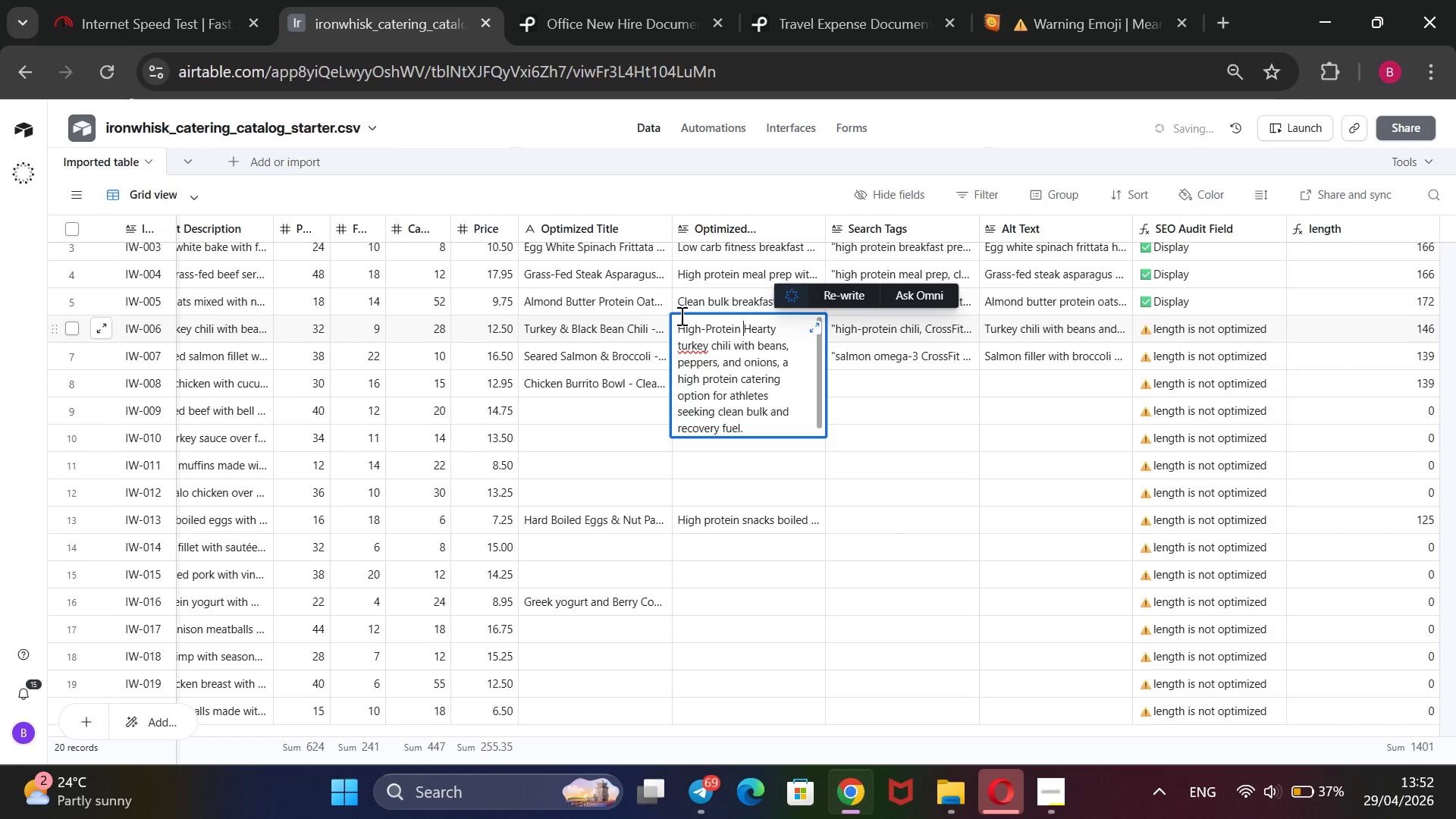 
wait(9.39)
 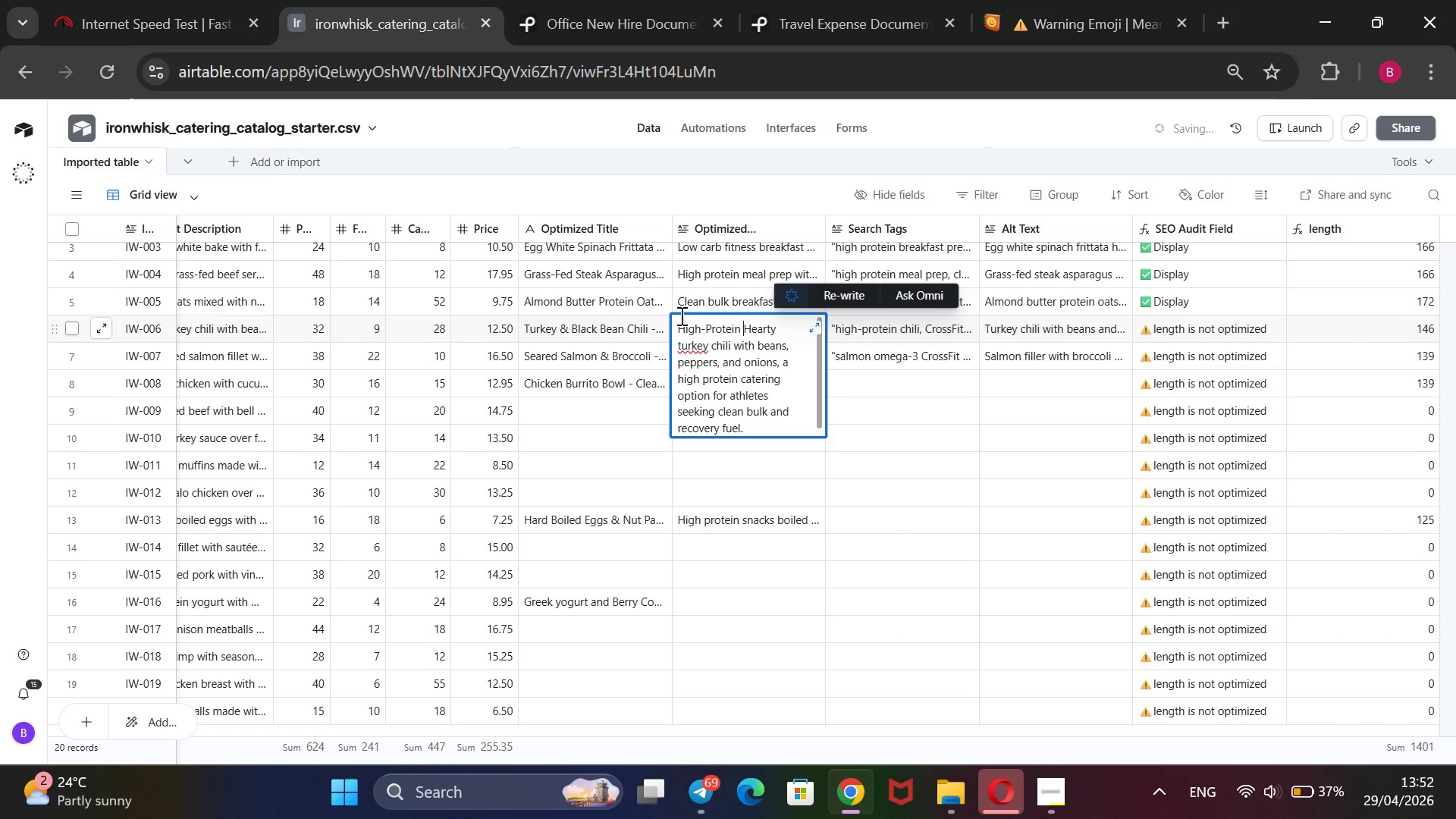 
type(and )
 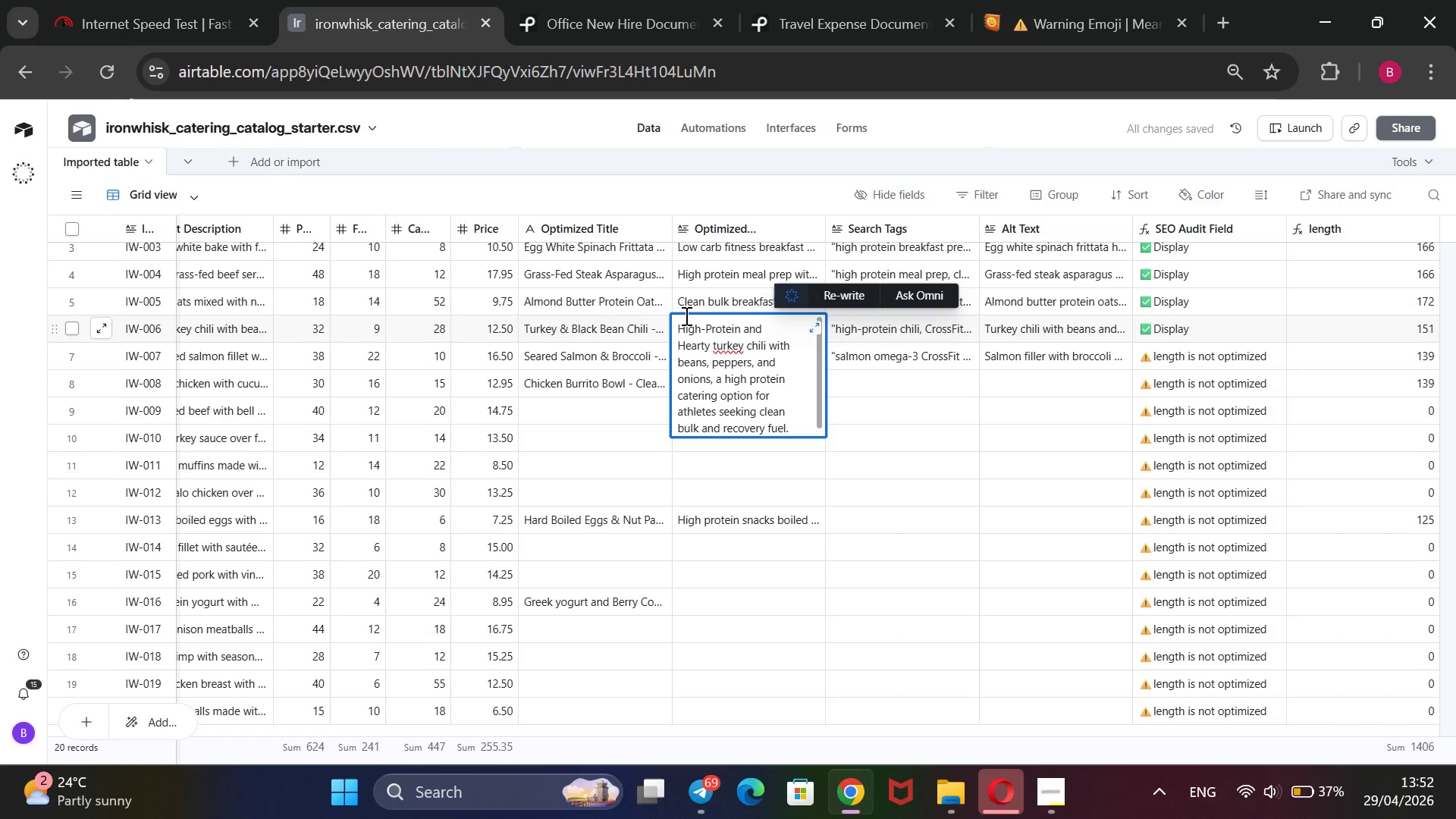 
wait(6.58)
 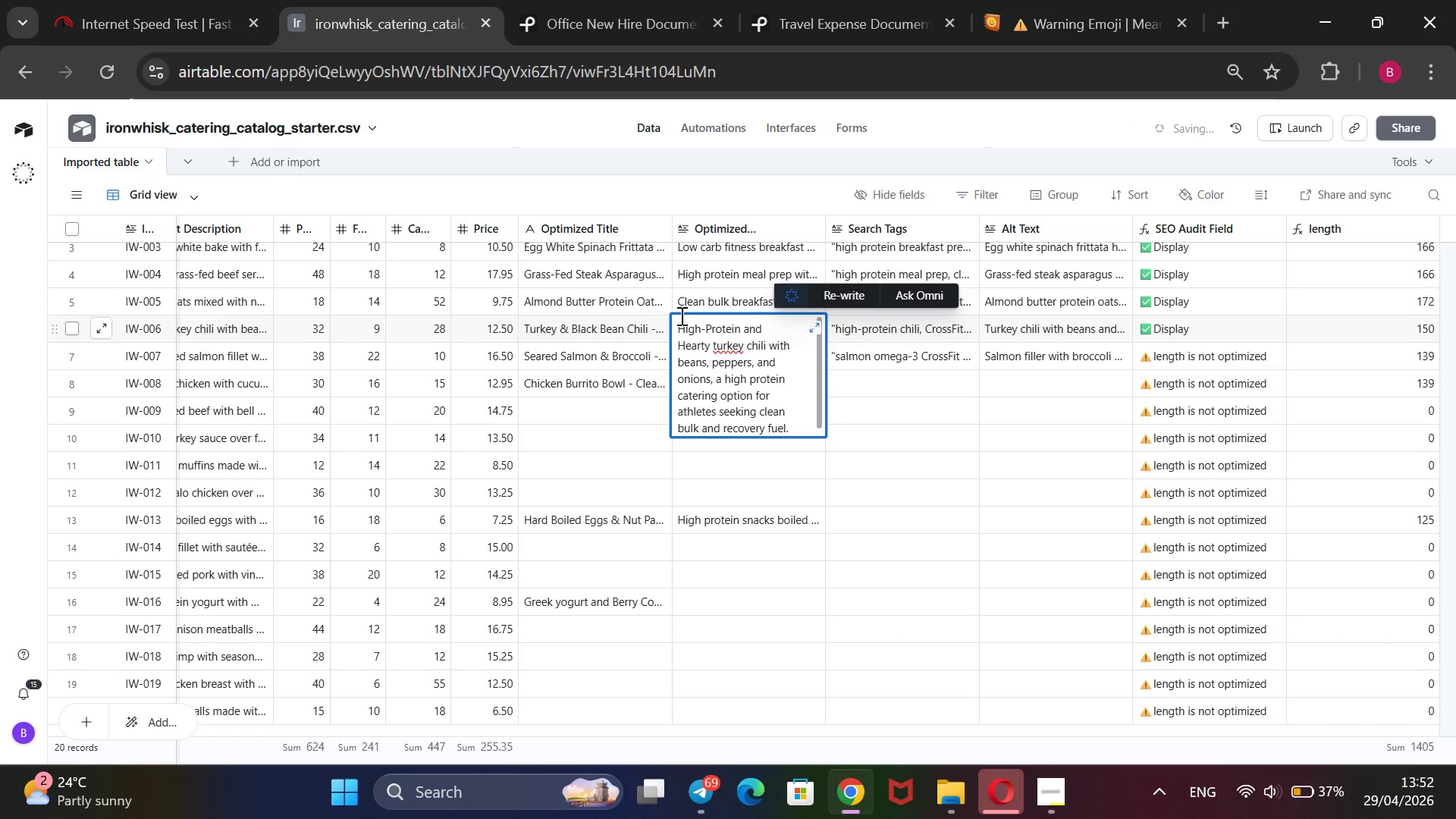 
left_click([748, 195])
 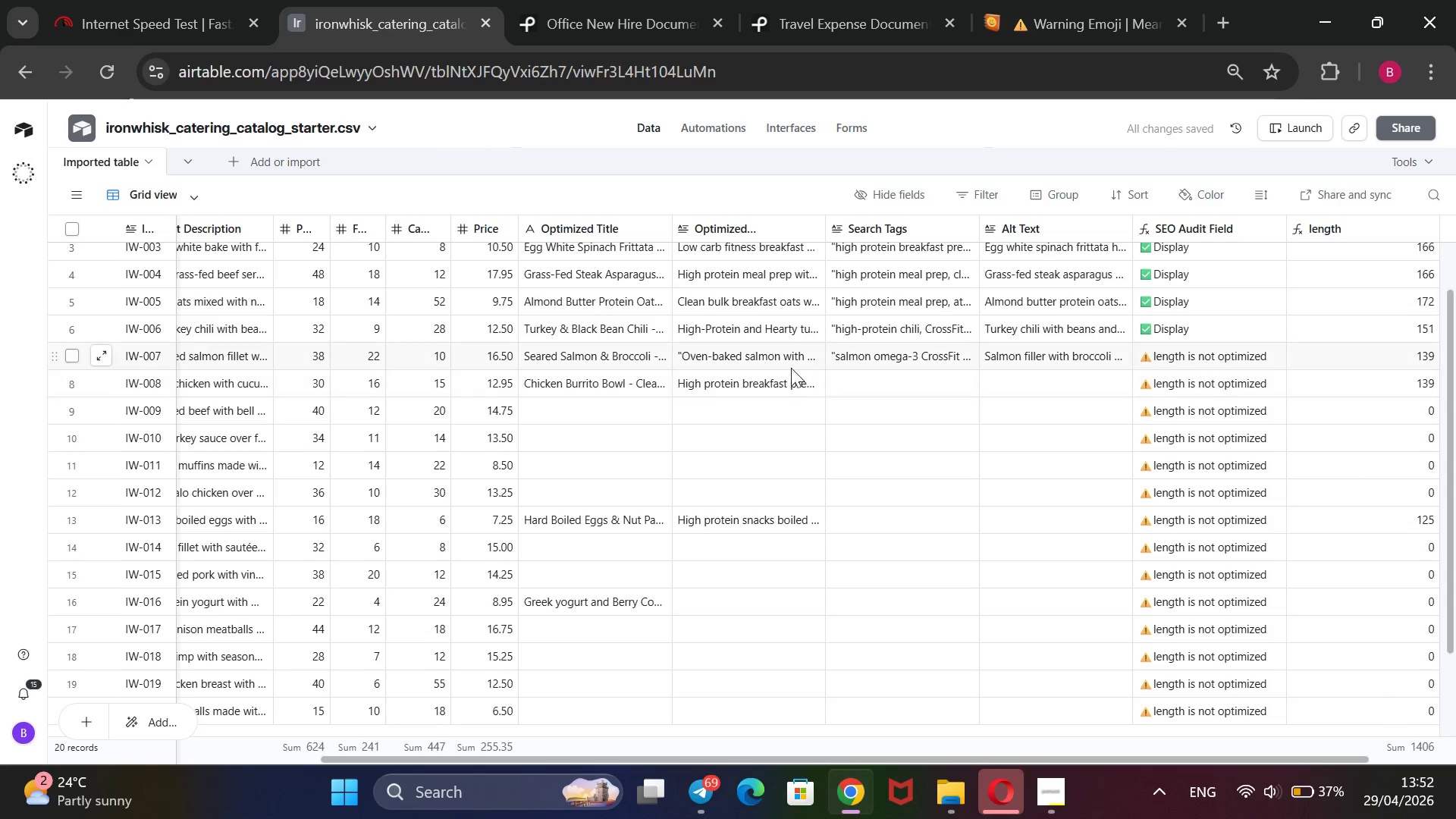 
double_click([782, 364])
 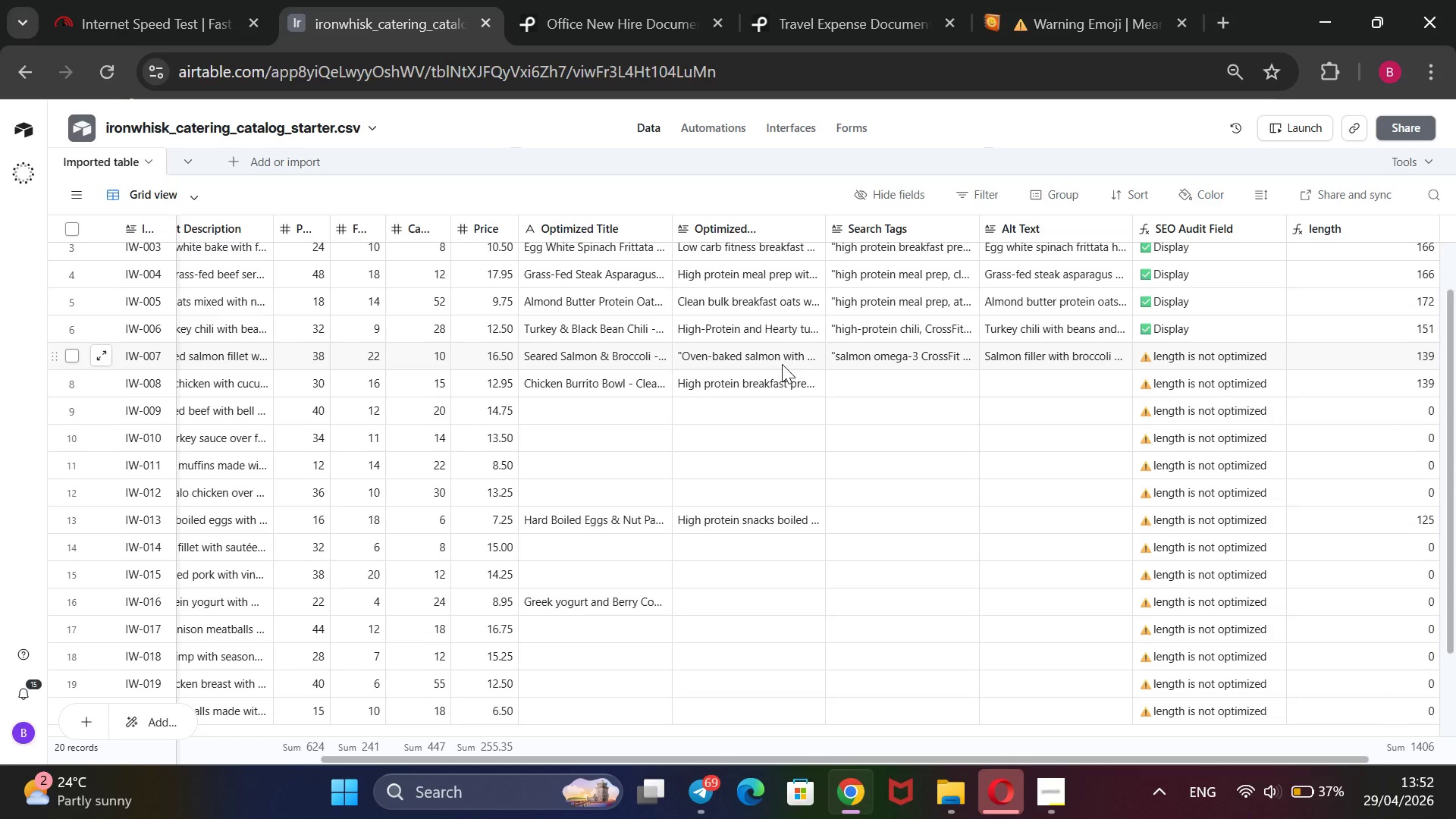 
triple_click([782, 364])
 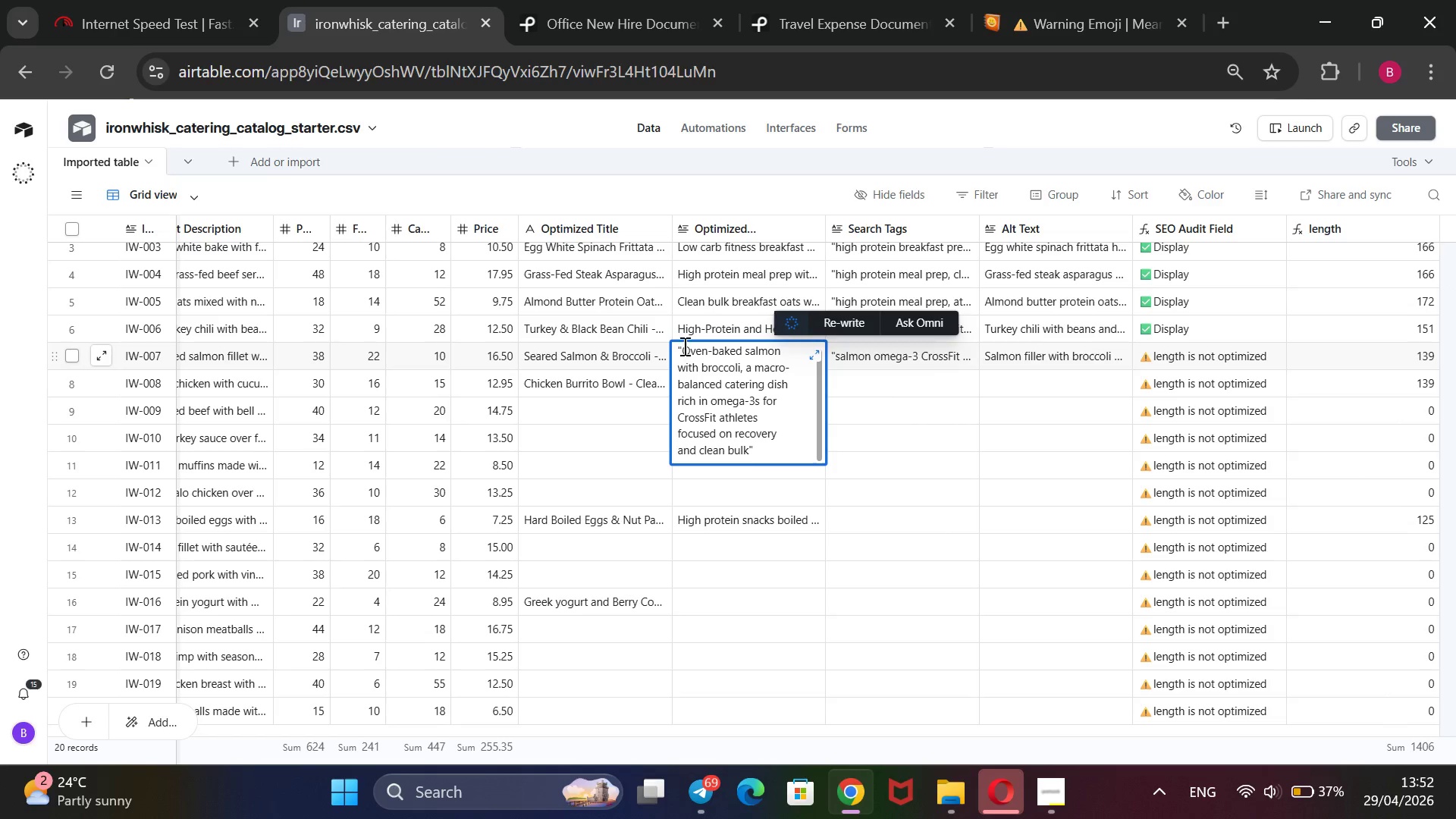 
wait(5.66)
 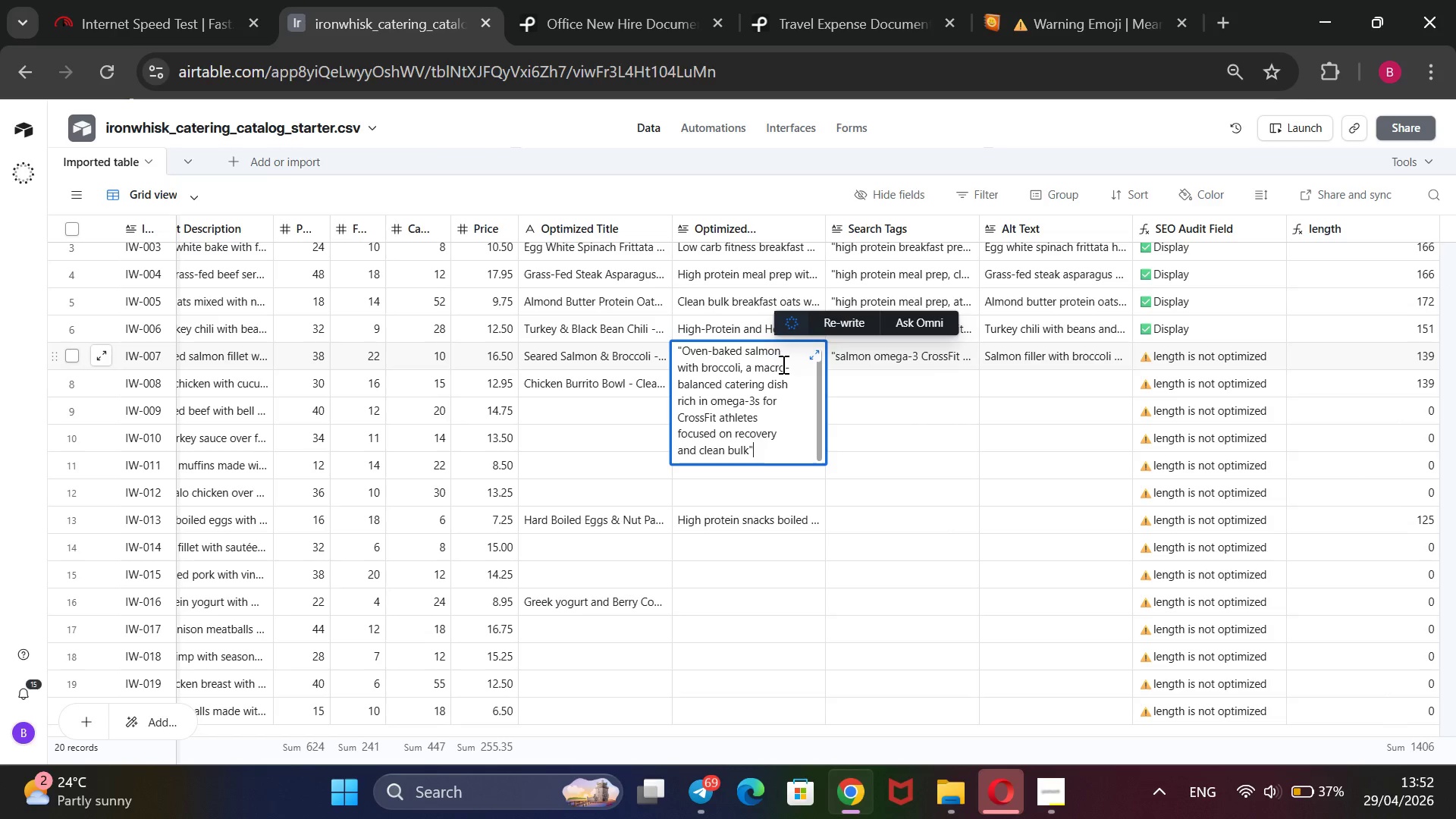 
left_click([922, 135])
 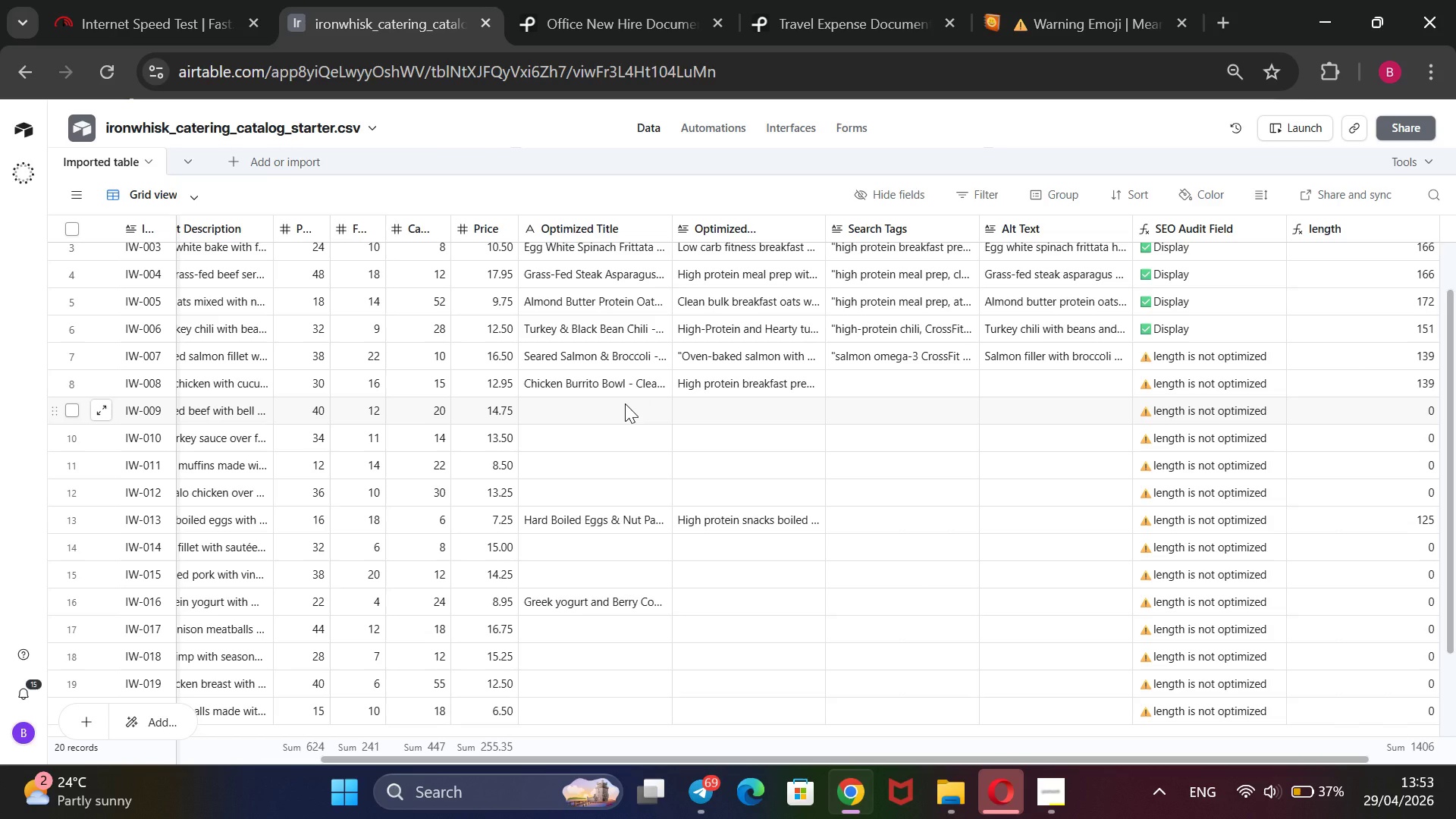 
wait(20.03)
 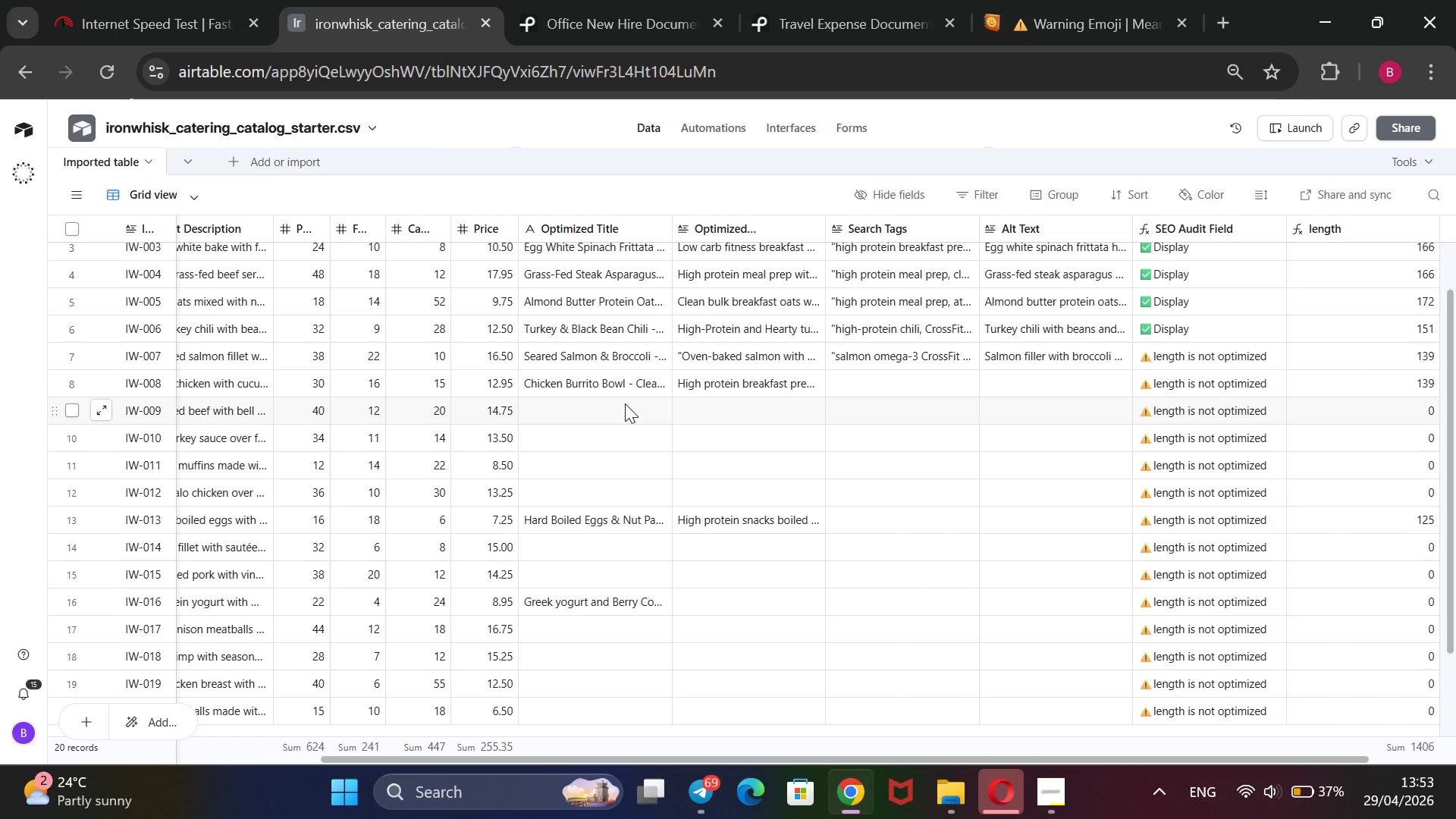 
double_click([641, 390])
 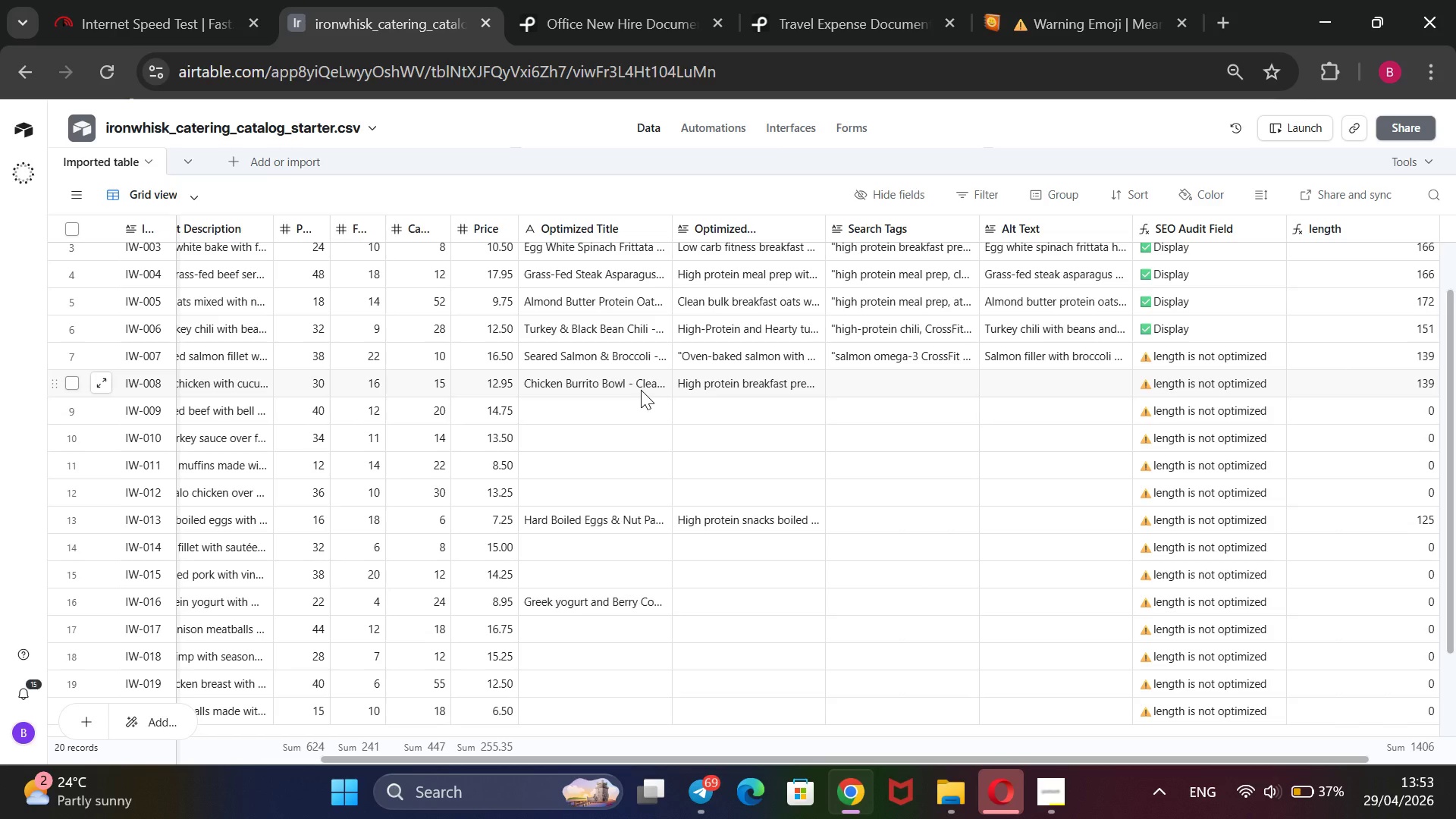 
triple_click([641, 390])
 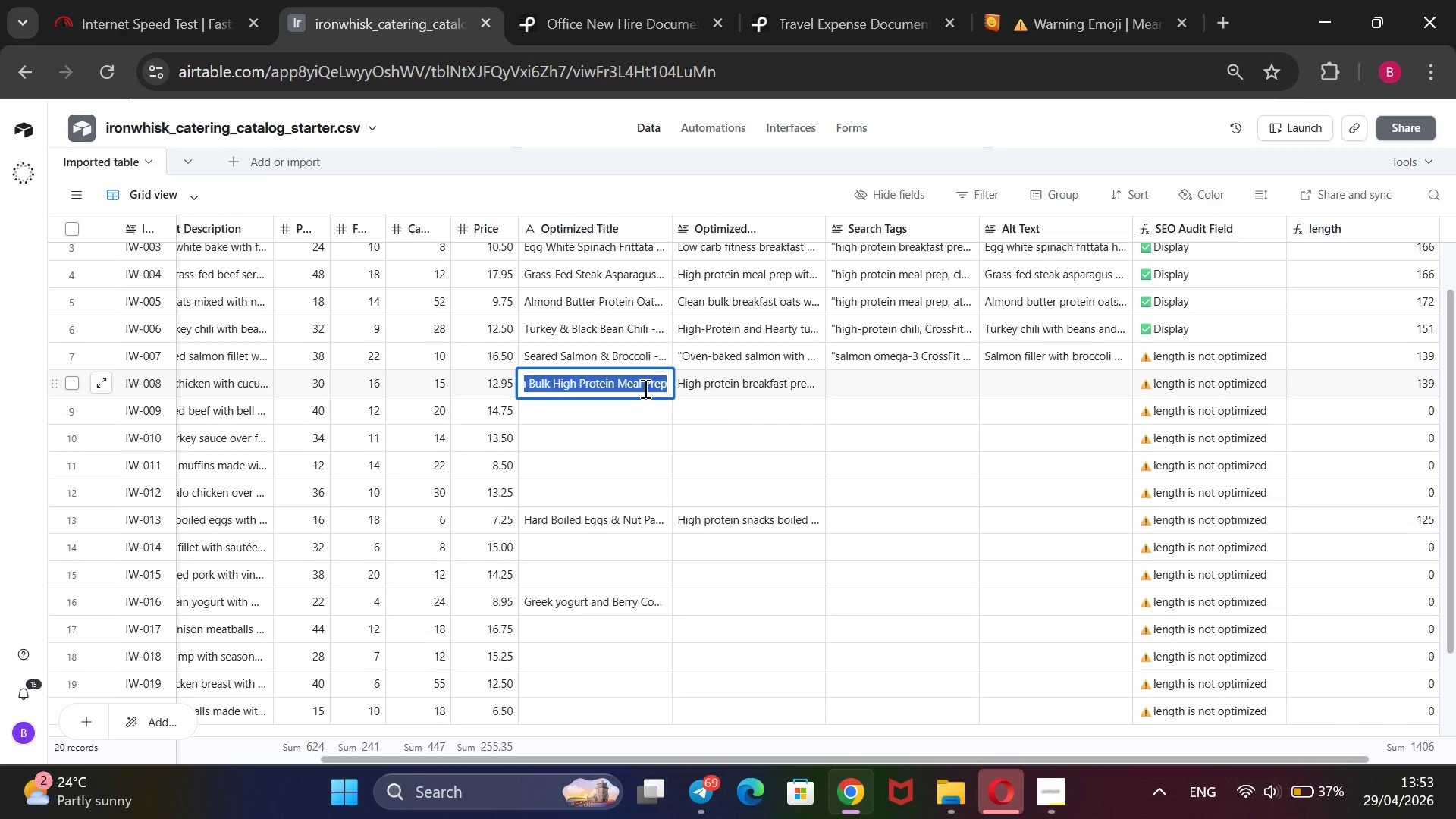 
key(Backspace)
type(Meditera)
key(Backspace)
type(ranean Chicken Salad -Lean Athlete Fuel)
 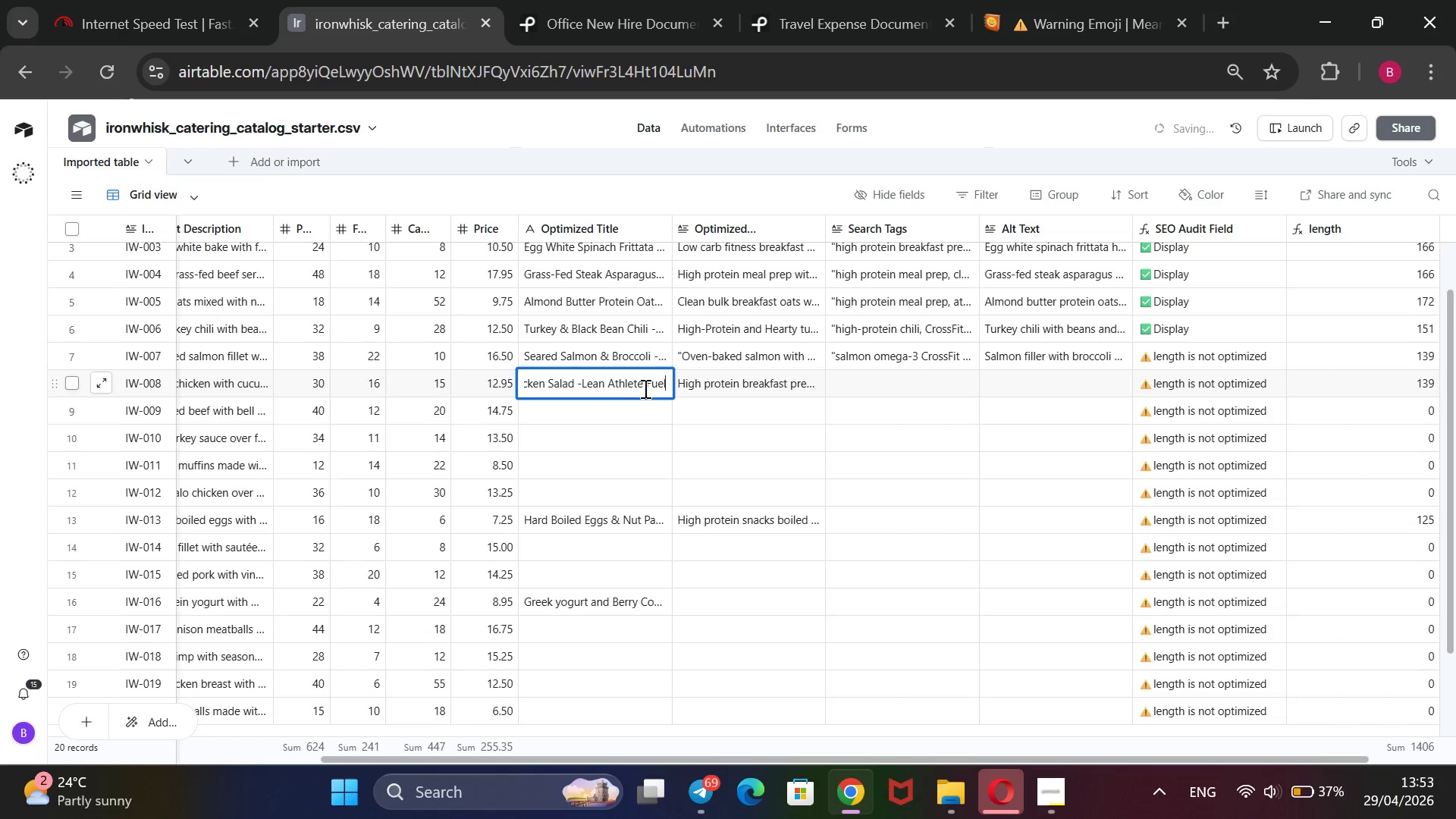 
key(Enter)
 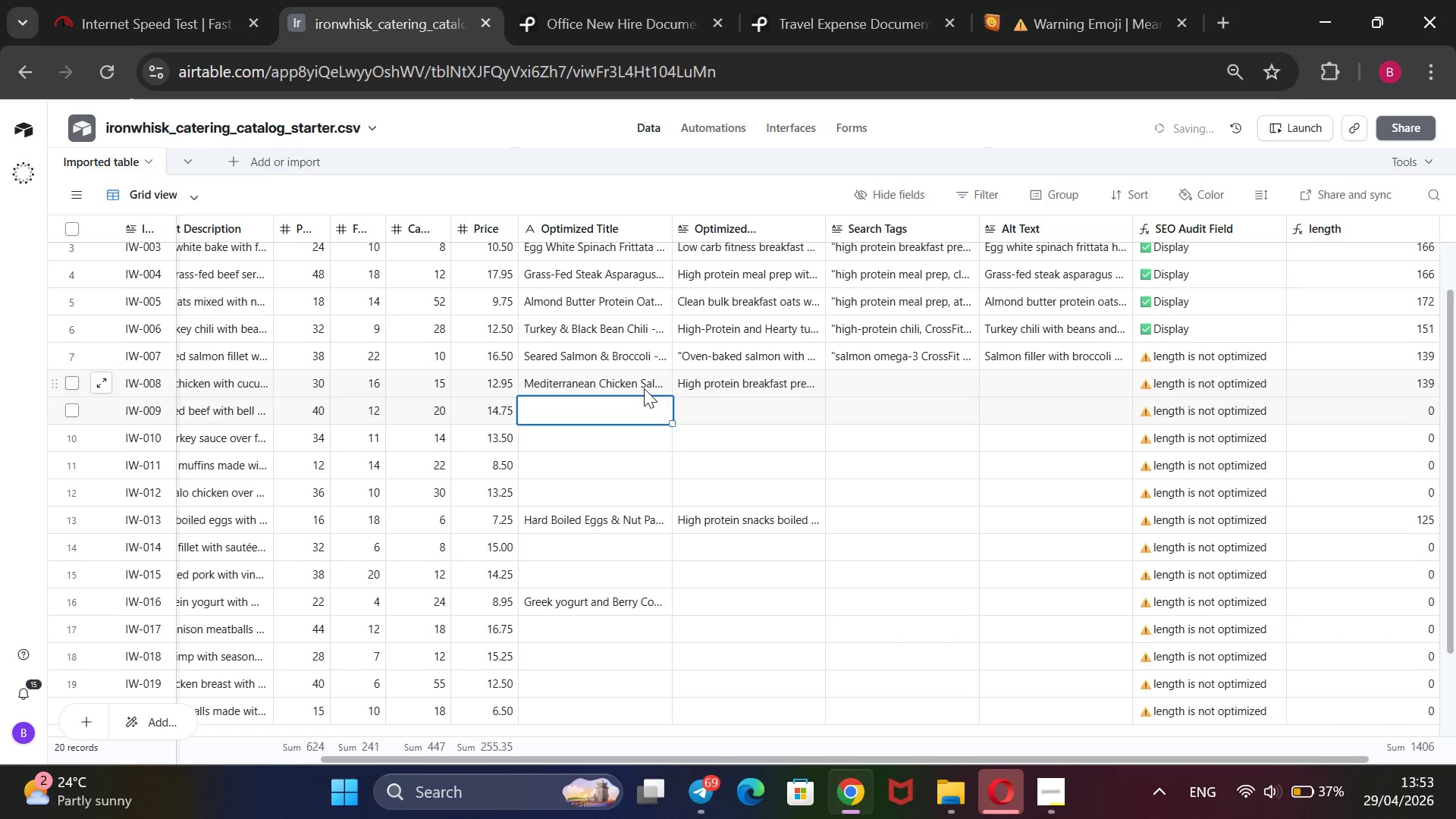 
type(Lean Beef Stir Fry -CrossFit Ste)
key(Backspace)
type(rengh)
key(Backspace)
type(th Meal)
 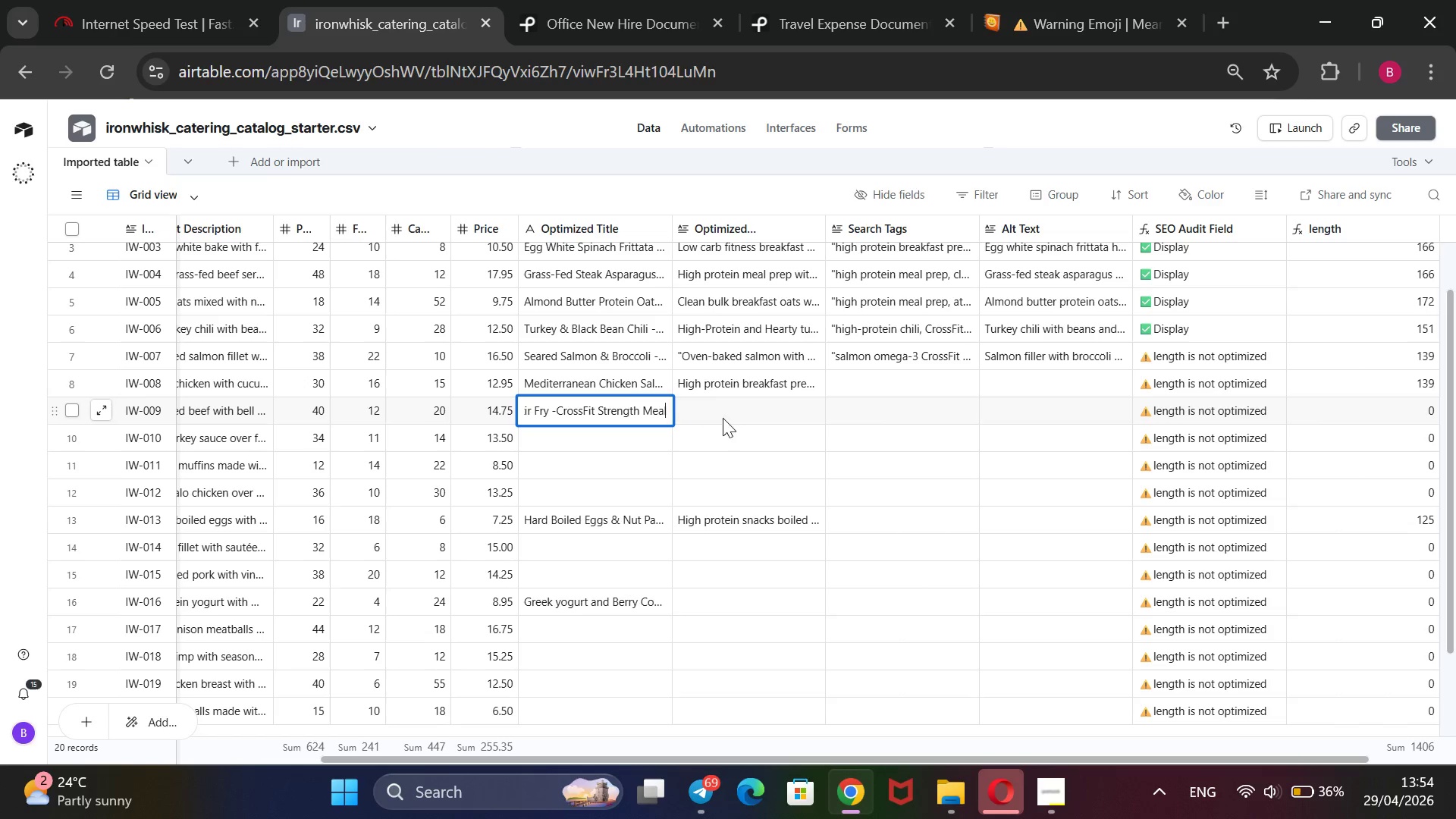 
wait(5.55)
 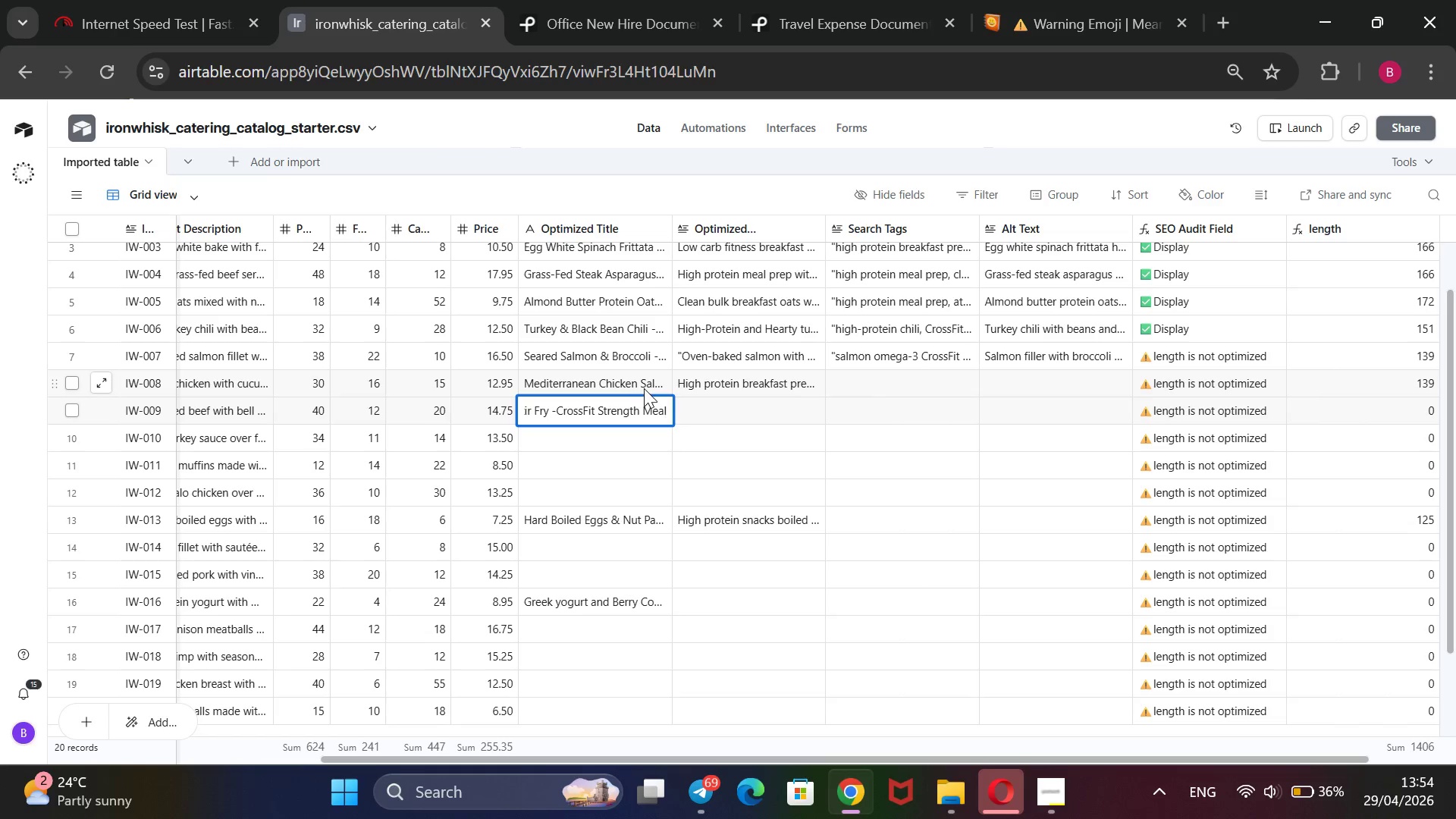 
double_click([774, 386])
 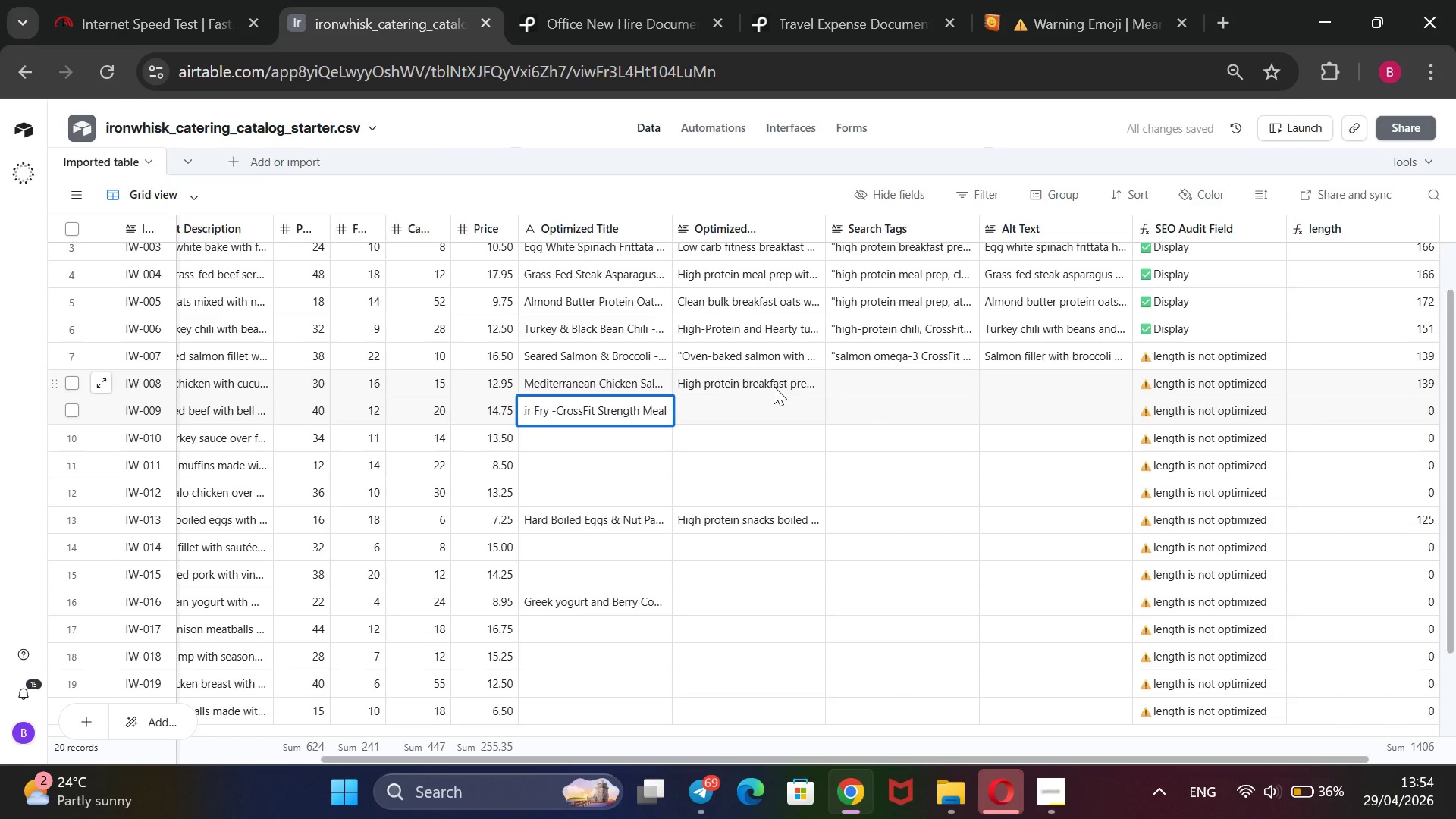 
triple_click([774, 386])
 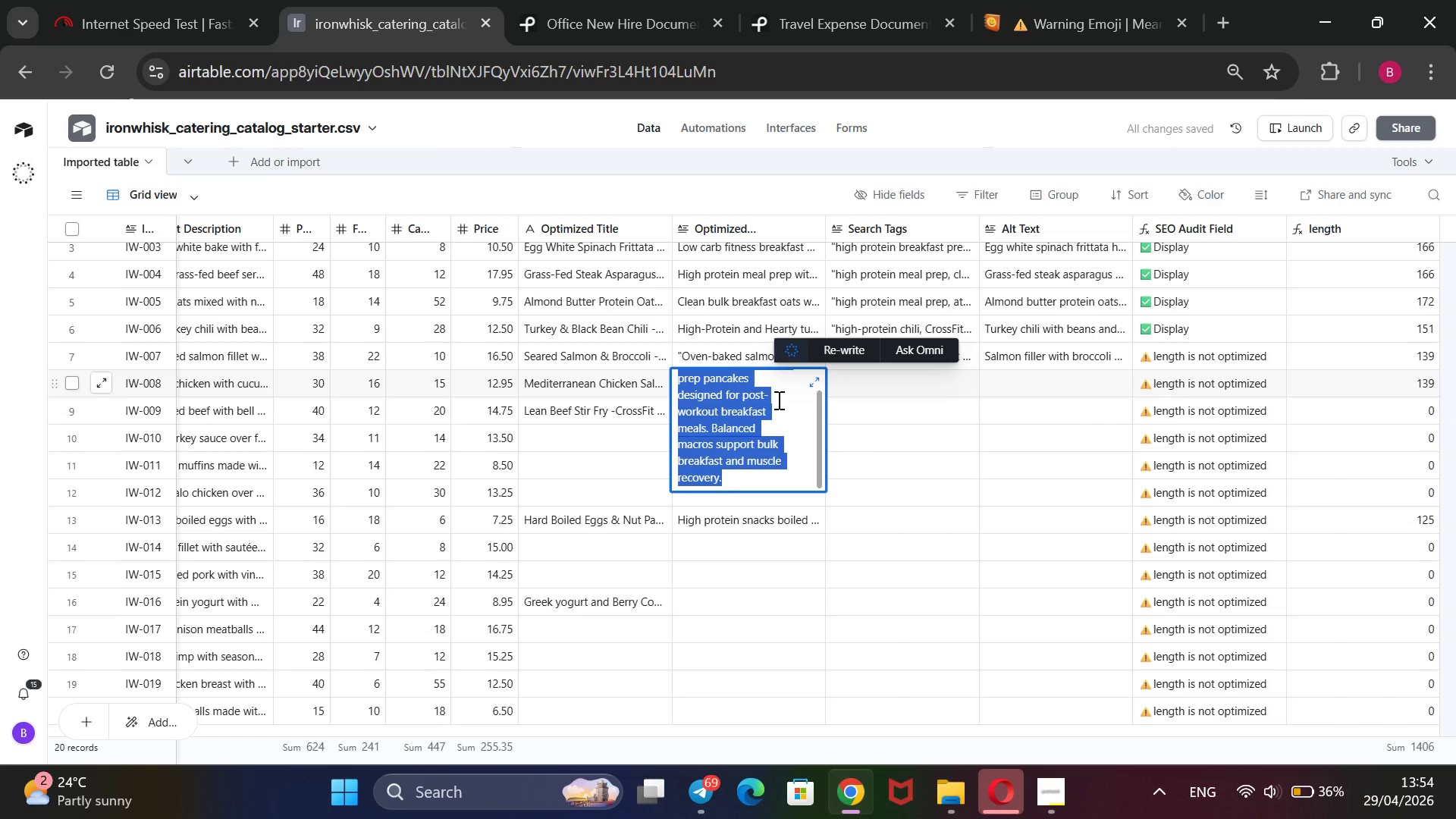 
key(Backspace)
type(Chopped chcike)
key(Backspace)
key(Backspace)
key(Backspace)
key(Backspace)
type(icken wt)
key(Backspace)
type(ith cucumbers, ovl)
key(Backspace)
key(Backspace)
type(lives a)
key(Backspace)
key(Backspace)
type(, and )
 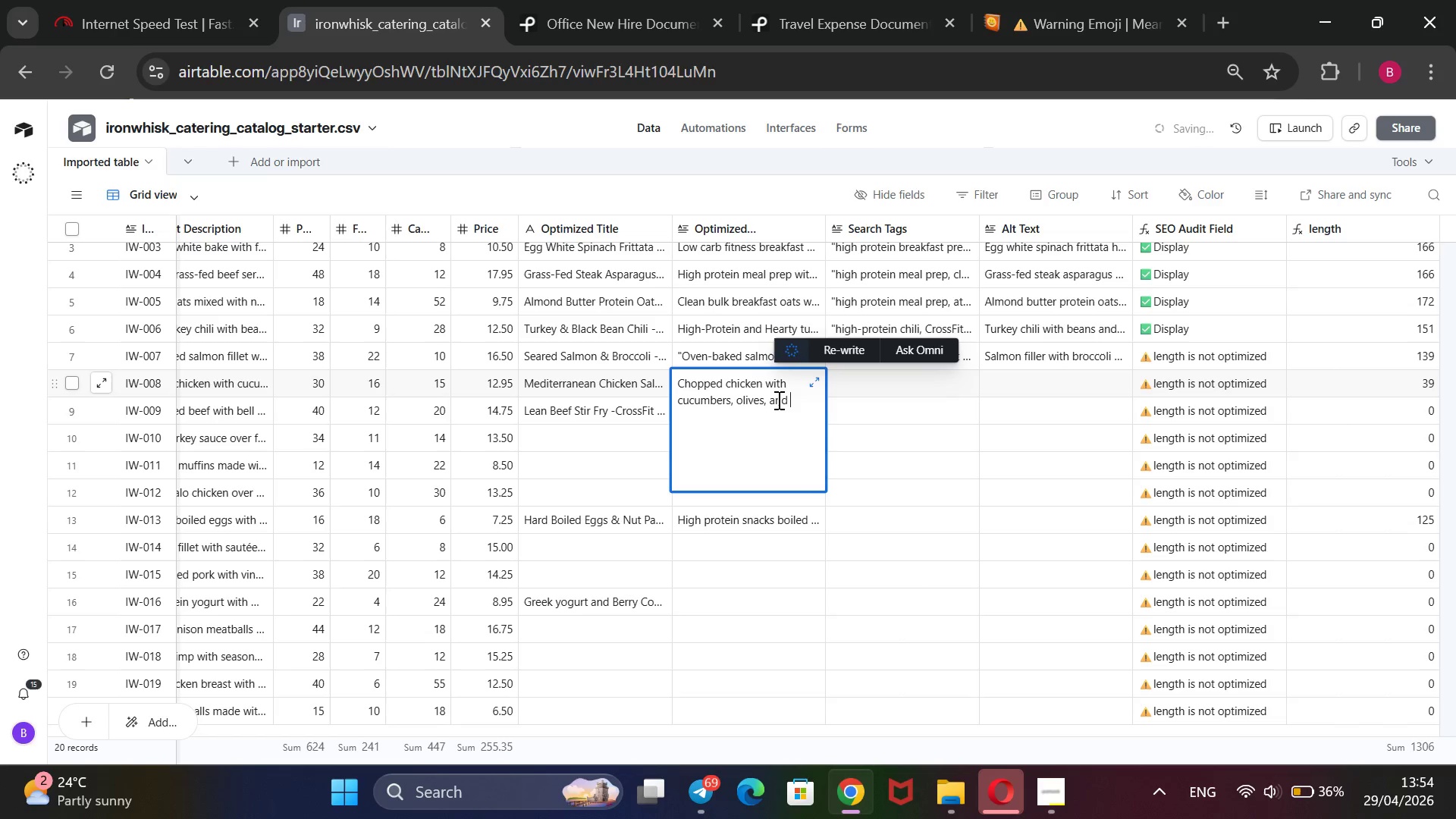 
type(light dressing, a paleo fried)
key(Backspace)
type(ndly catering option for CrossFit athleted)
key(Backspace)
type(s seeking clean bulk meals.@)
 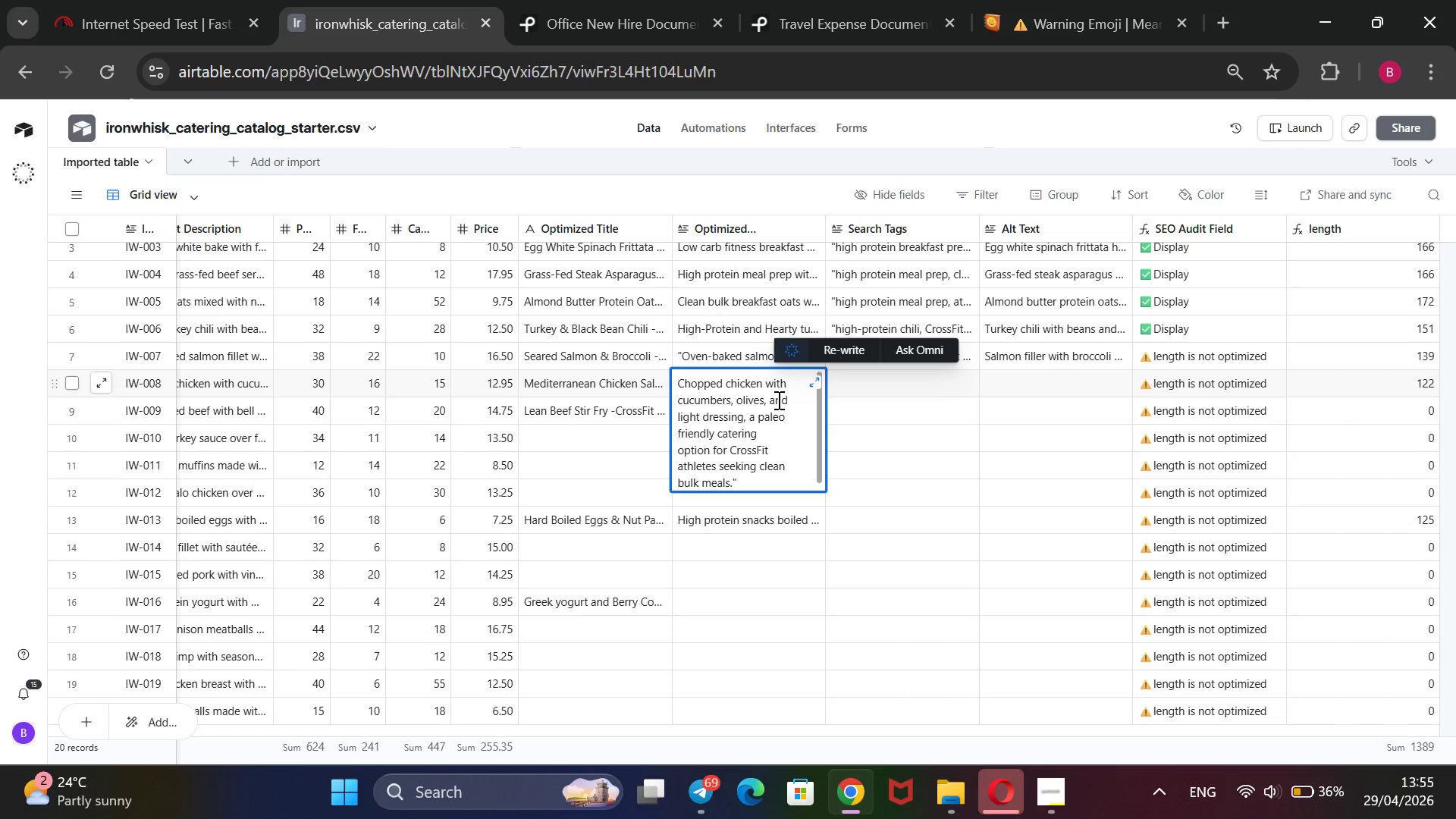 
hold_key(key=ArrowUp, duration=1.5)
 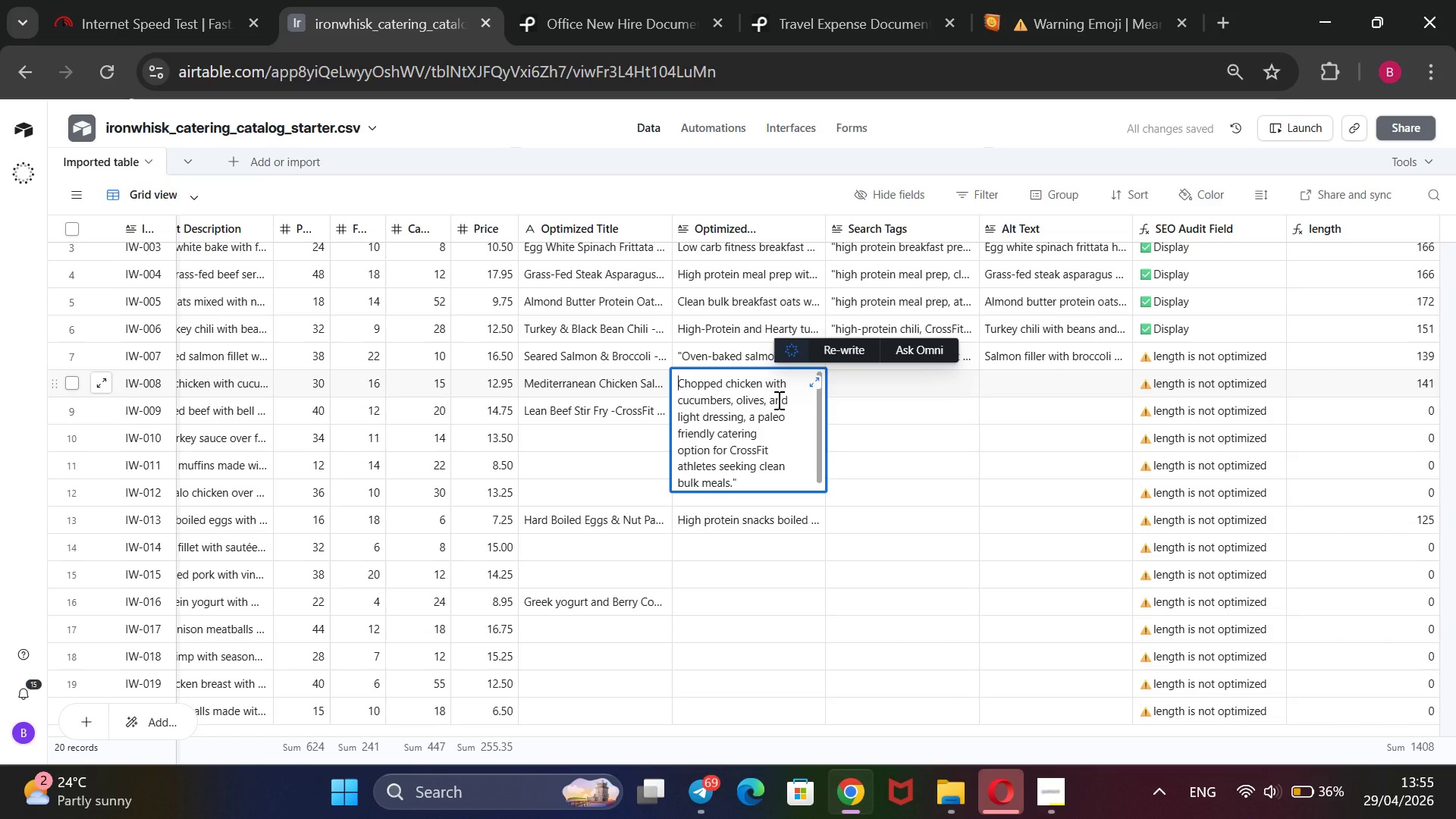 
hold_key(key=ArrowUp, duration=0.53)
 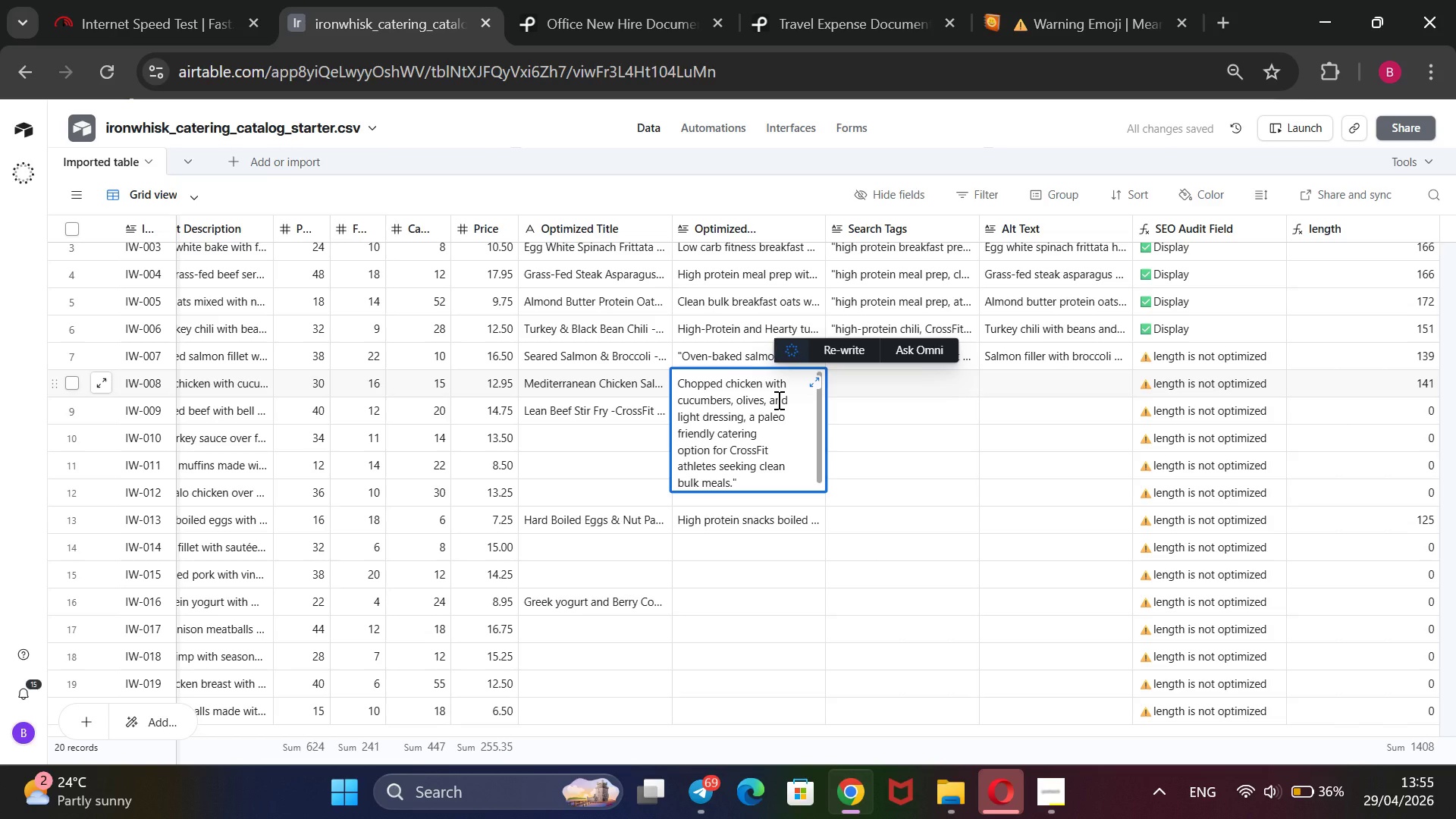 
key(Shift+2)
 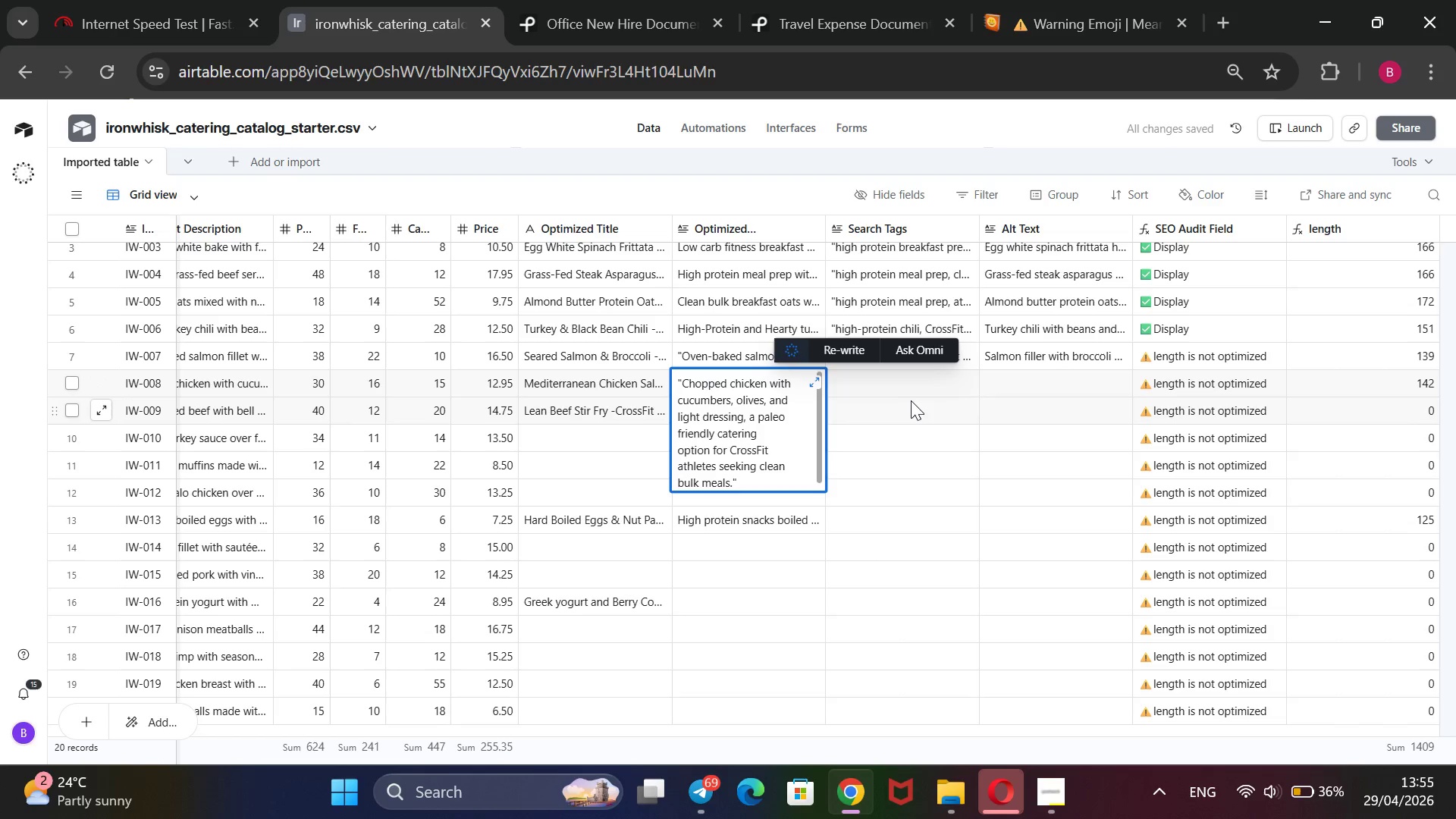 
double_click([916, 389])
 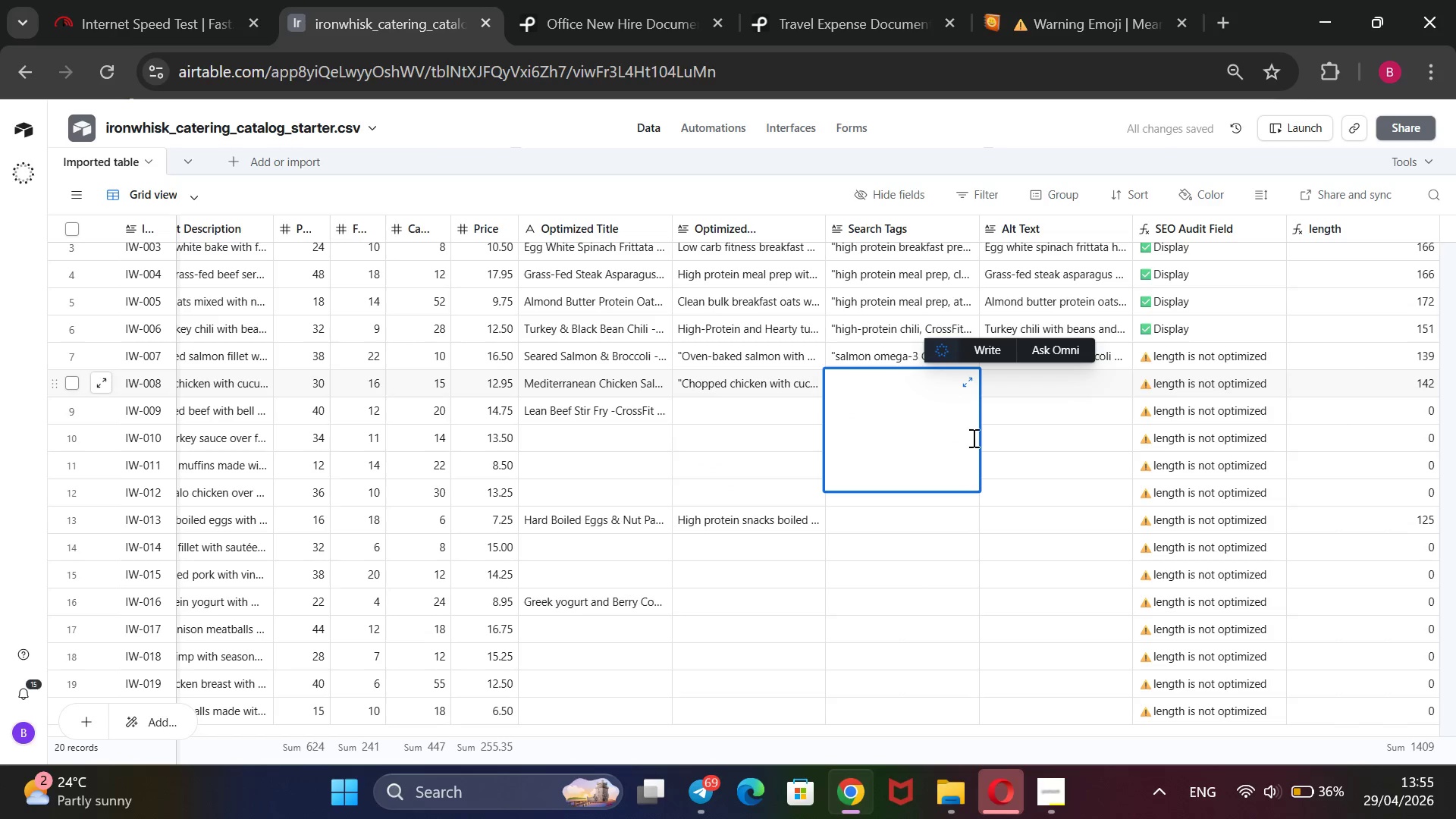 
left_click([1038, 790])
 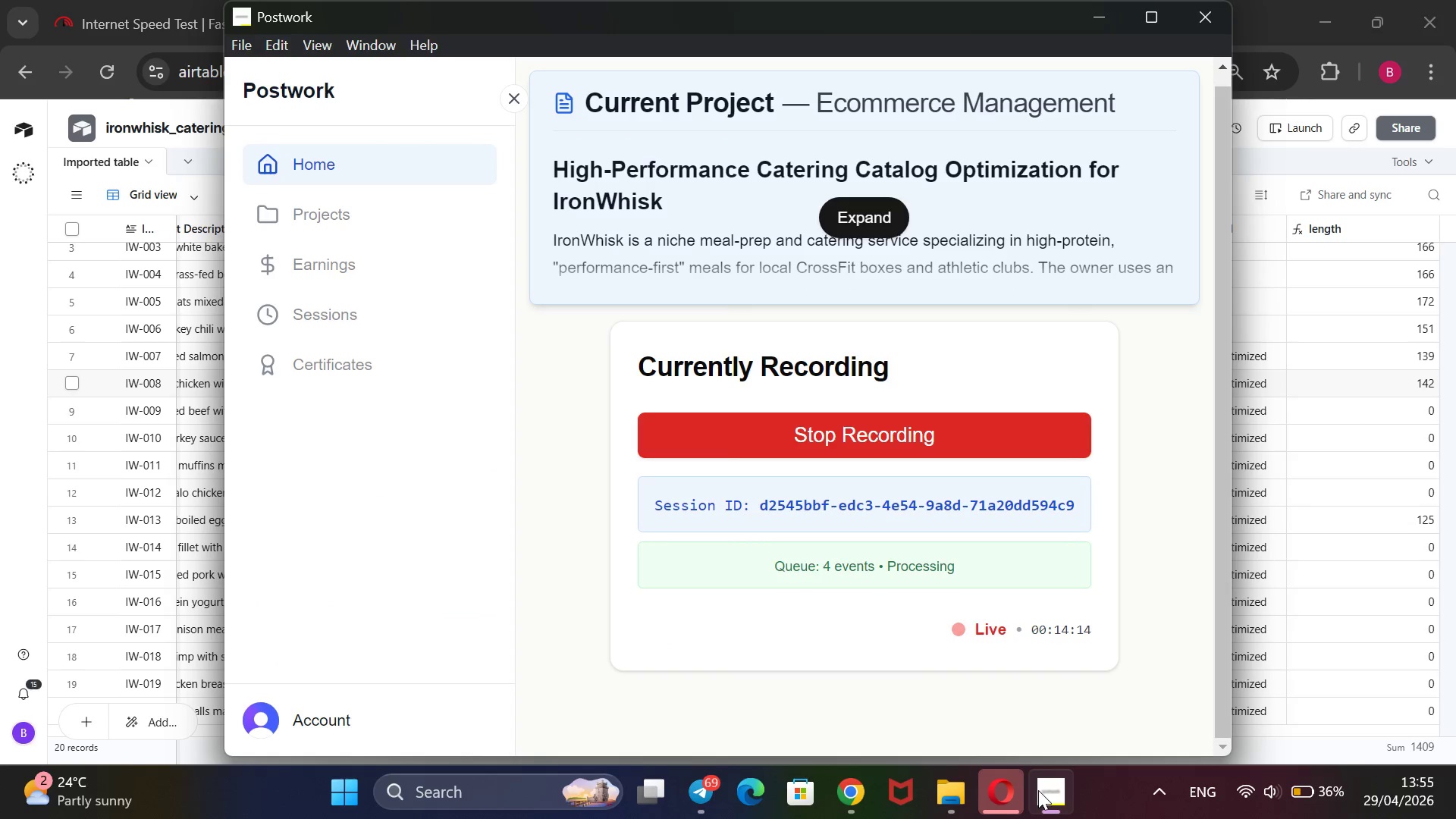 
left_click([1038, 790])
 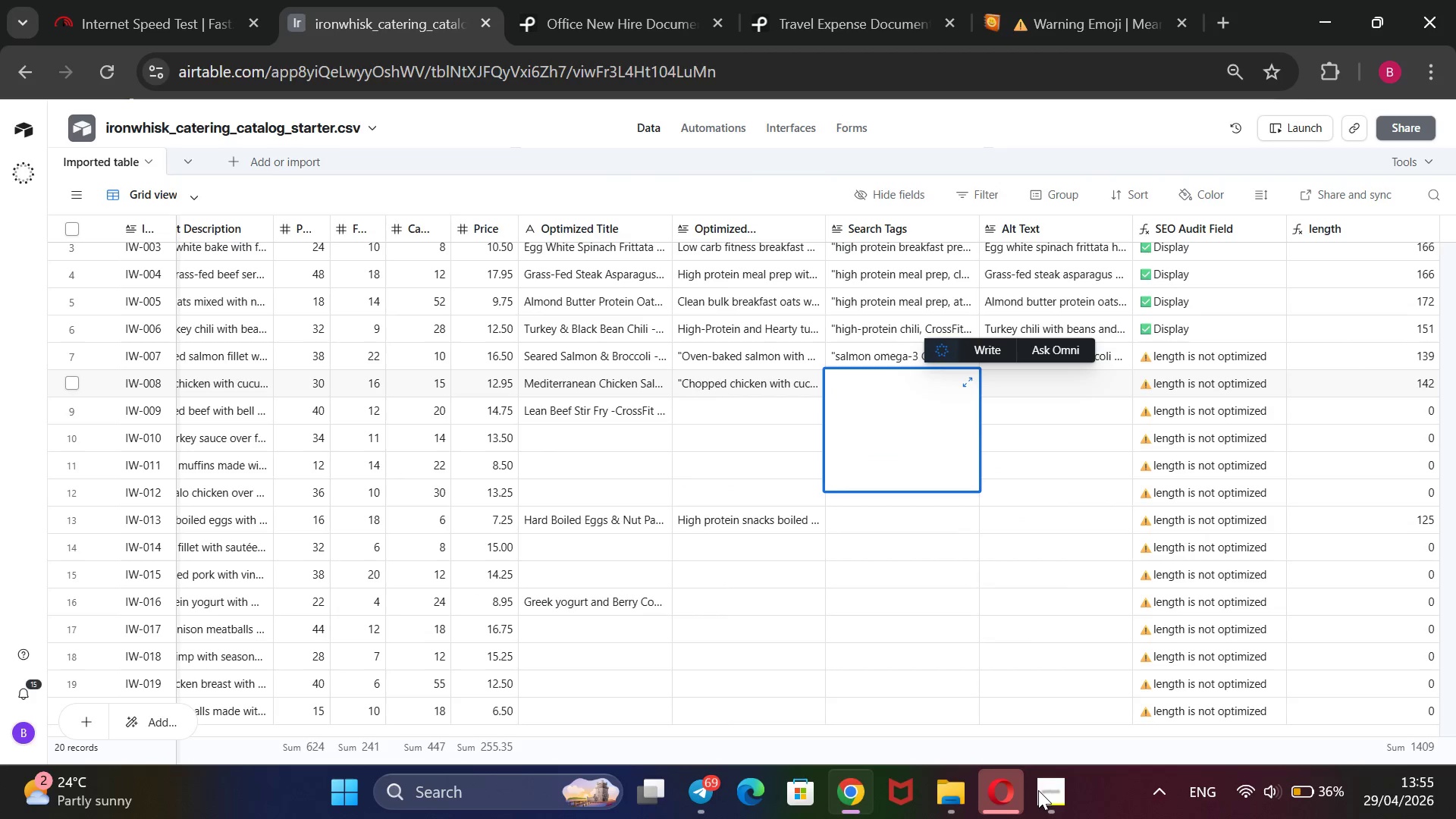 
type(Meditr)
 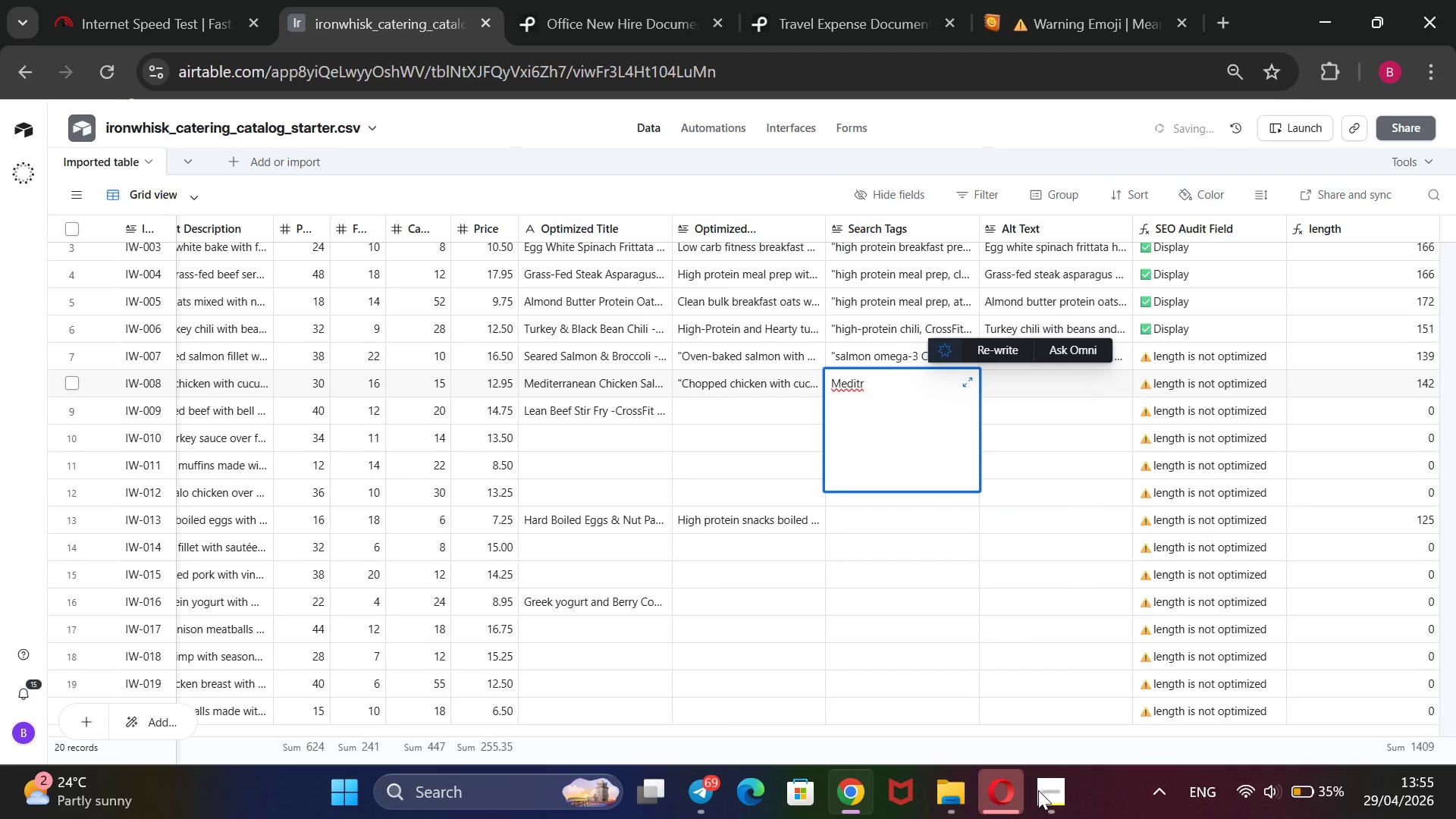 
key(Backspace)
type(erranean, paleo-friendly, Crodd)
key(Backspace)
key(Backspace)
type(ssFi car)
key(Backspace)
type(tering, lean protein, clean buk)
key(Backspace)
type(ln)
key(Backspace)
type(k)
 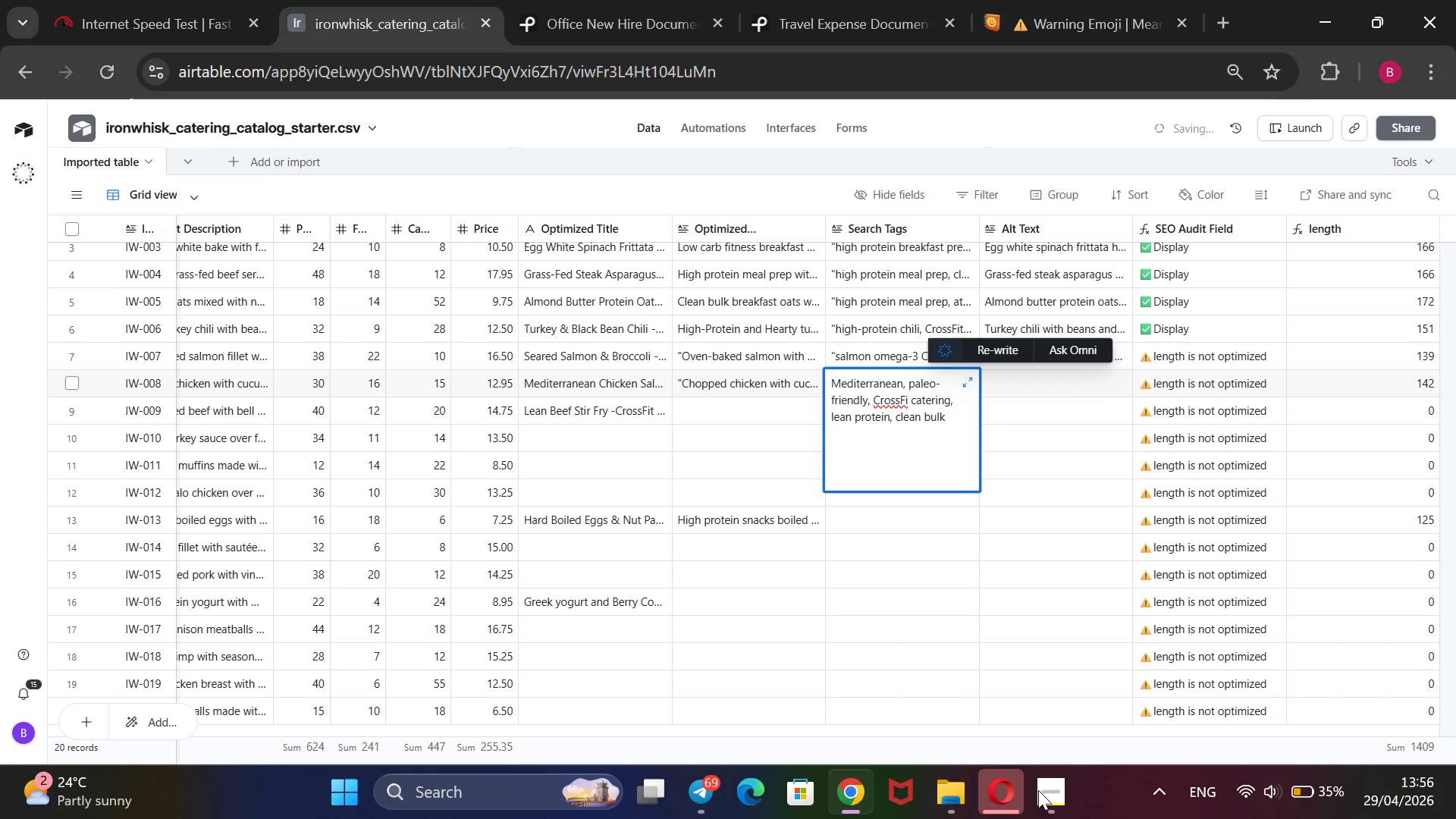 
key(ArrowUp)
 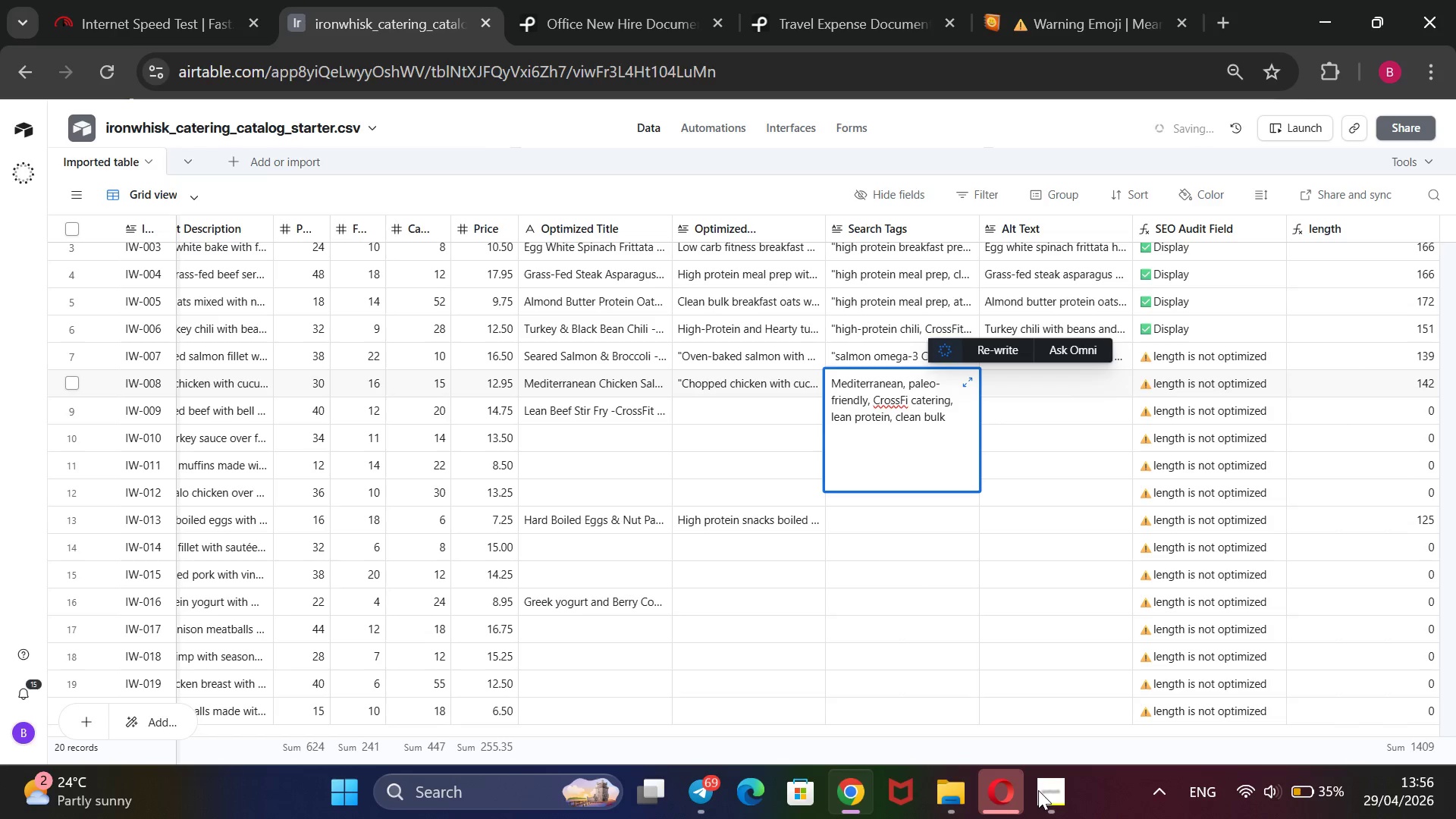 
key(ArrowLeft)
 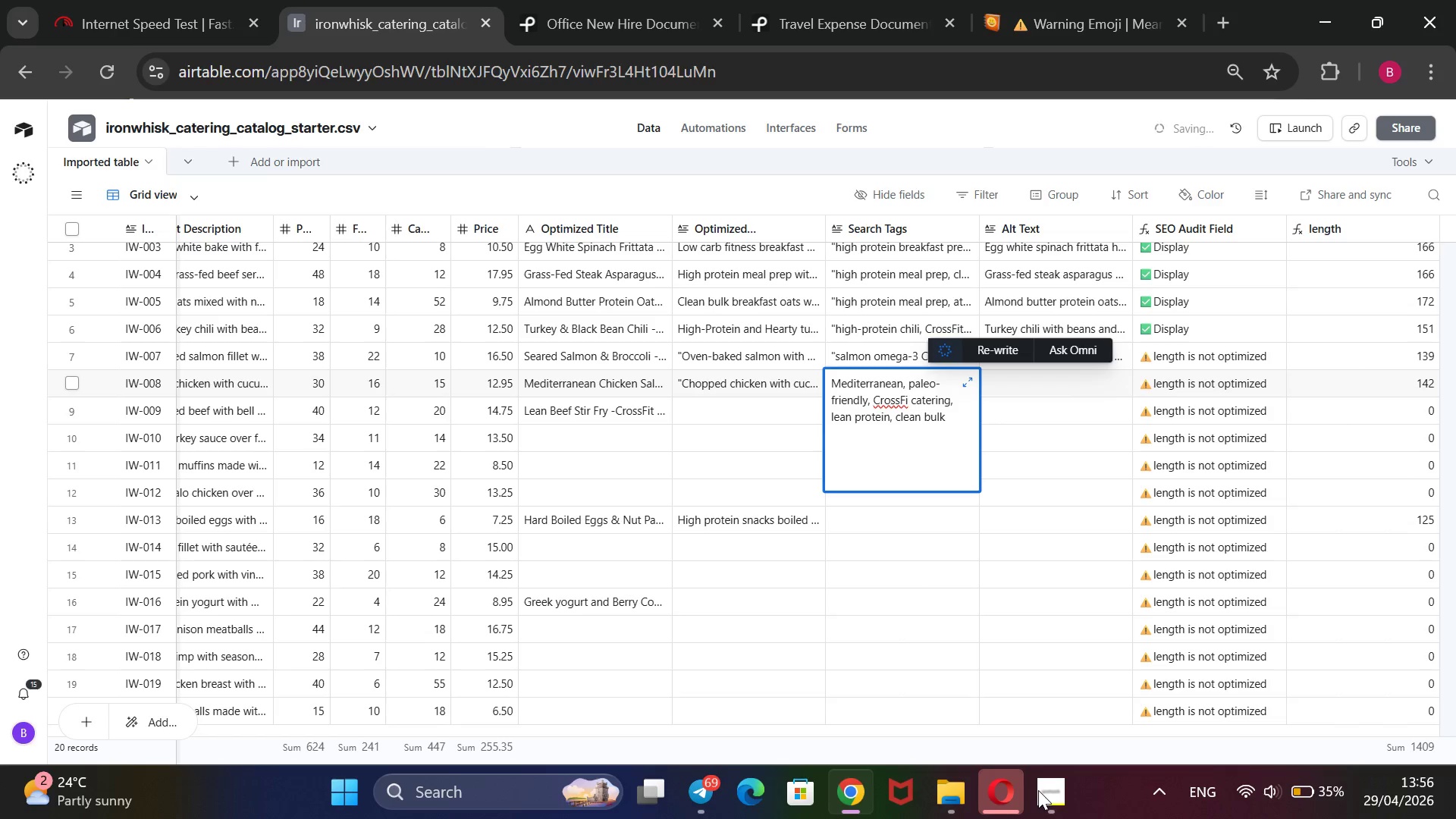 
key(ArrowLeft)
 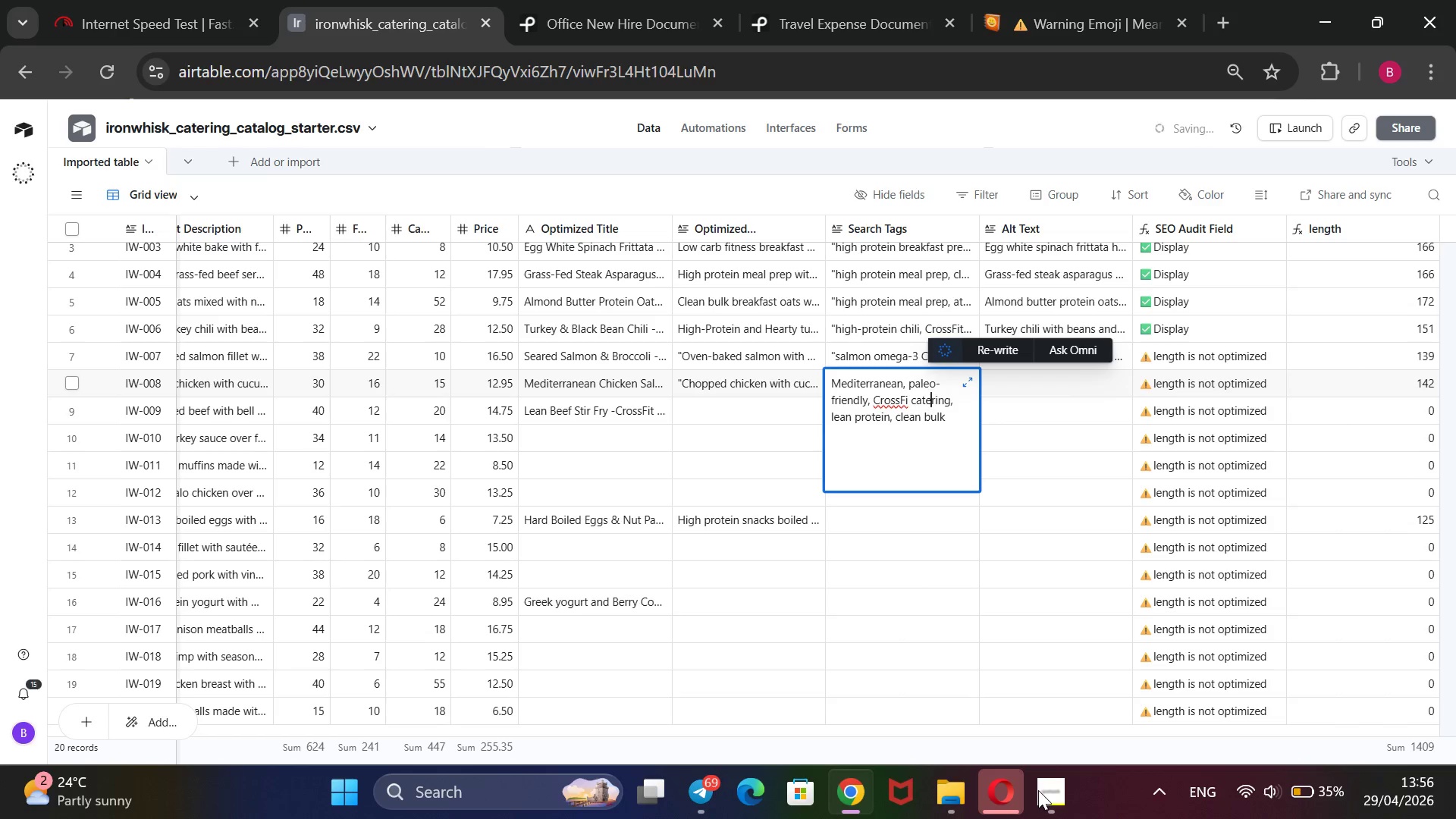 
key(ArrowLeft)
 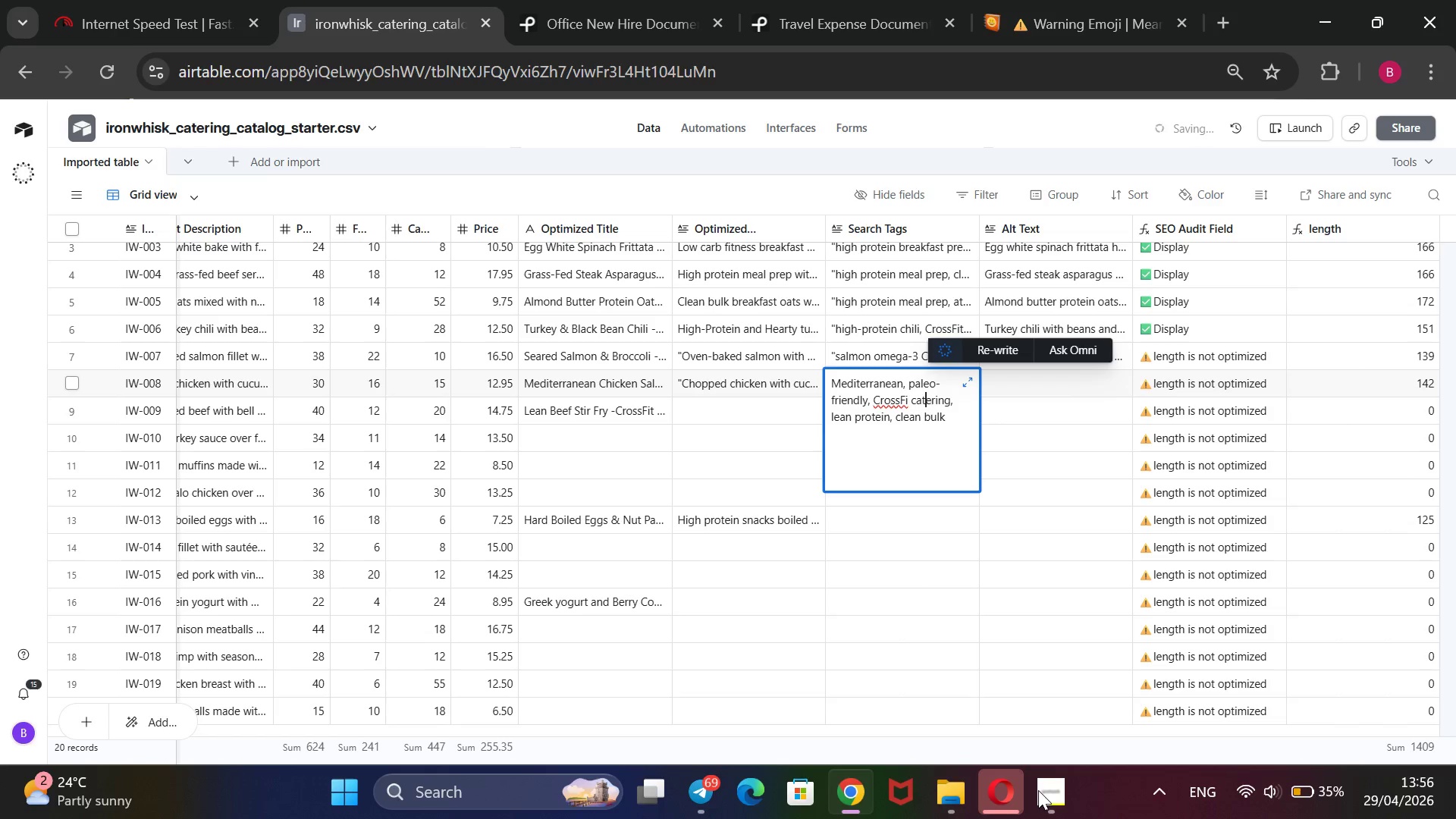 
key(ArrowLeft)
 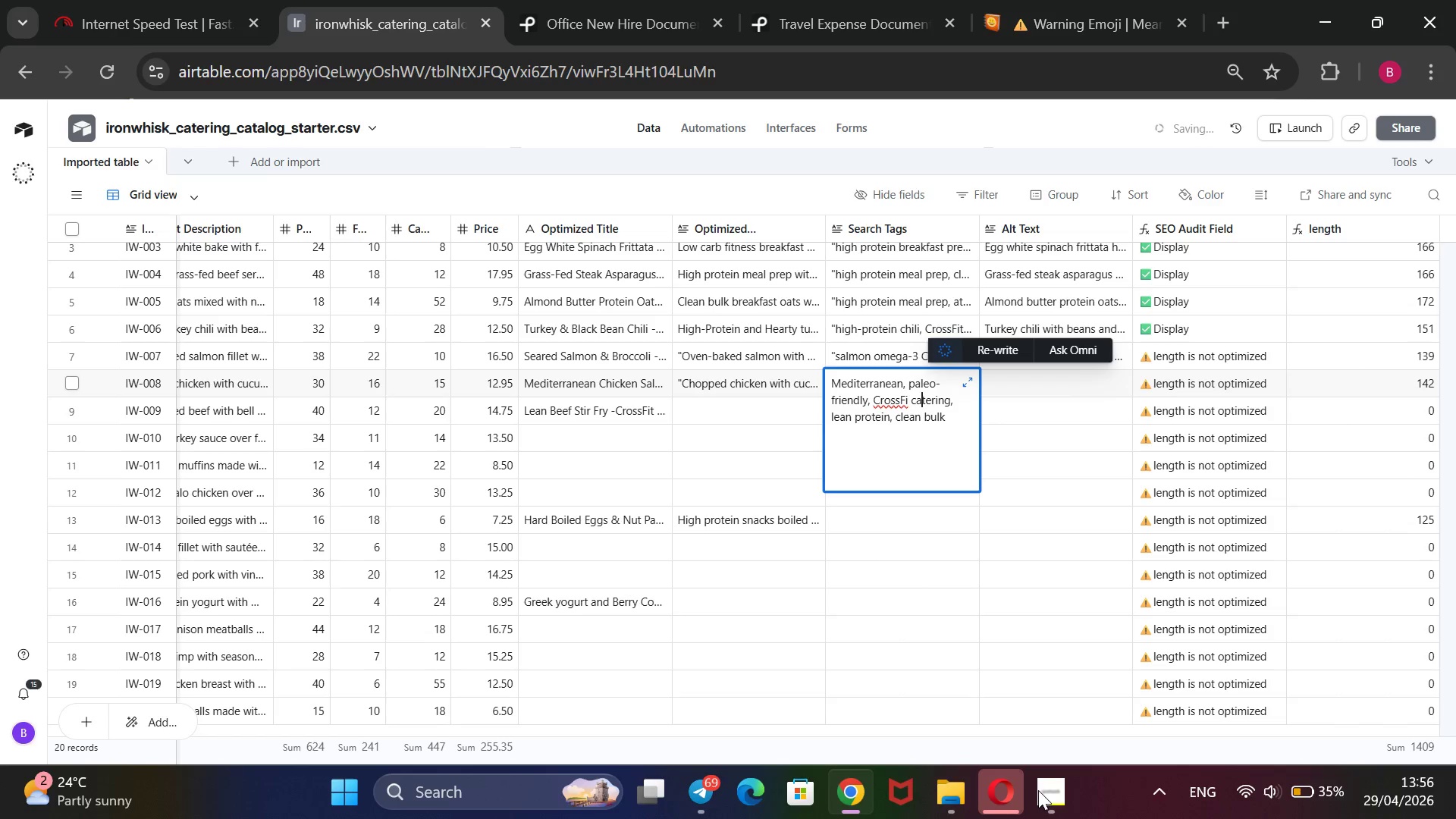 
key(ArrowLeft)
 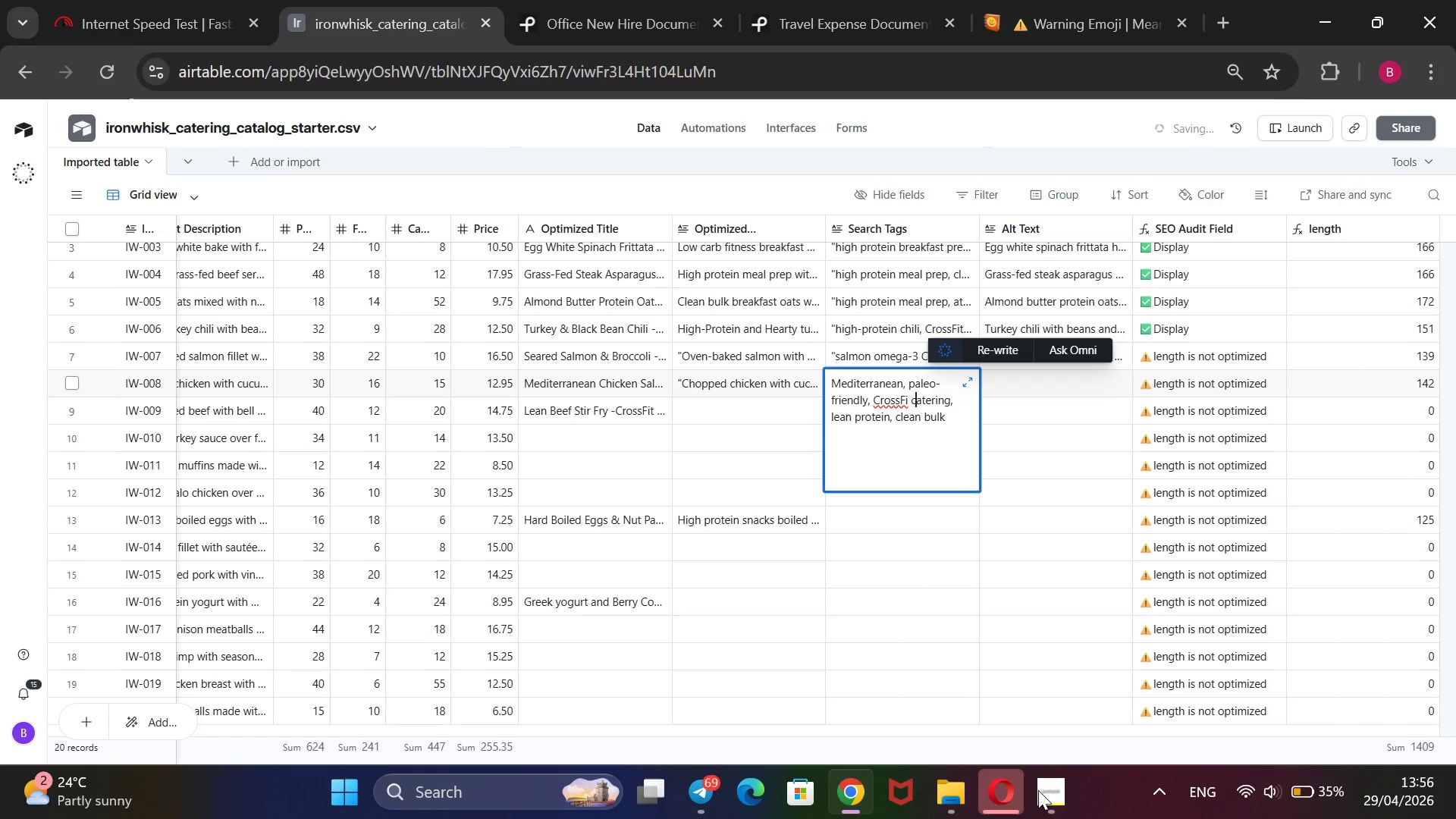 
key(ArrowLeft)
 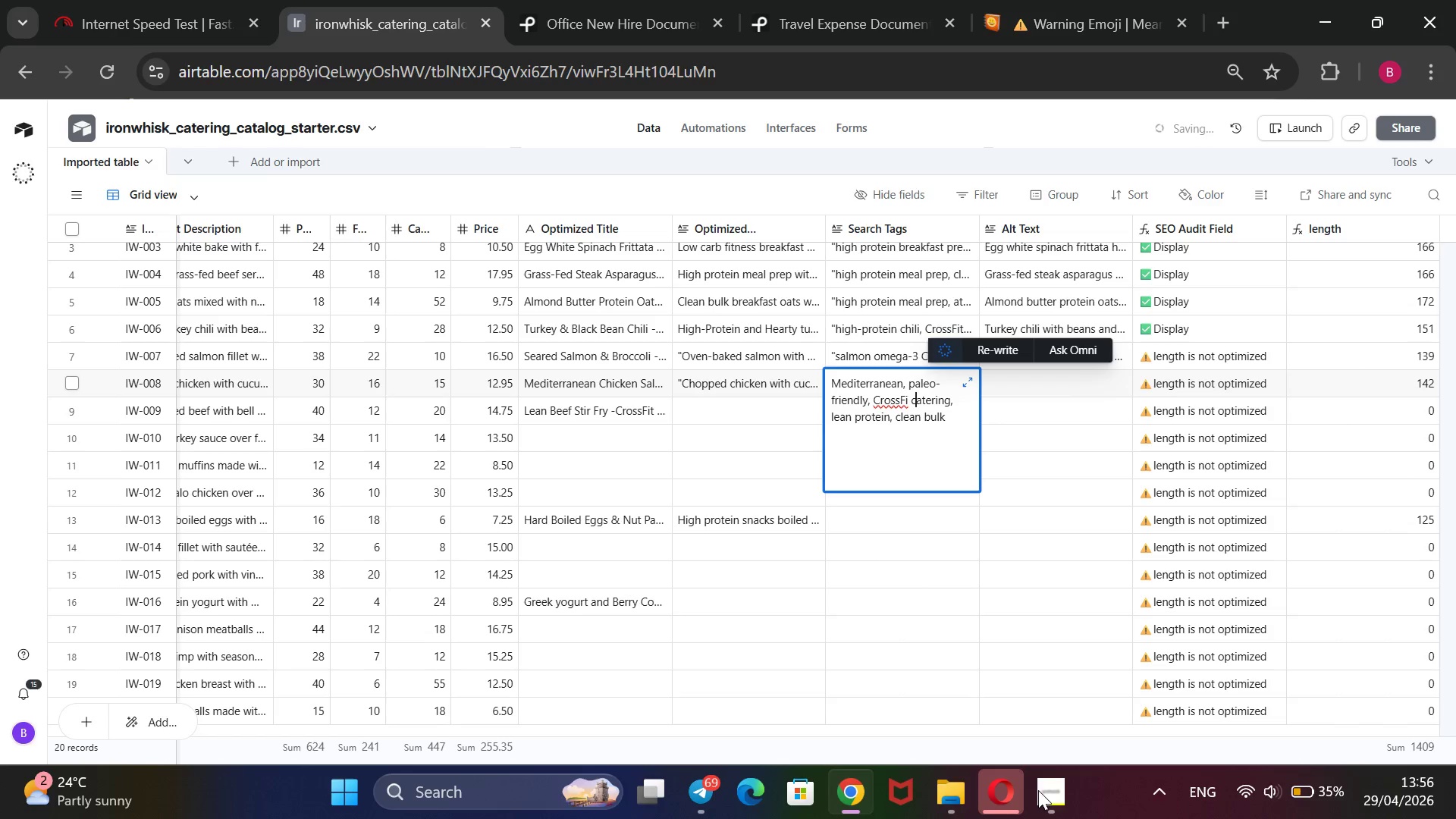 
key(ArrowLeft)
 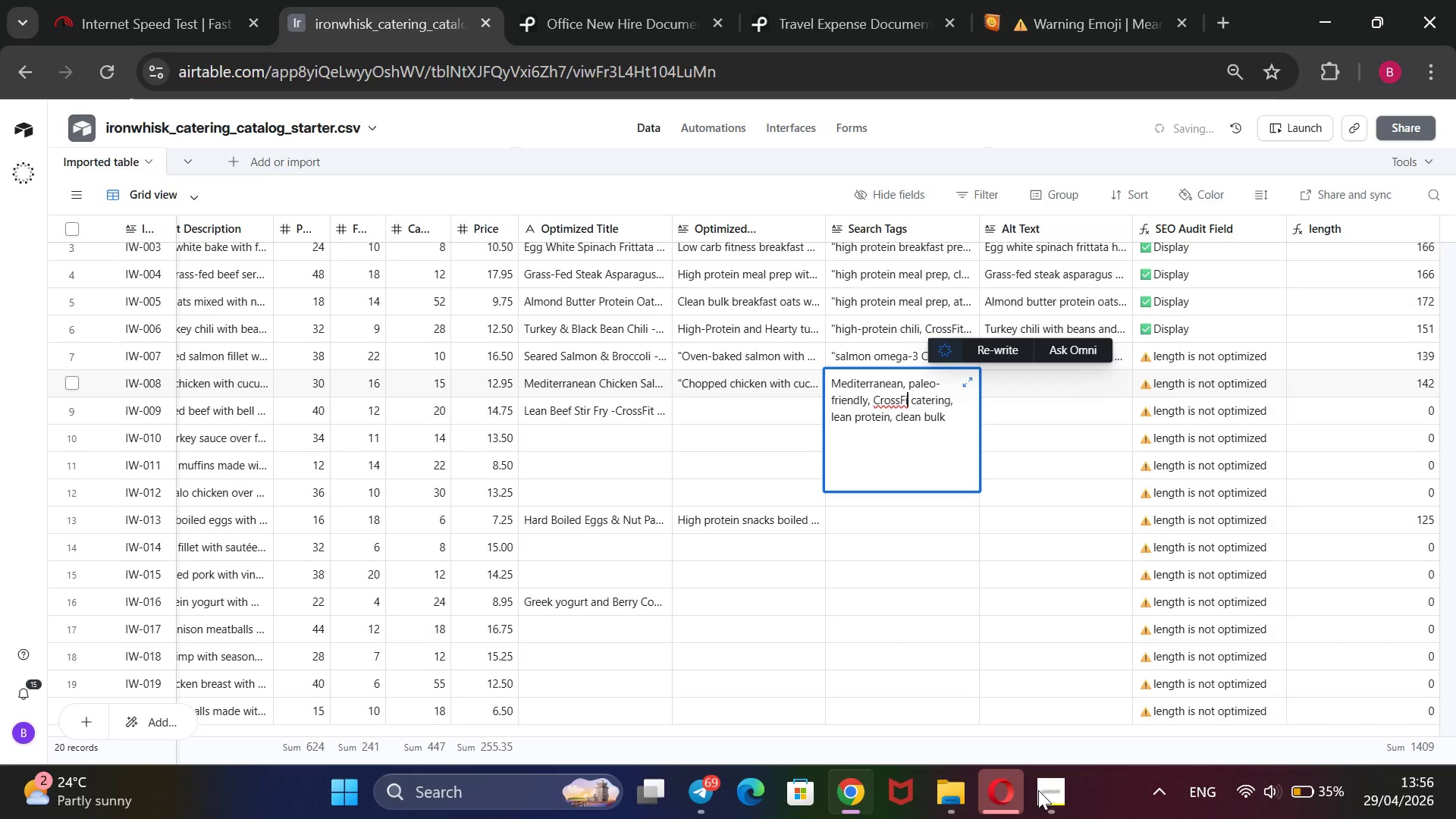 
key(ArrowLeft)
 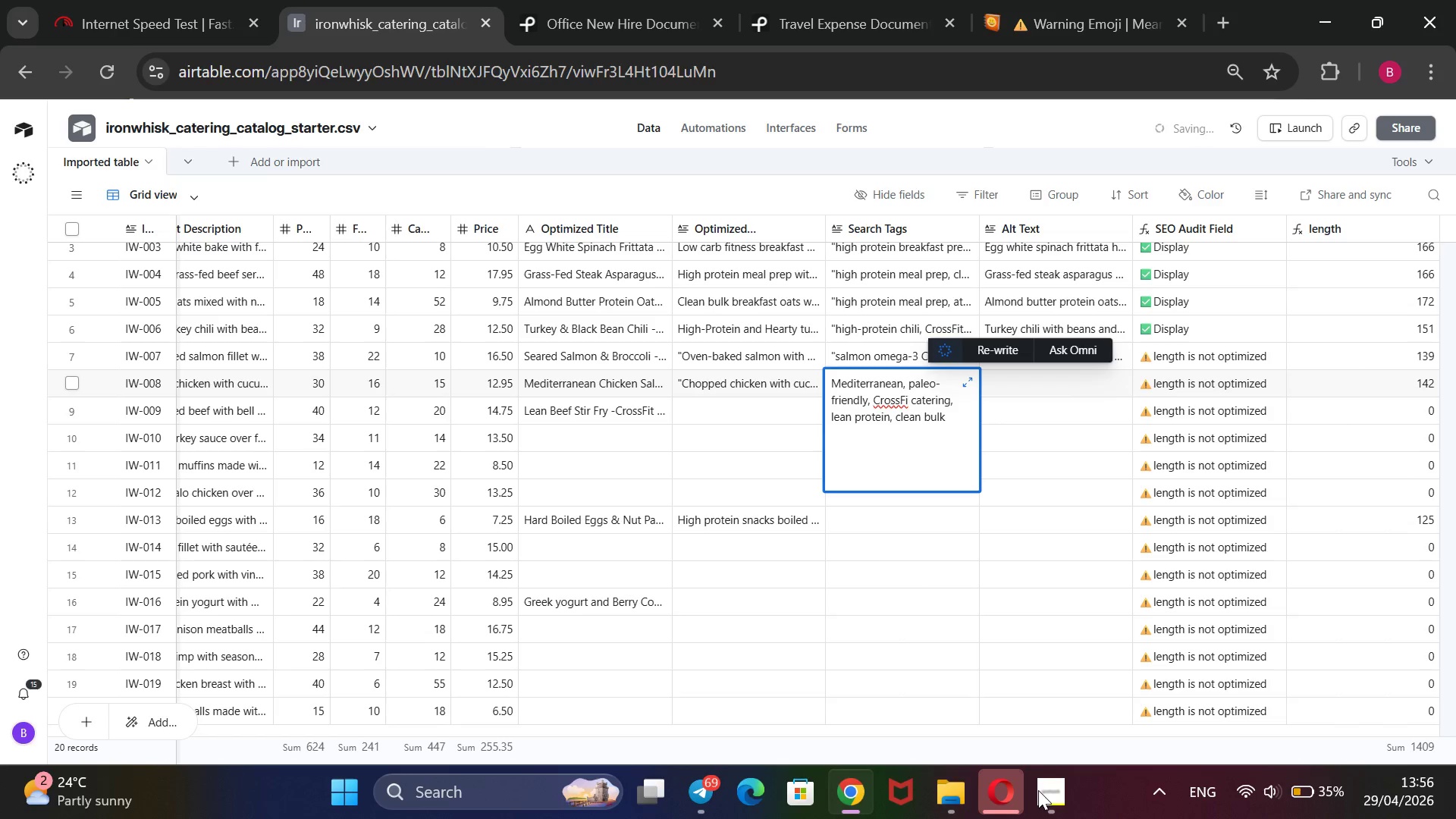 
key(T)
 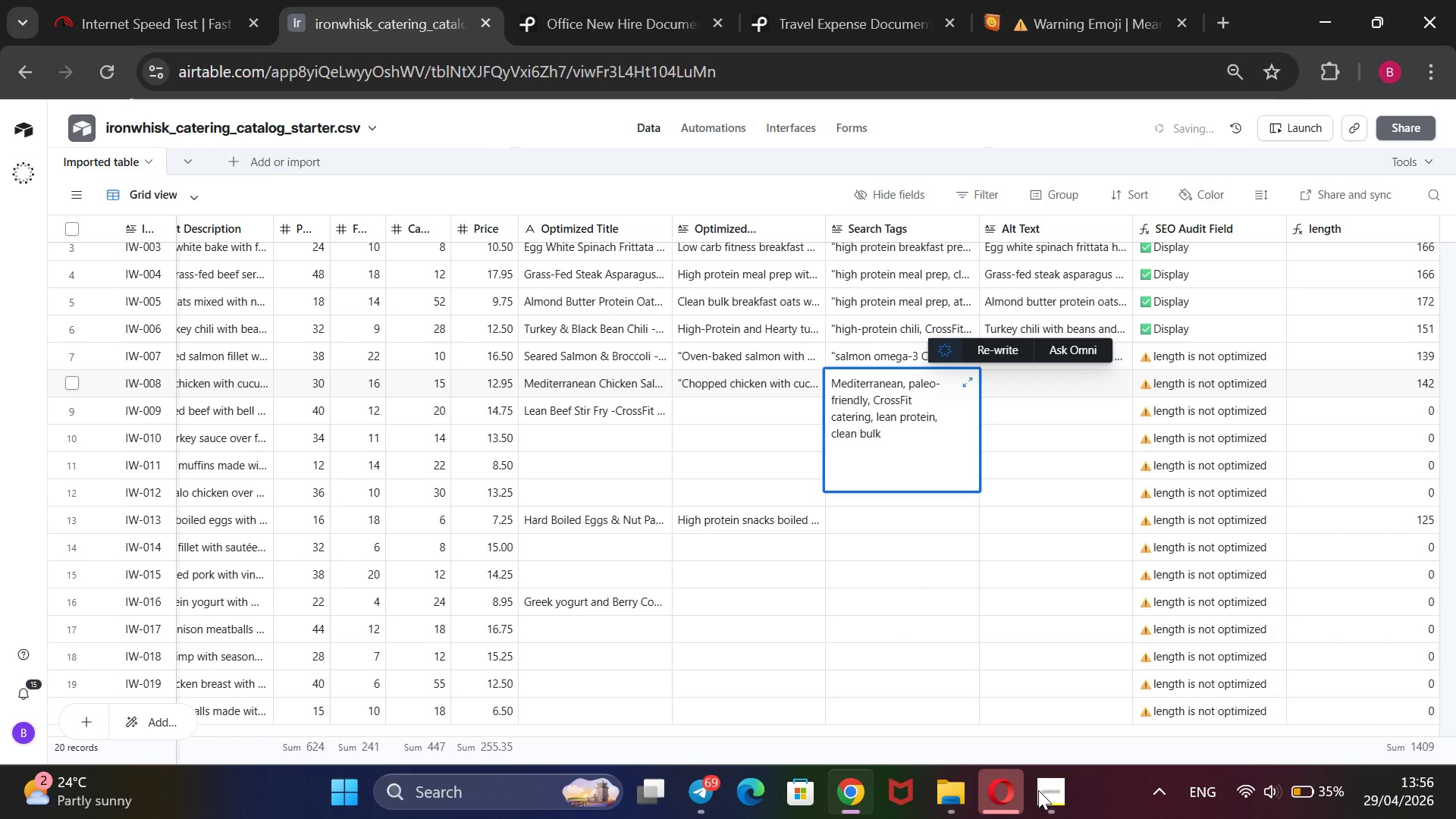 
key(ArrowDown)
 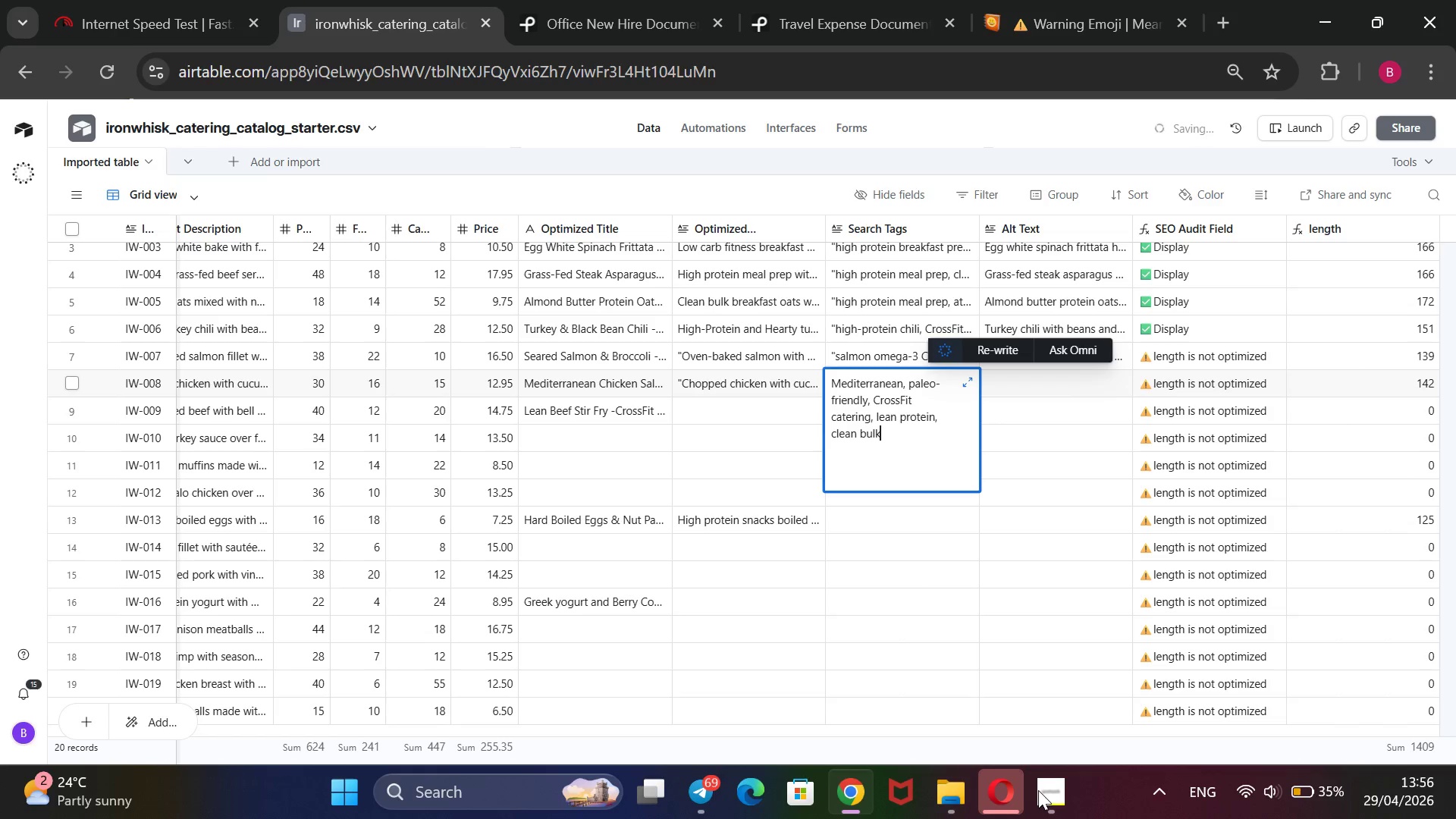 
key(ArrowDown)
 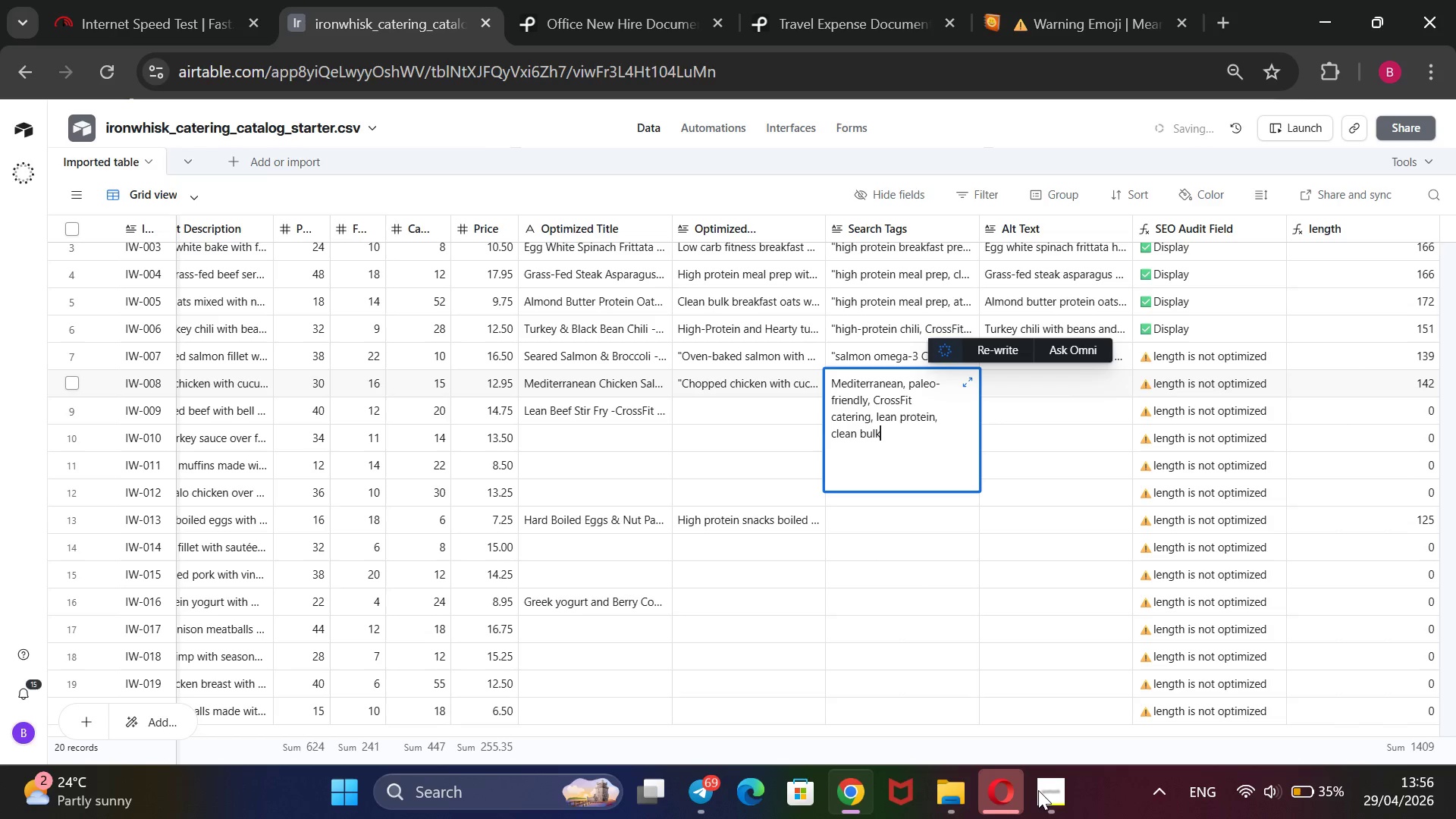 
type(@@)
 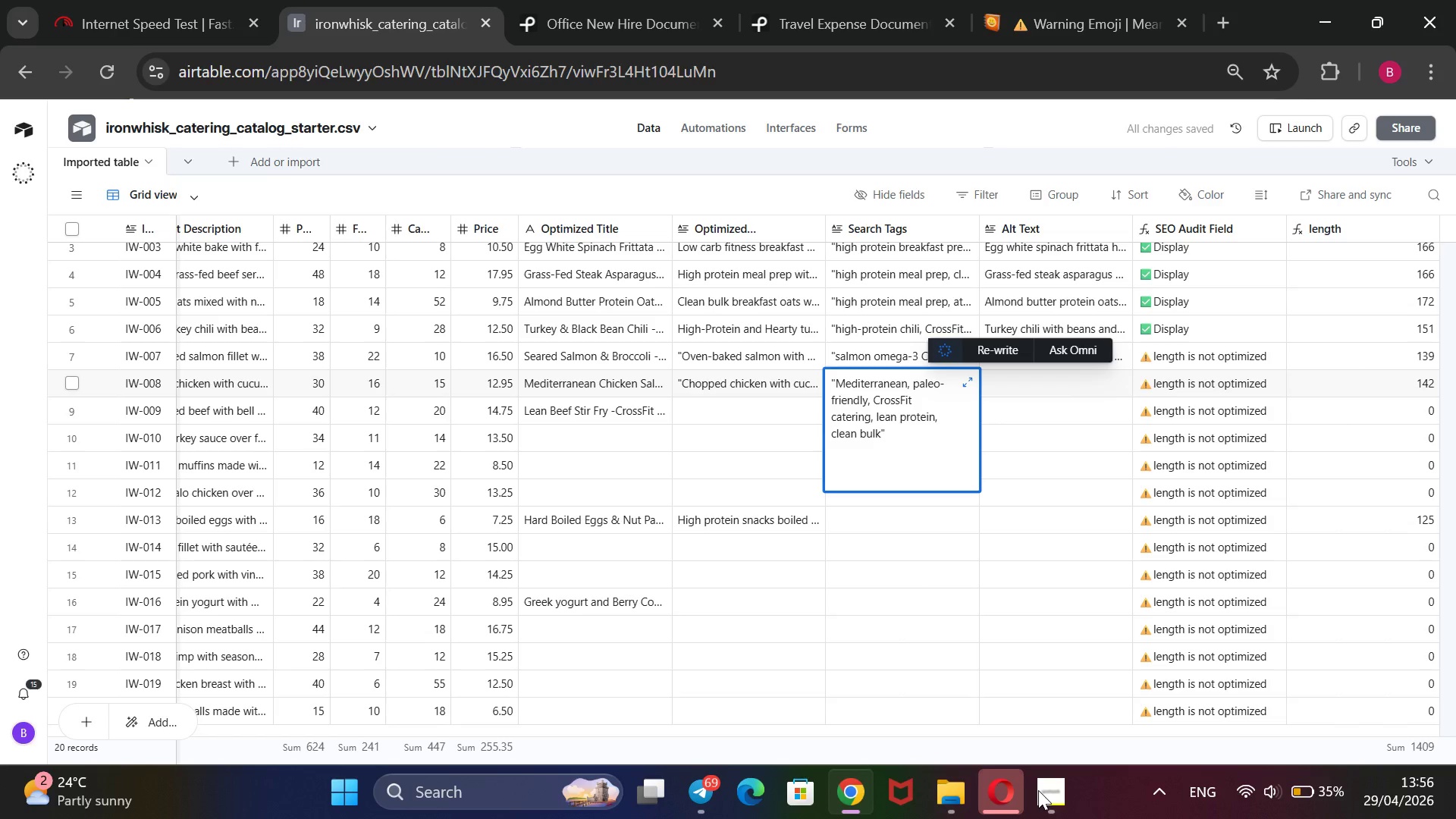 
hold_key(key=ArrowUp, duration=1.09)
 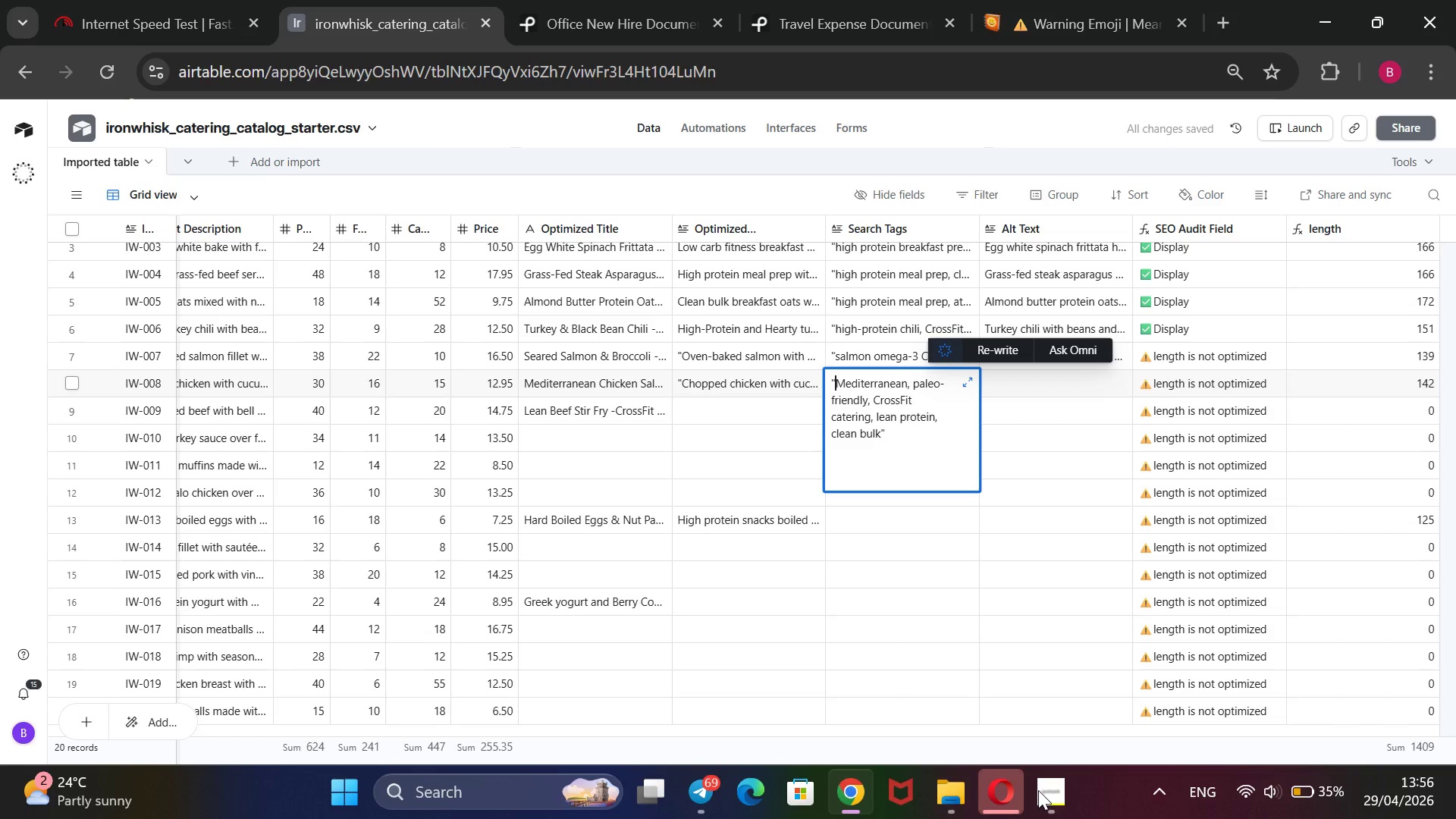 
left_click([1052, 384])
 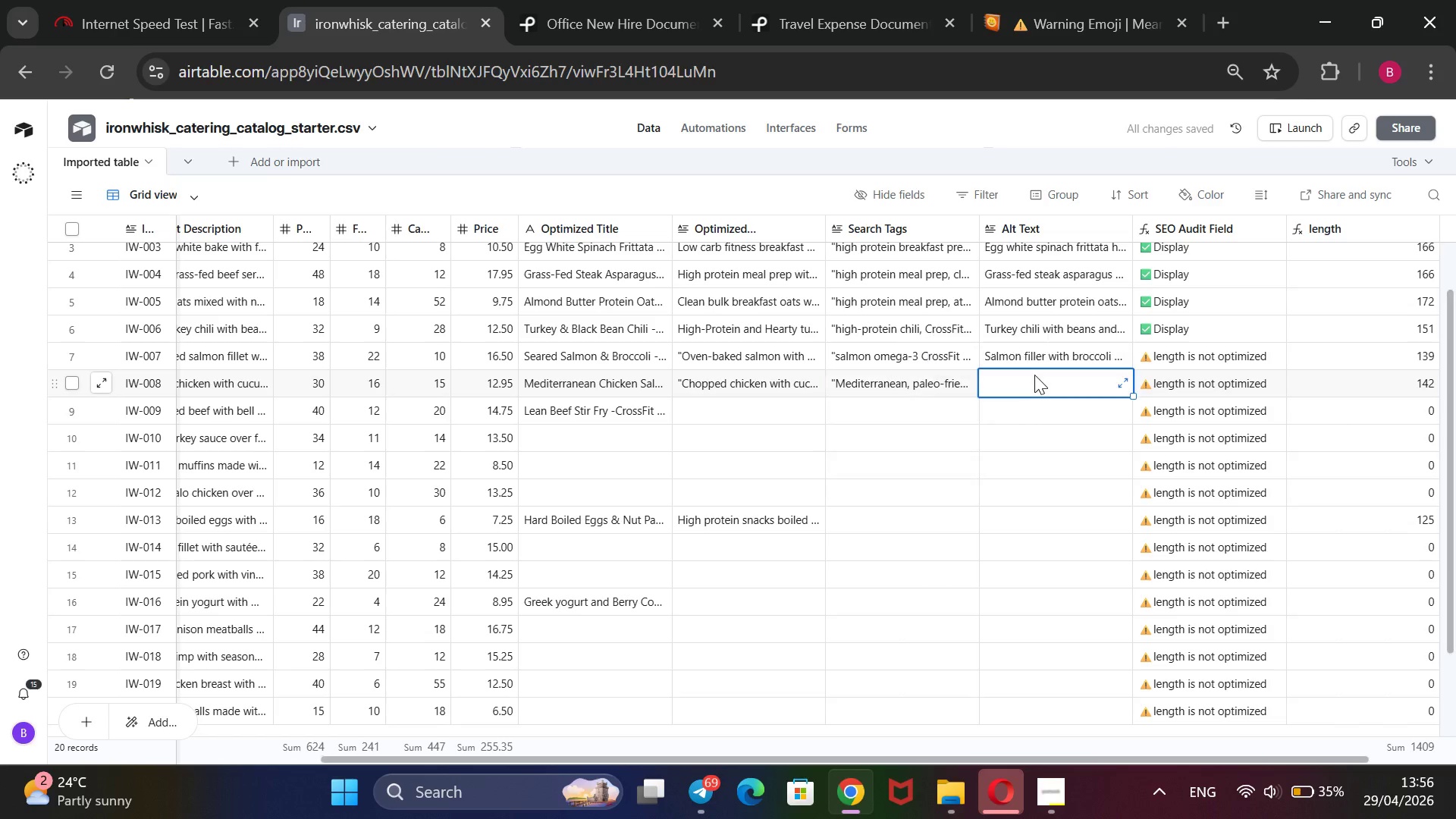 
type(Meditra)
key(Backspace)
key(Backspace)
type(erranean chicken sala )
key(Backspace)
type(d with cucumbers and olives)
 